 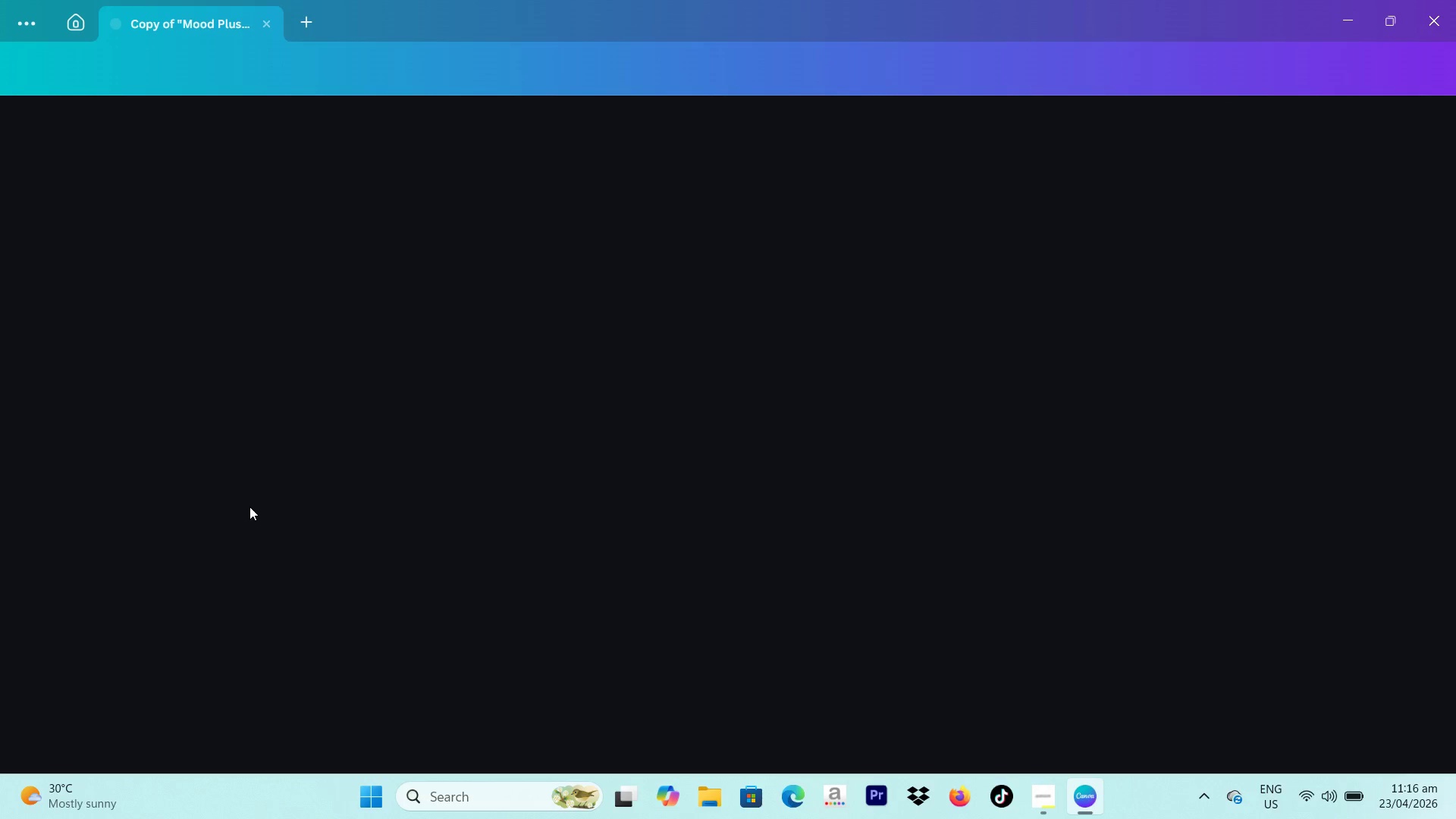 
scroll: coordinate [965, 415], scroll_direction: up, amount: 6.0
 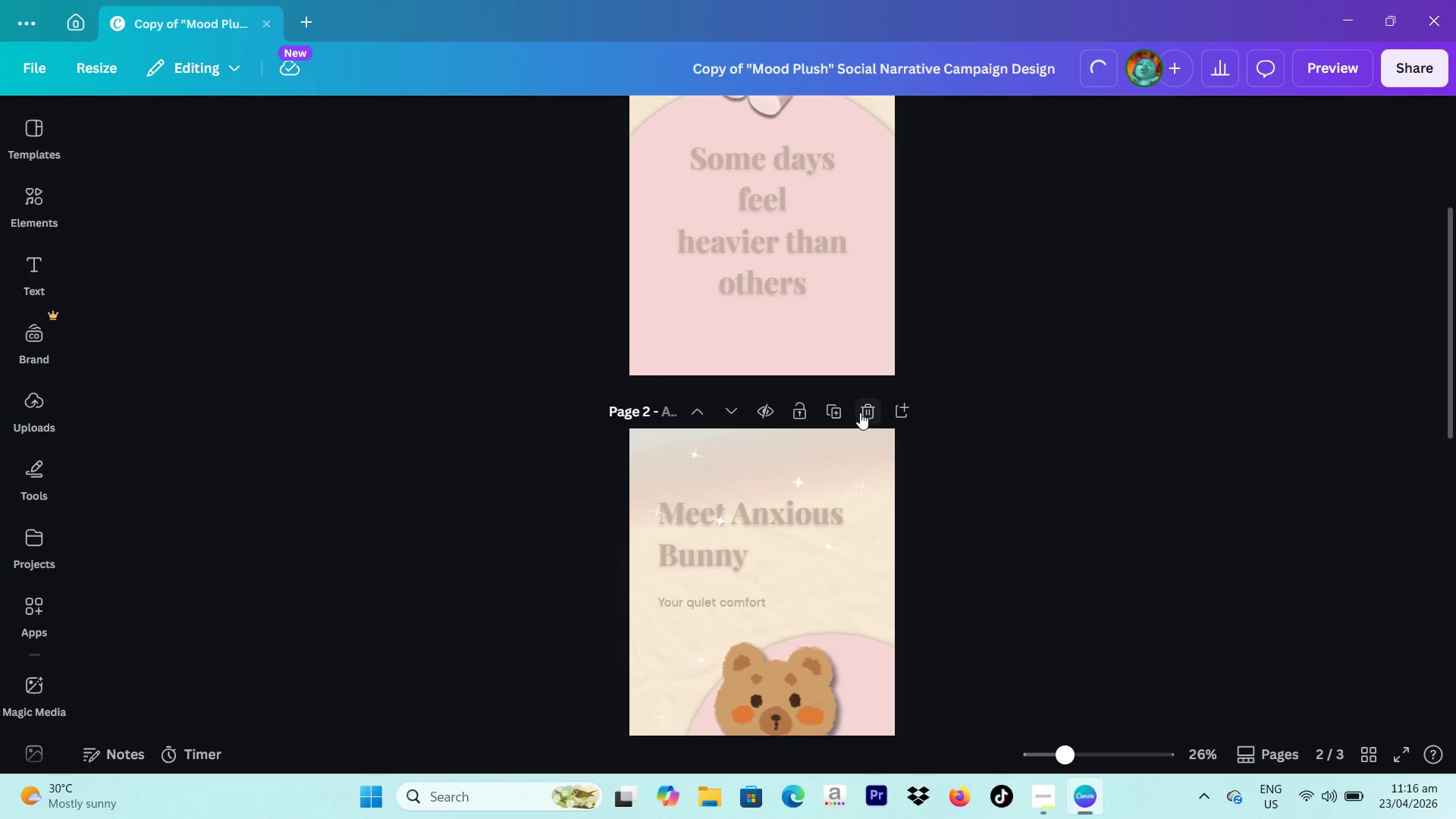 
left_click([861, 411])
 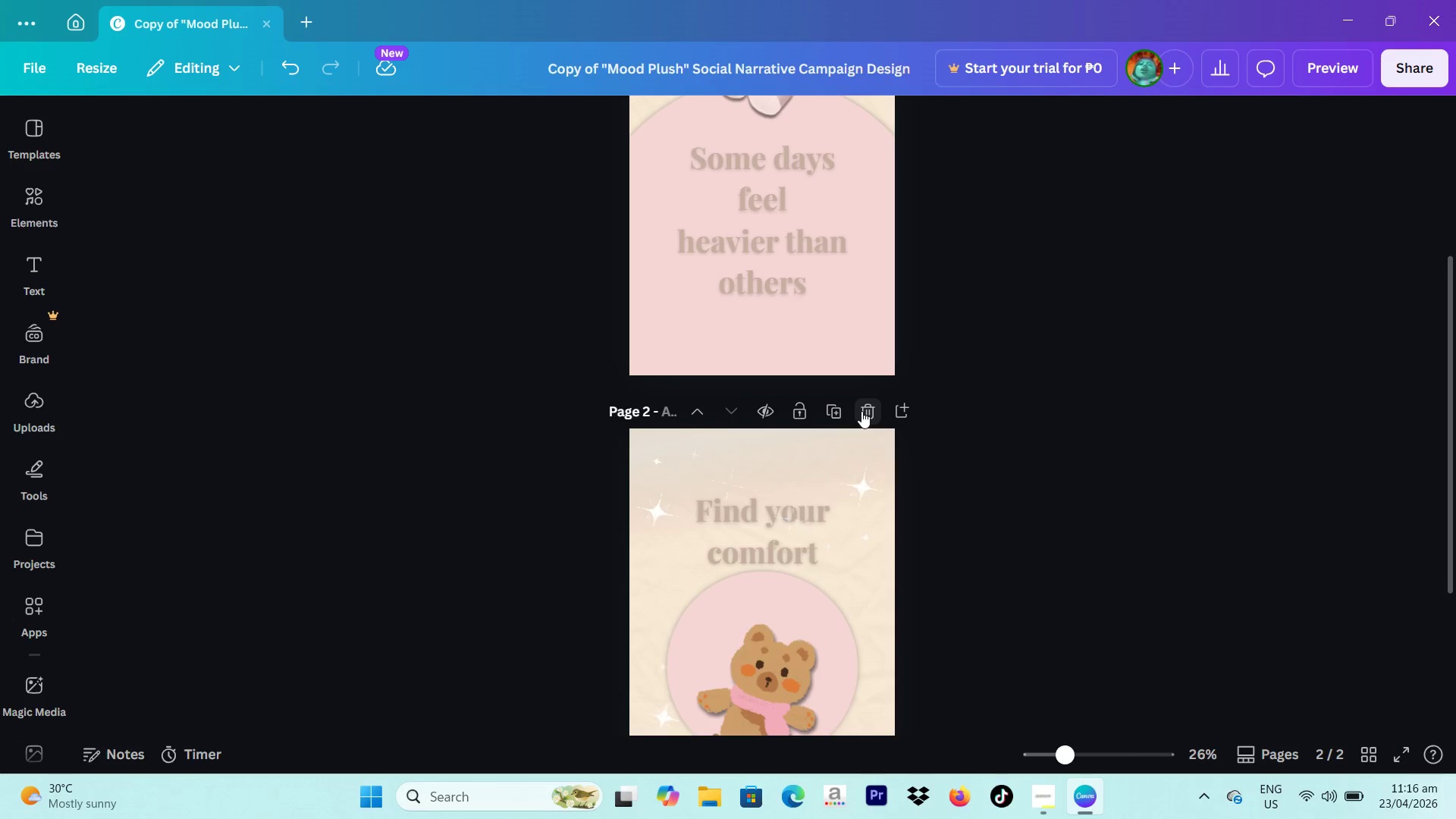 
left_click([861, 411])
 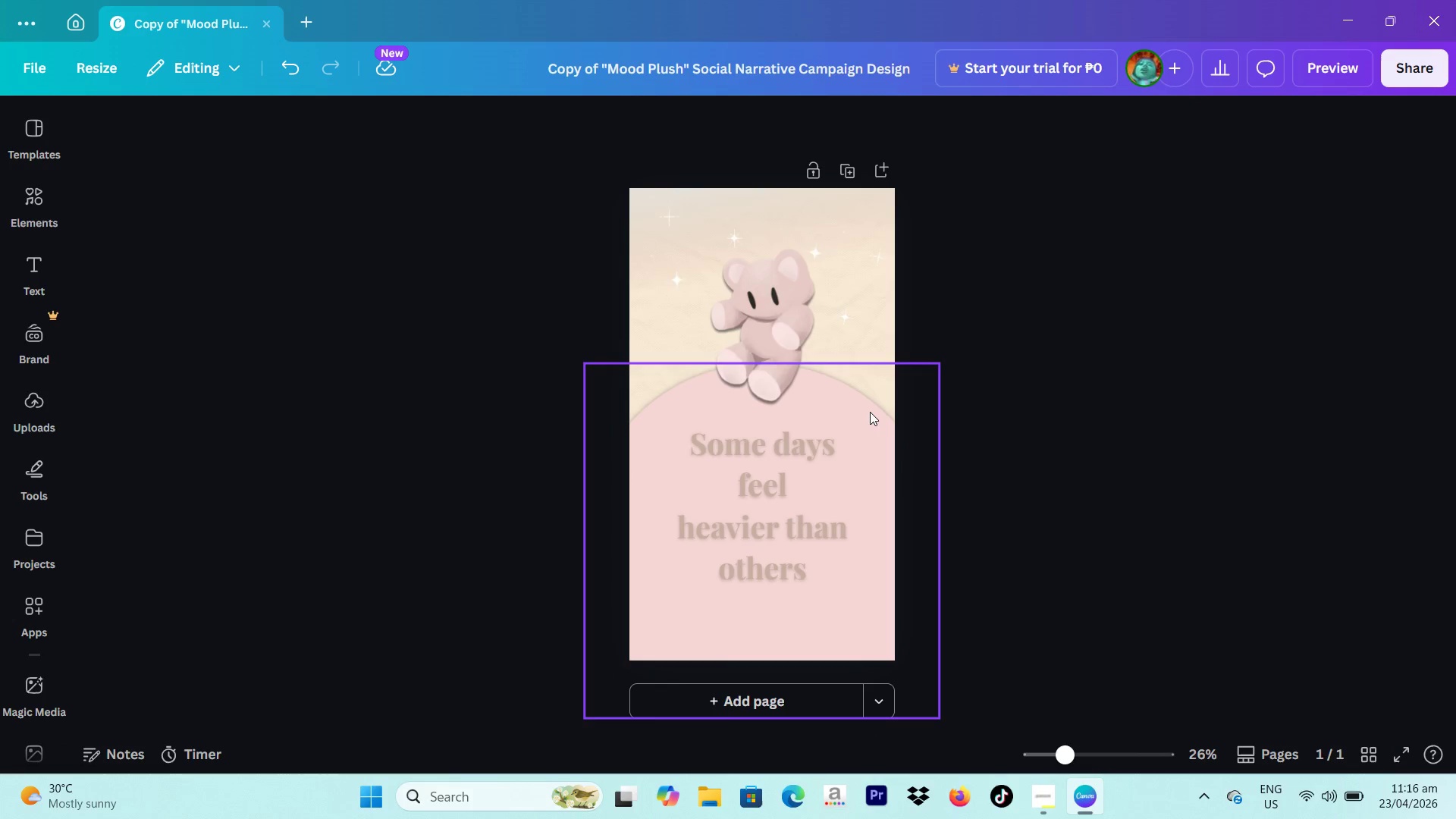 
scroll: coordinate [870, 412], scroll_direction: up, amount: 1.0
 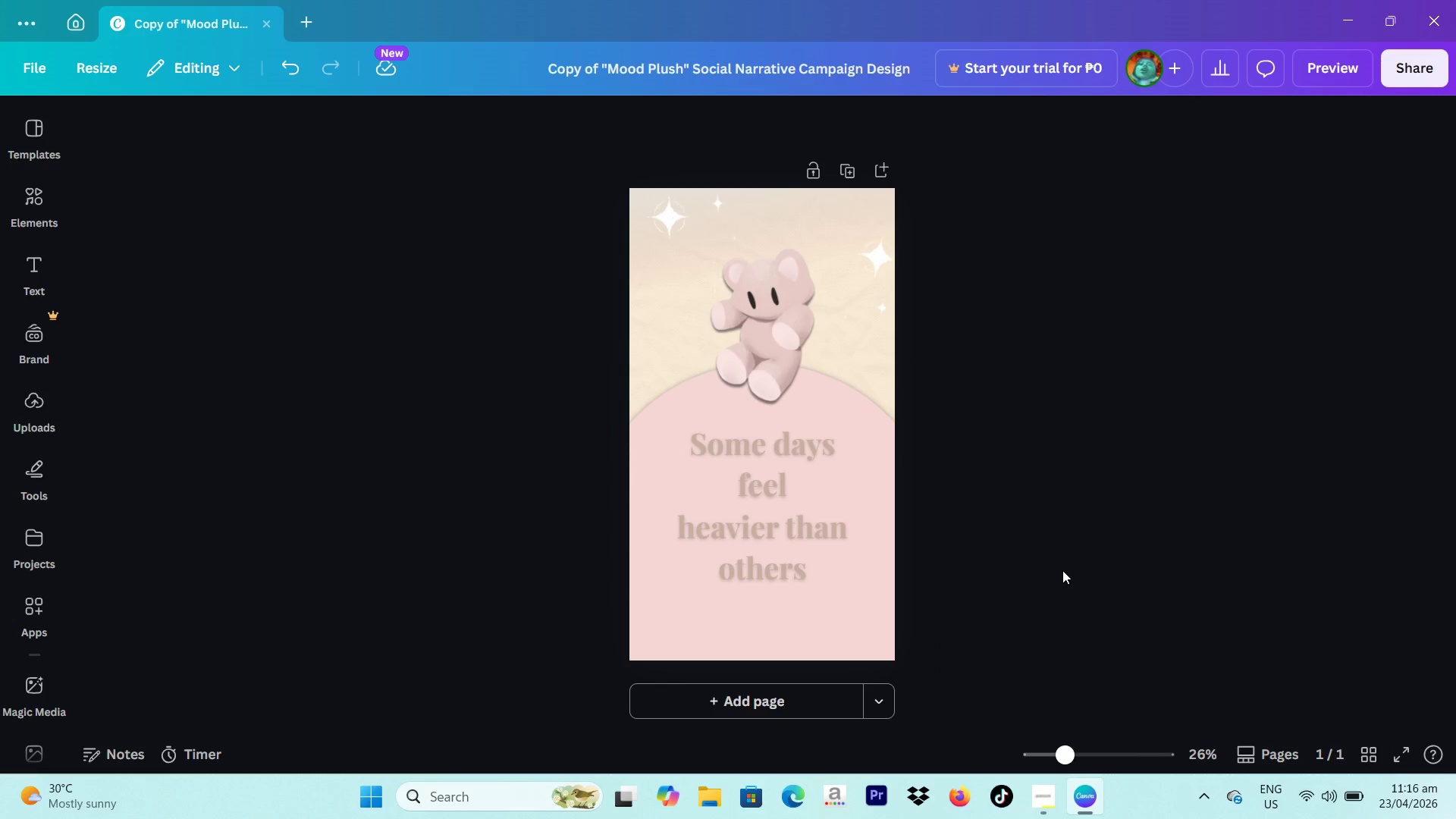 
left_click_drag(start_coordinate=[987, 585], to_coordinate=[626, 249])
 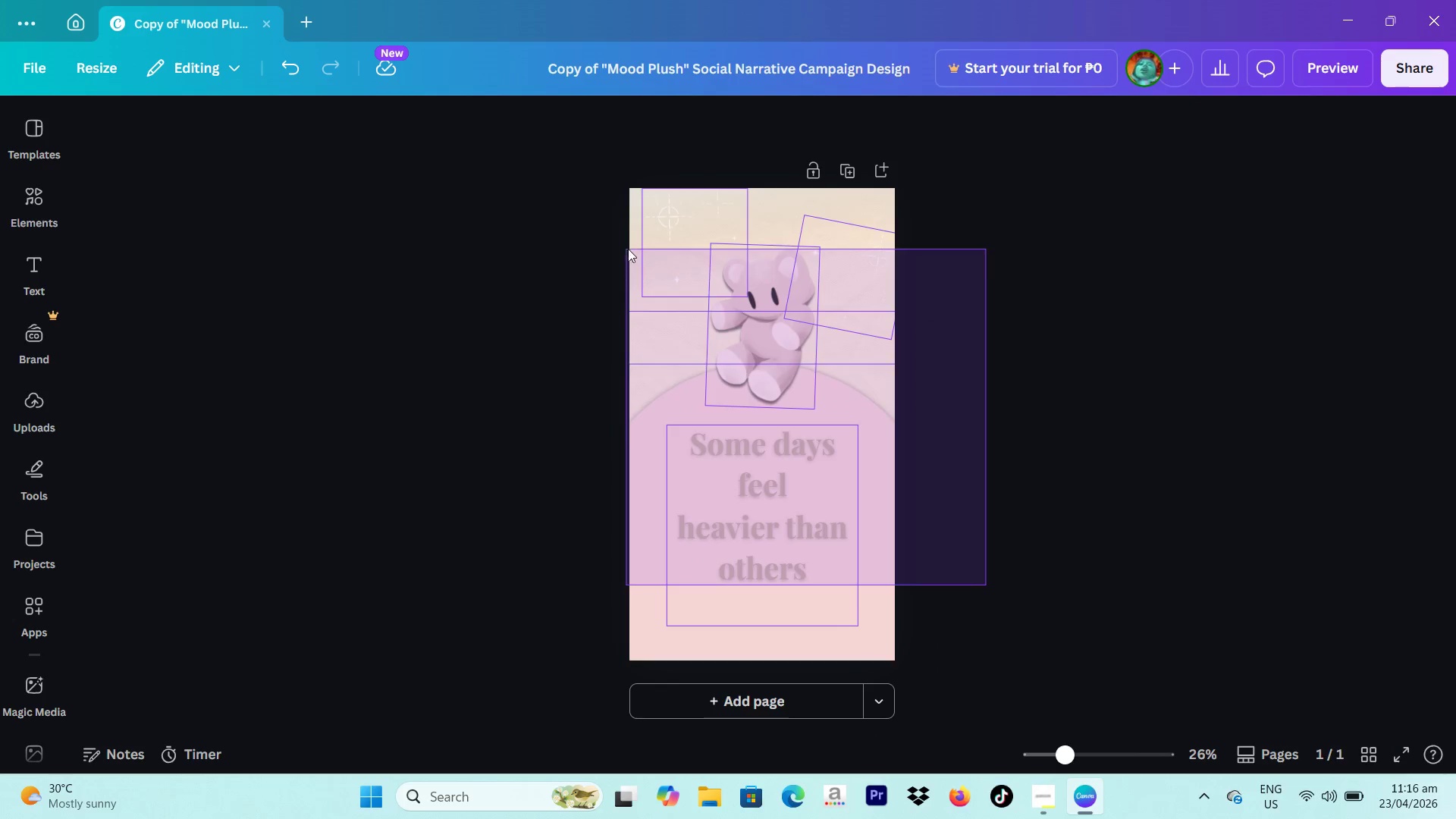 
key(Backspace)
 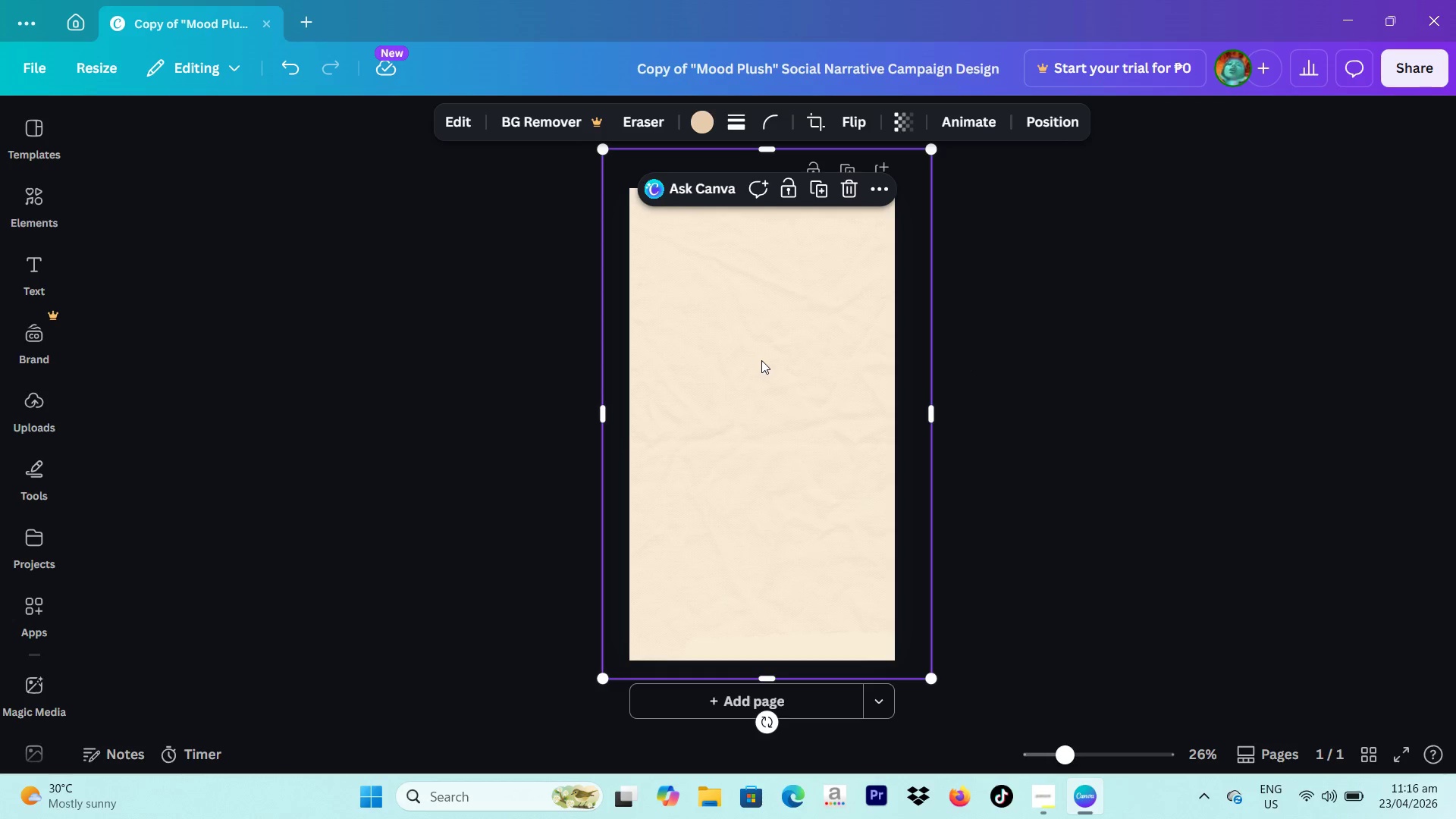 
wait(16.14)
 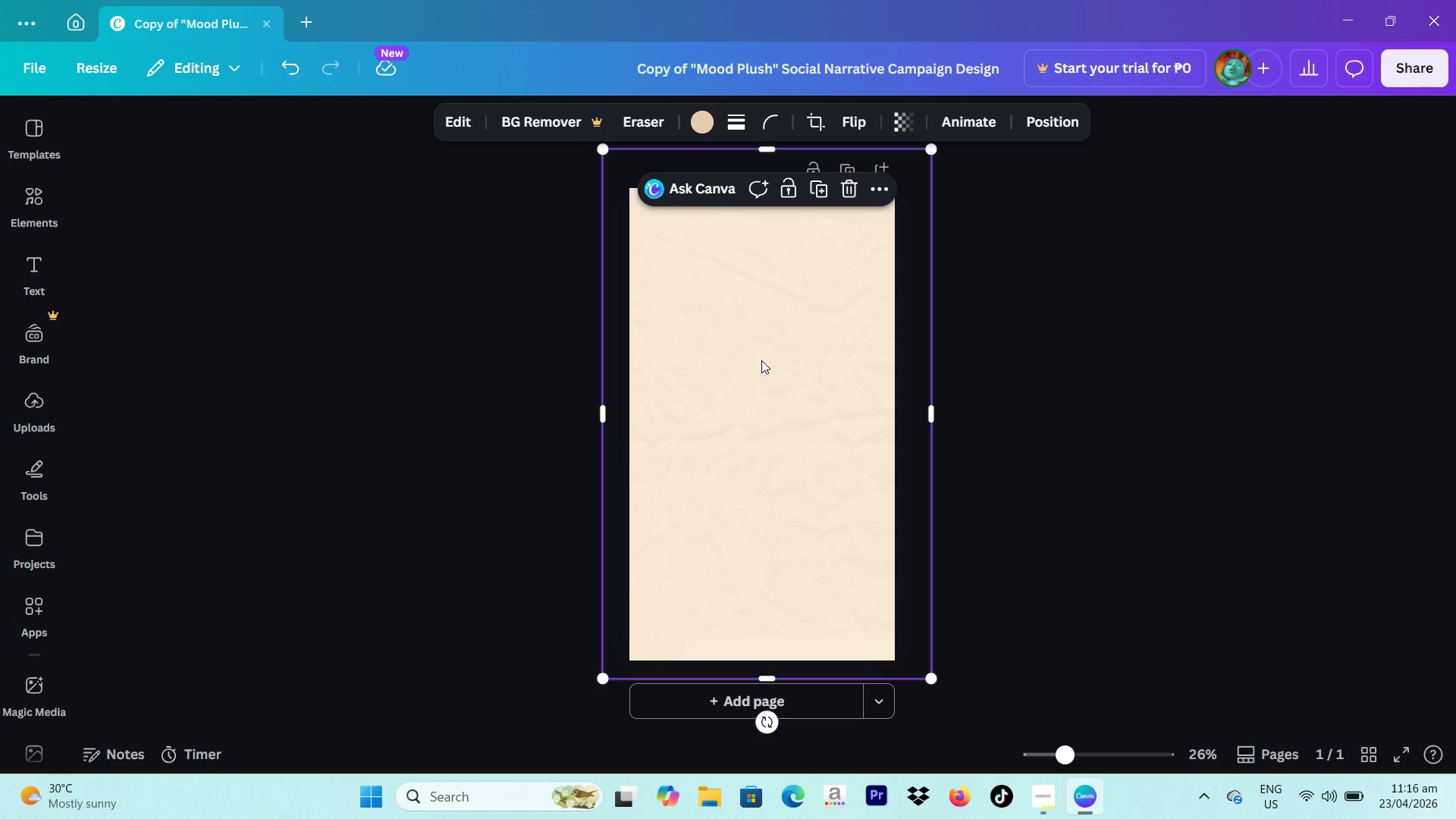 
key(Backspace)
 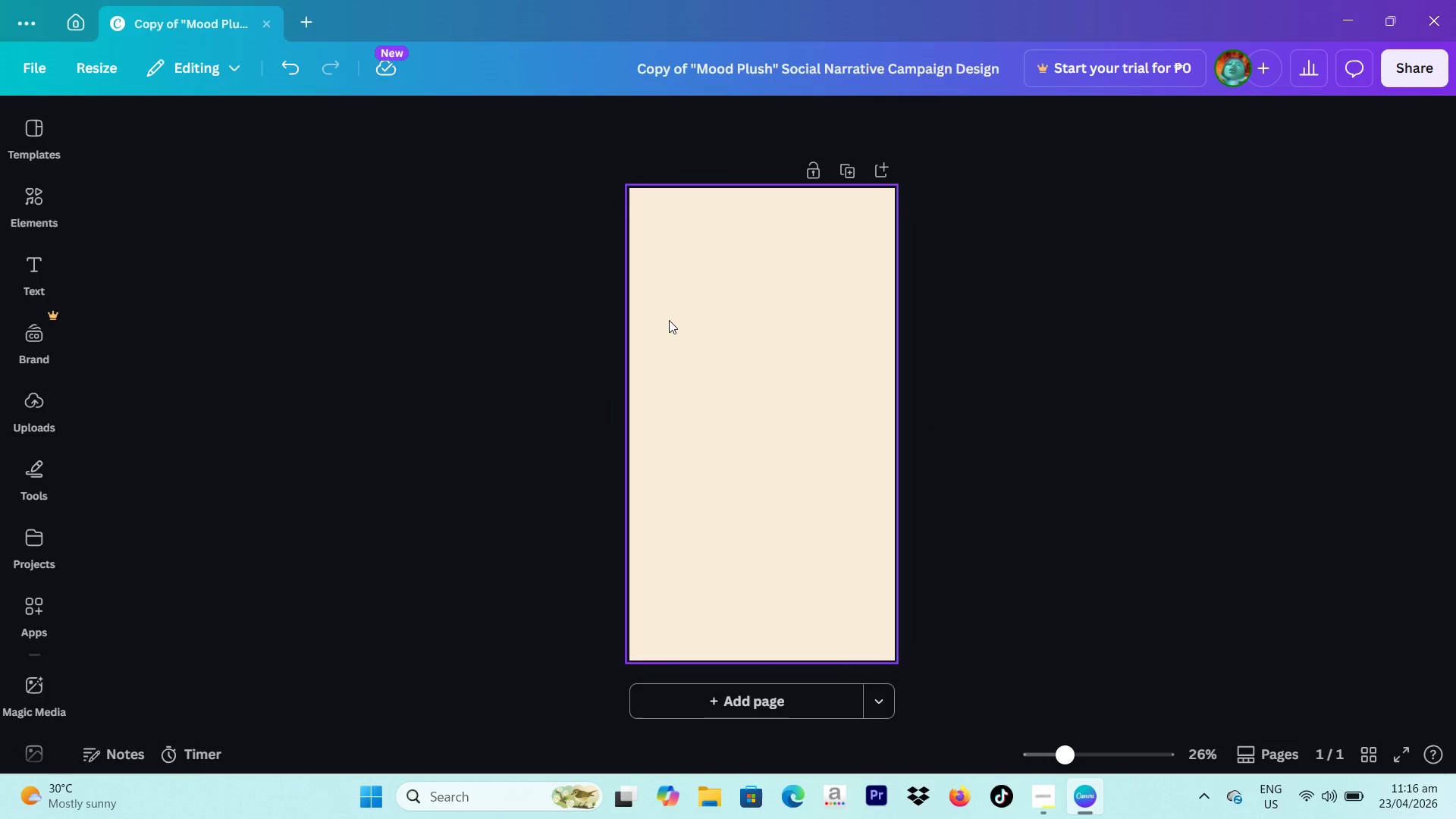 
left_click([669, 320])
 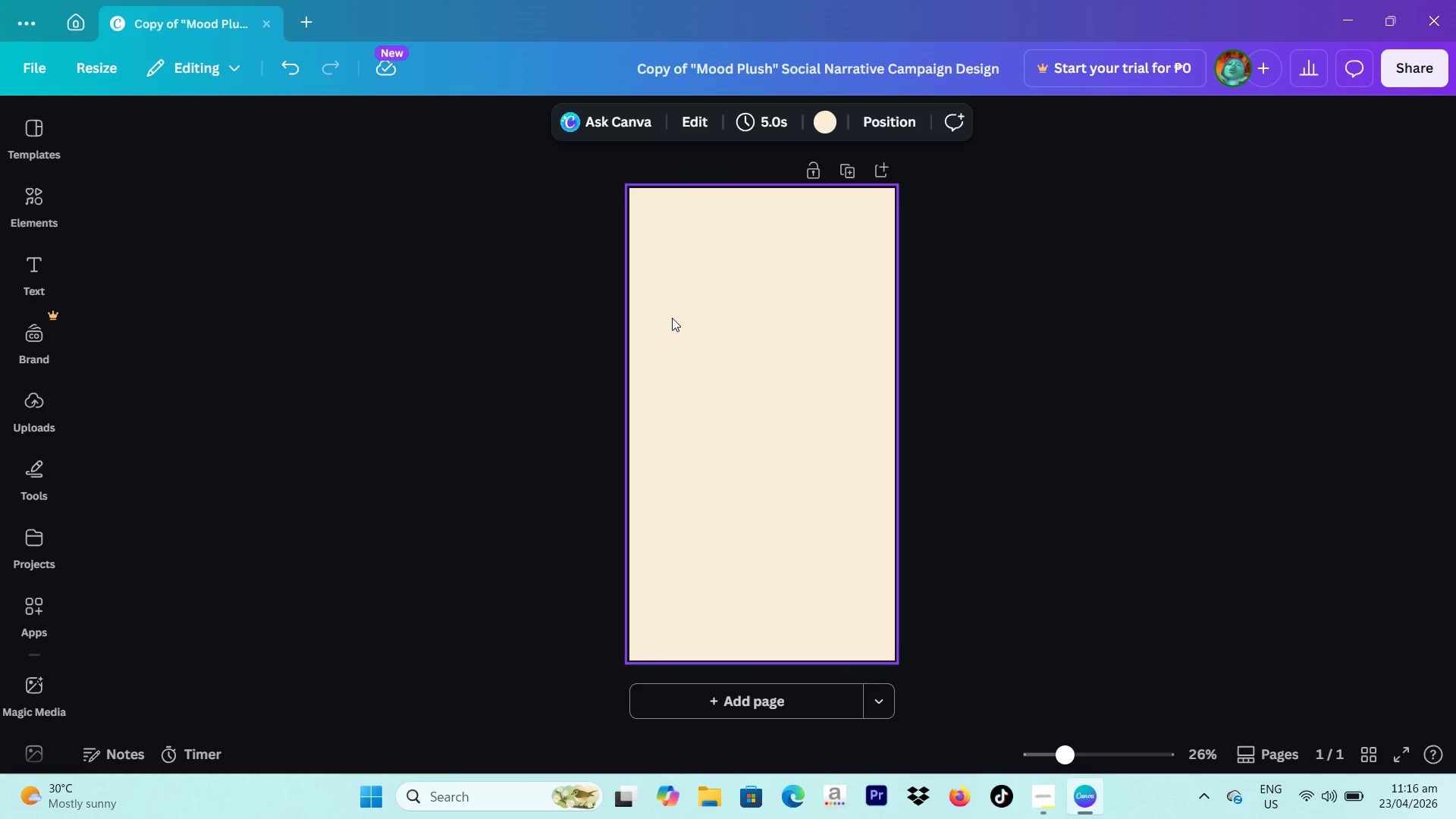 
key(Backspace)
 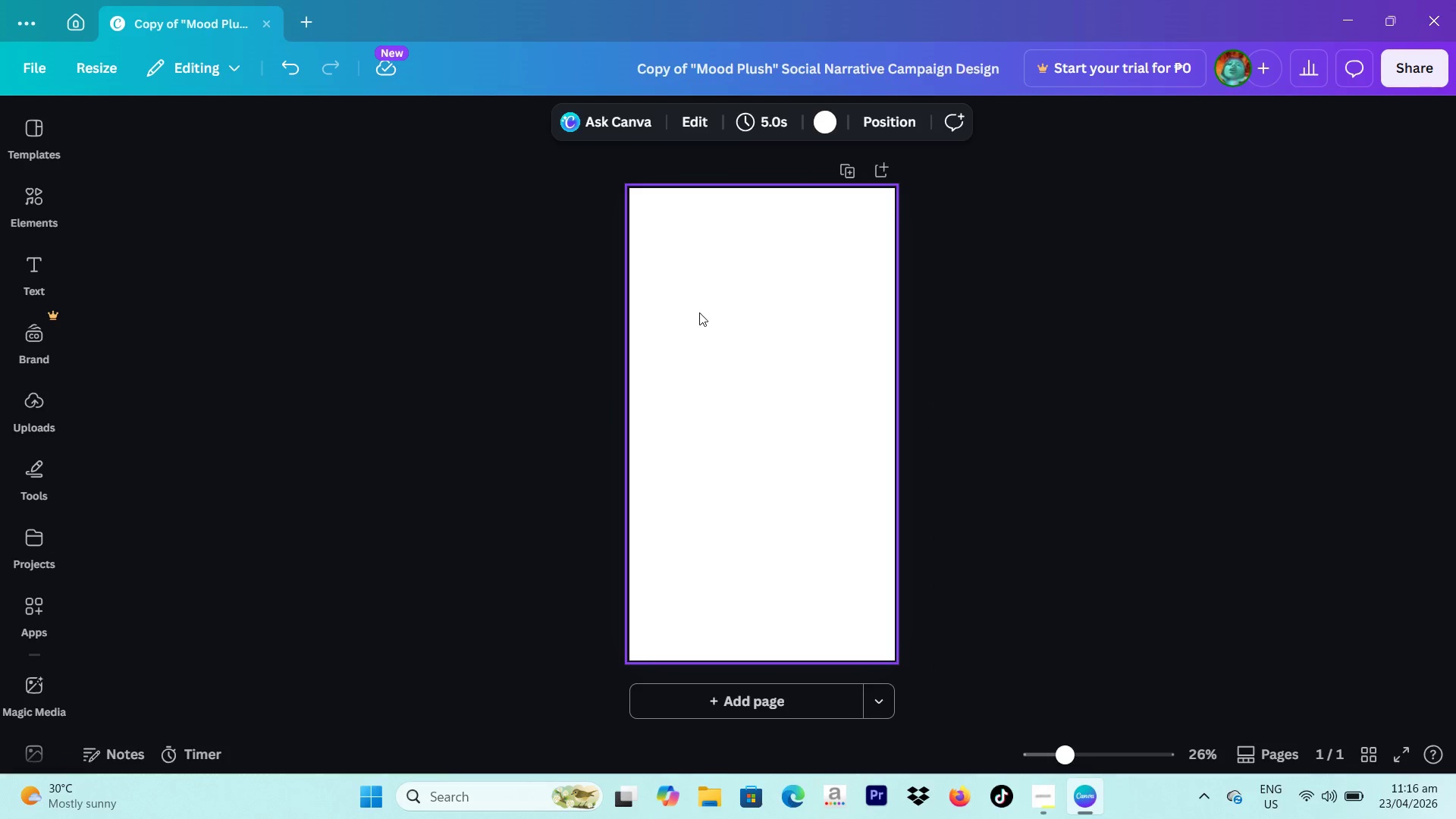 
left_click([702, 311])
 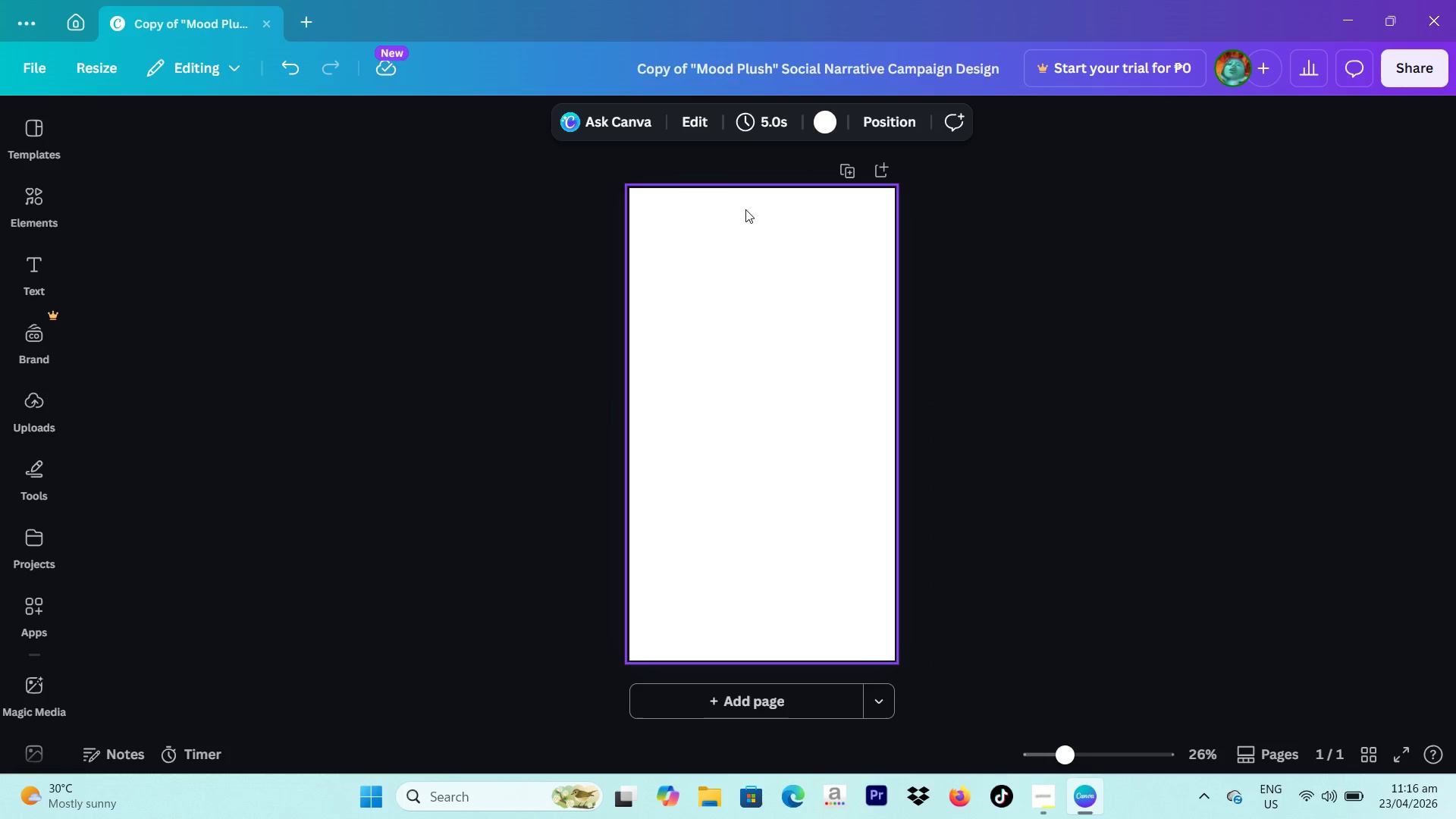 
wait(5.03)
 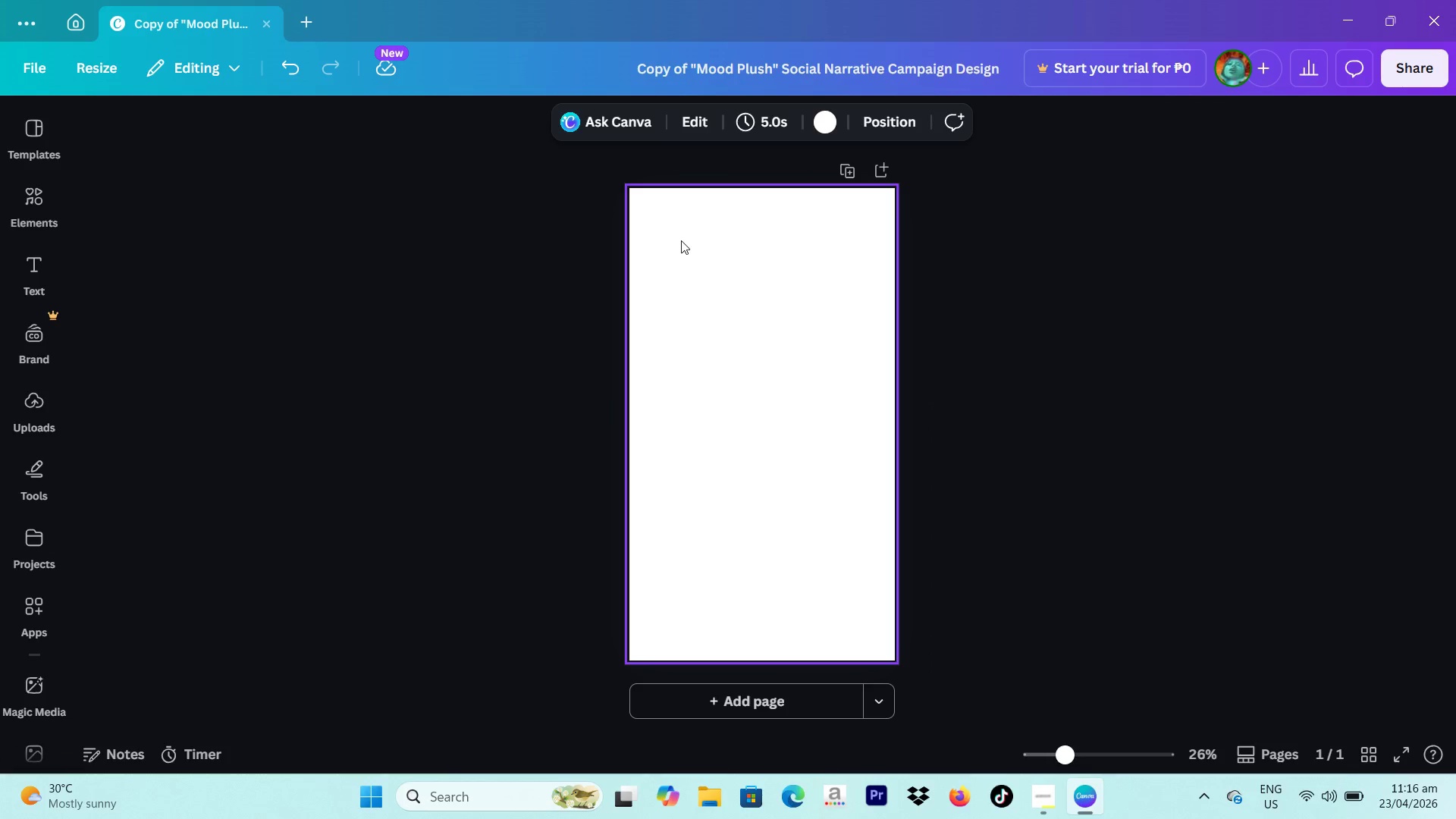 
left_click([816, 119])
 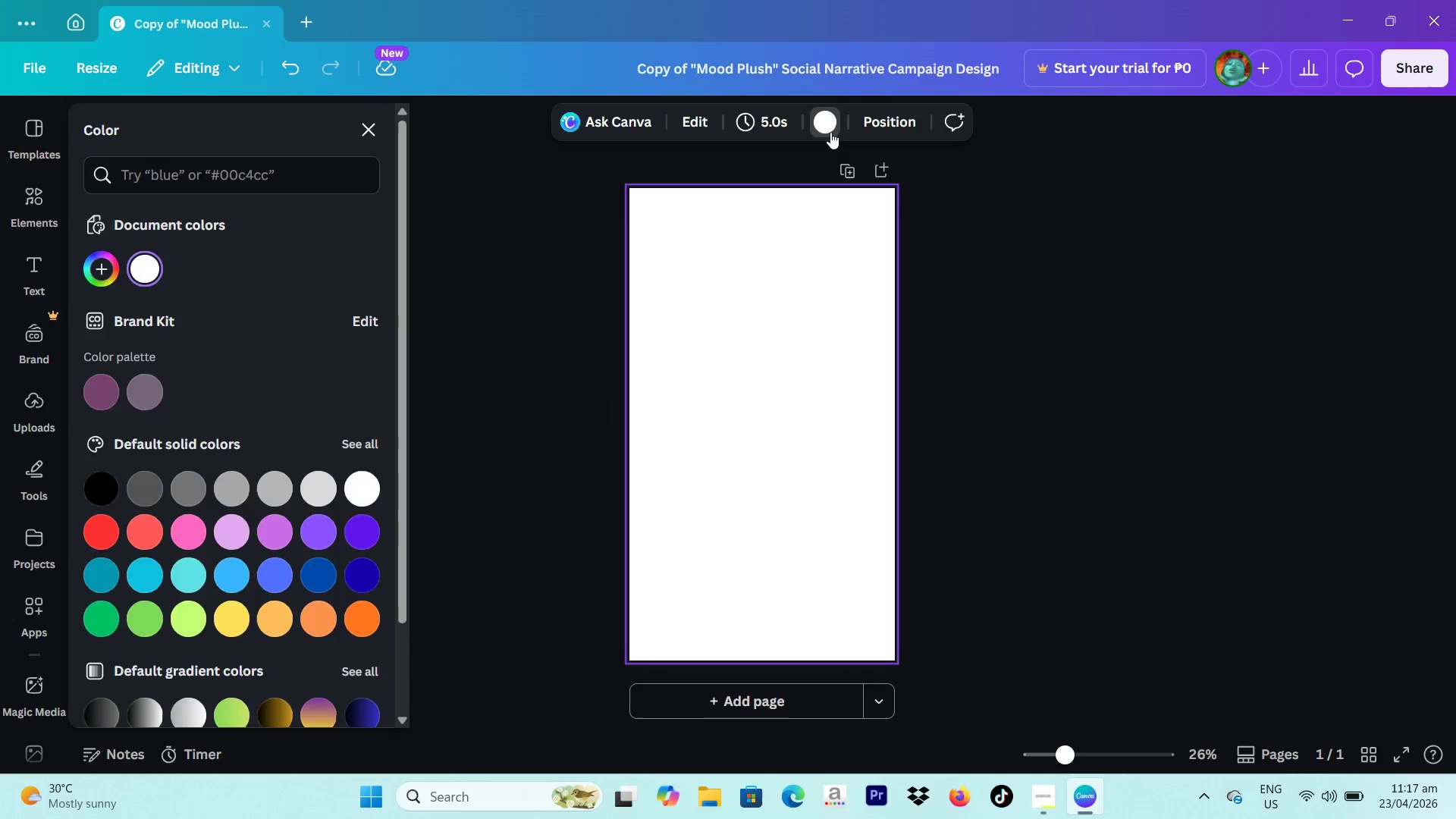 
double_click([830, 132])
 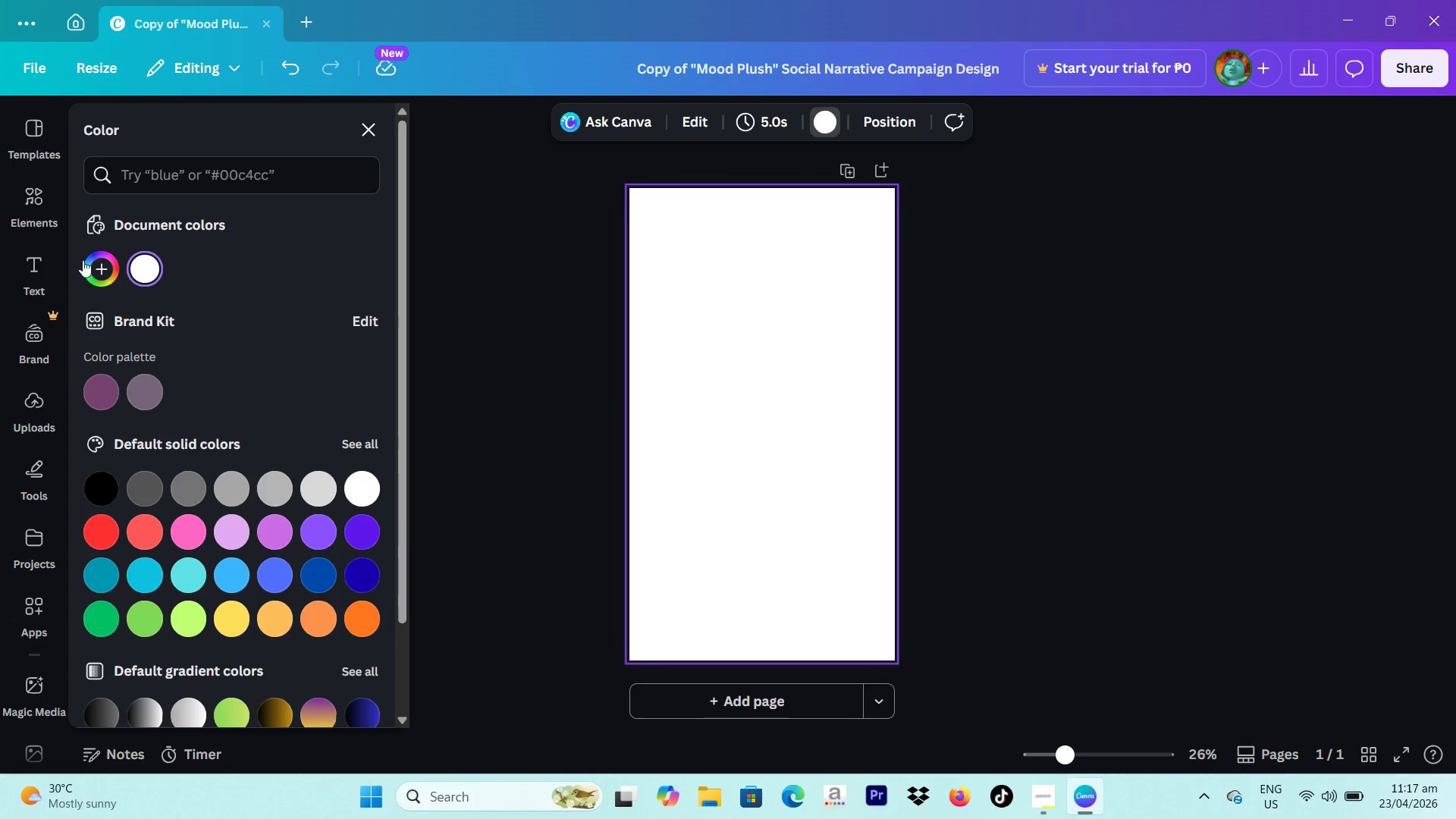 
left_click([102, 273])
 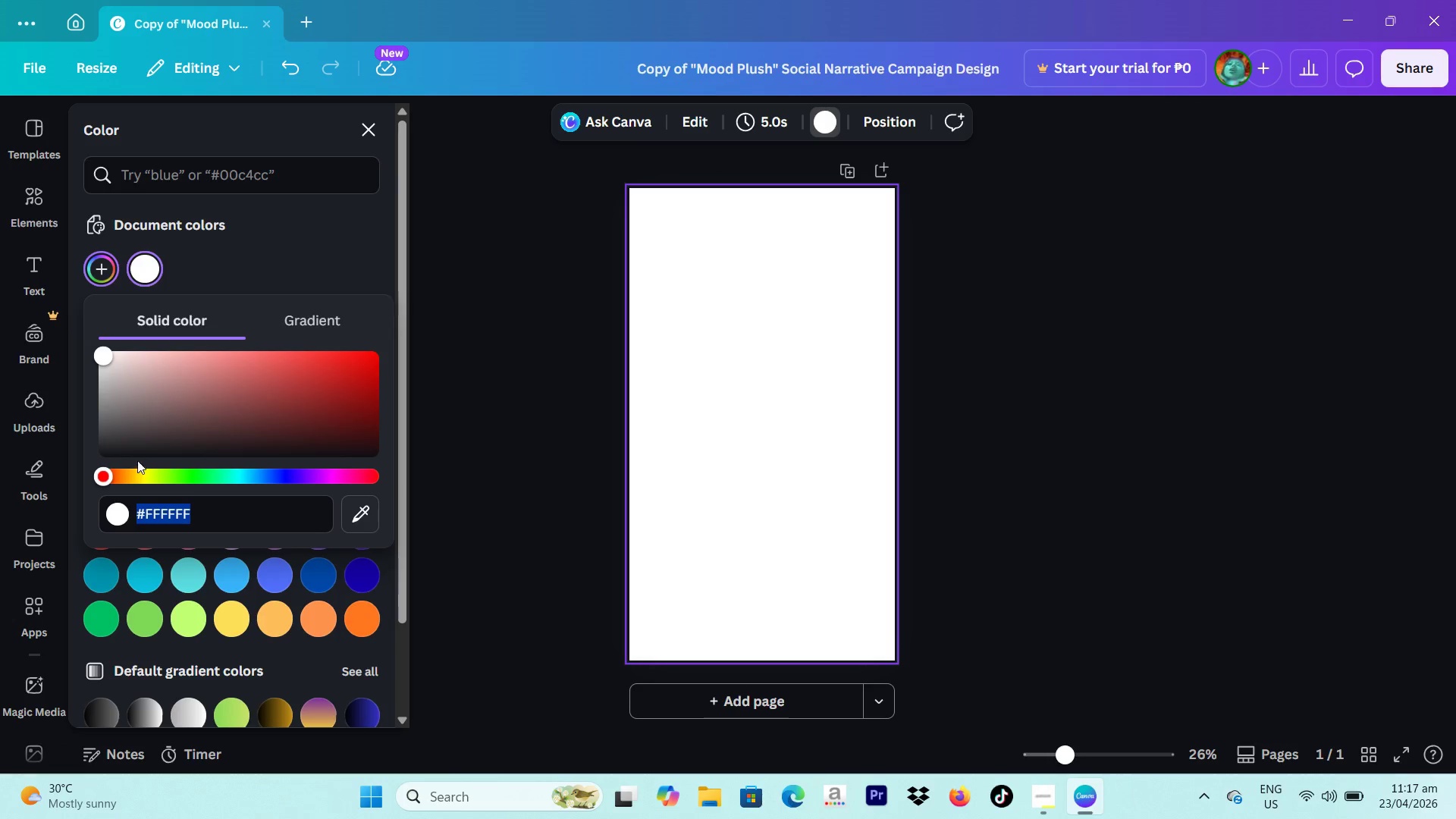 
type(1c)
 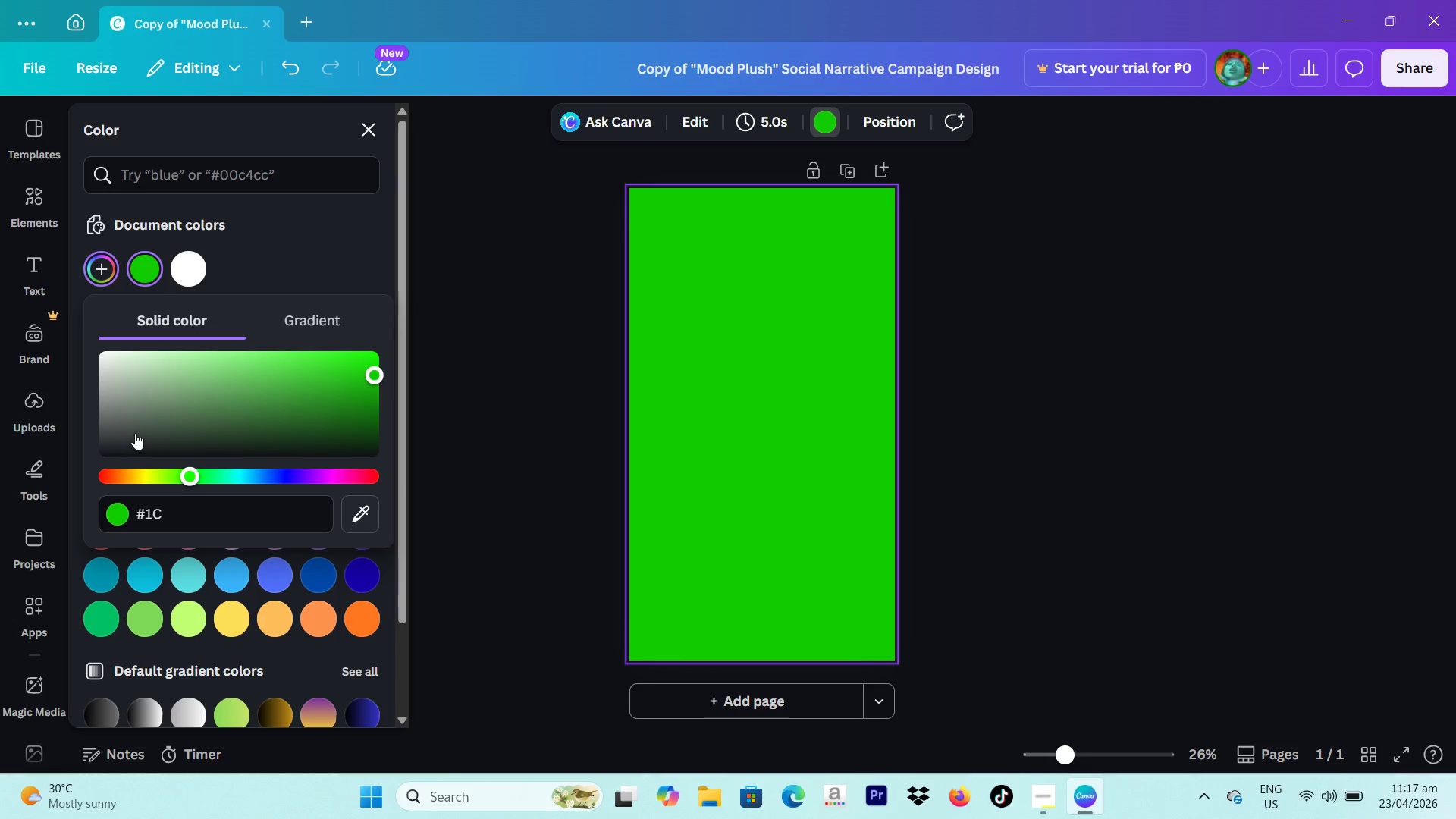 
type(1c1c)
 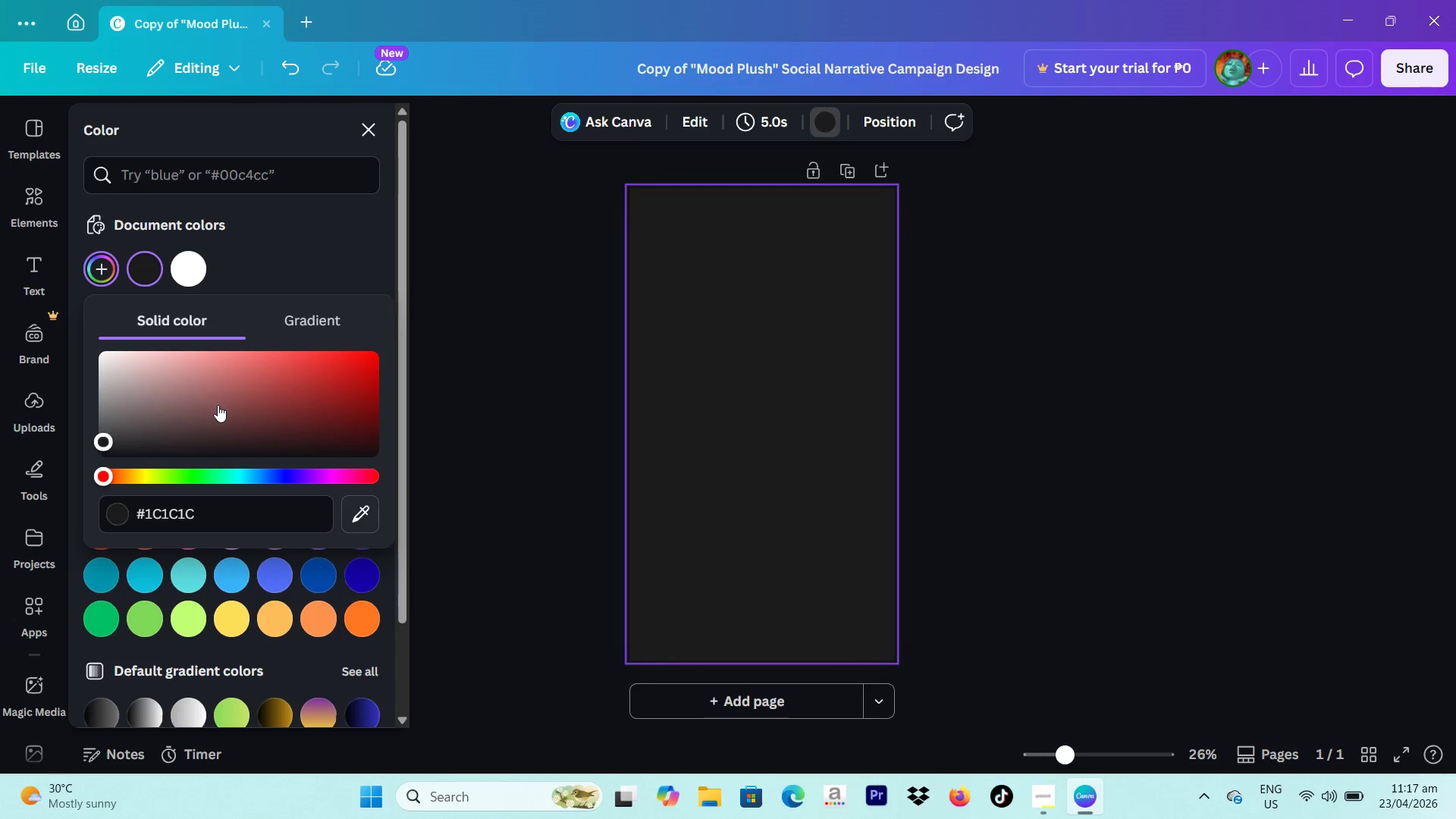 
key(Backspace)
 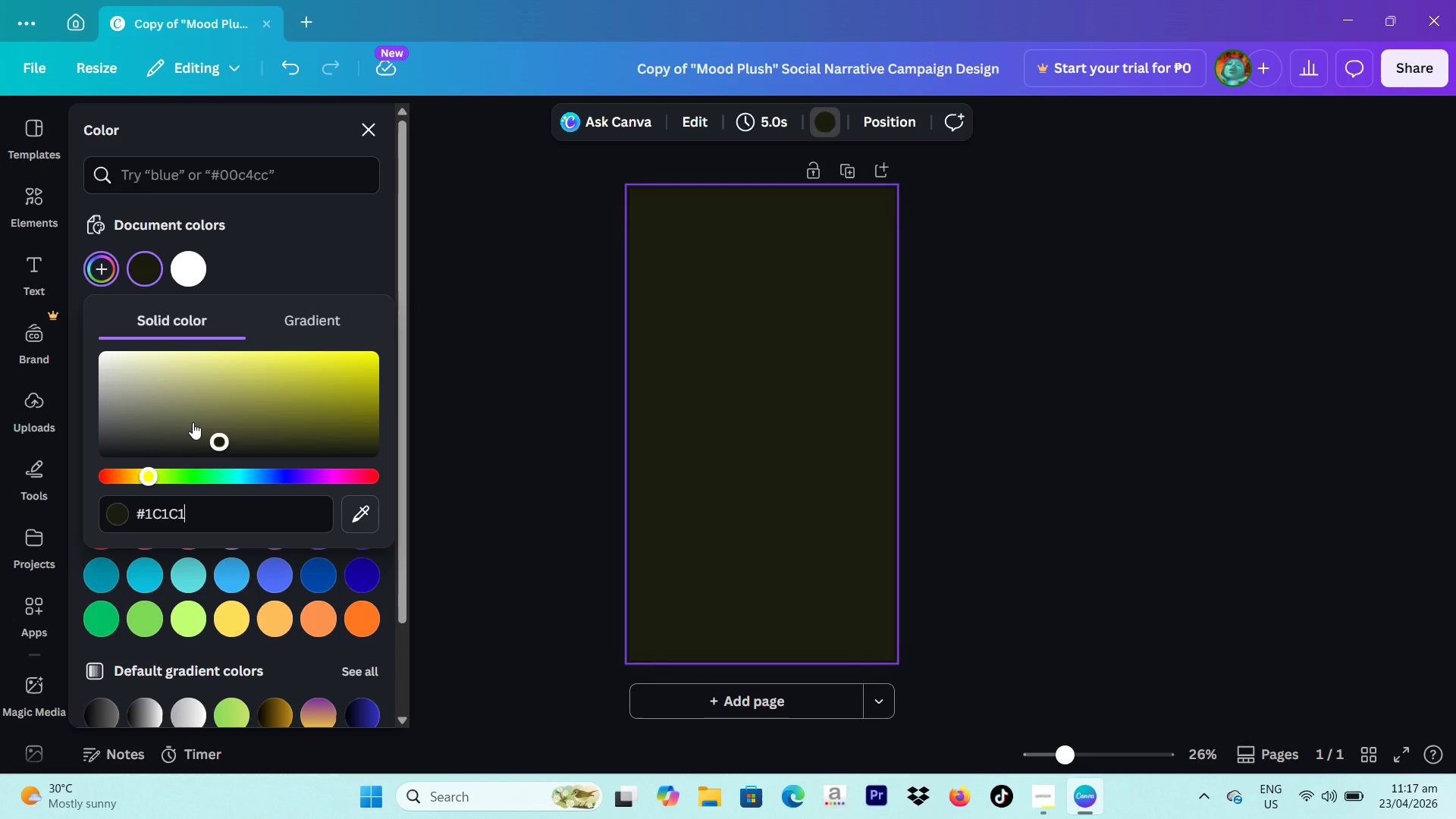 
key(Control+A)
 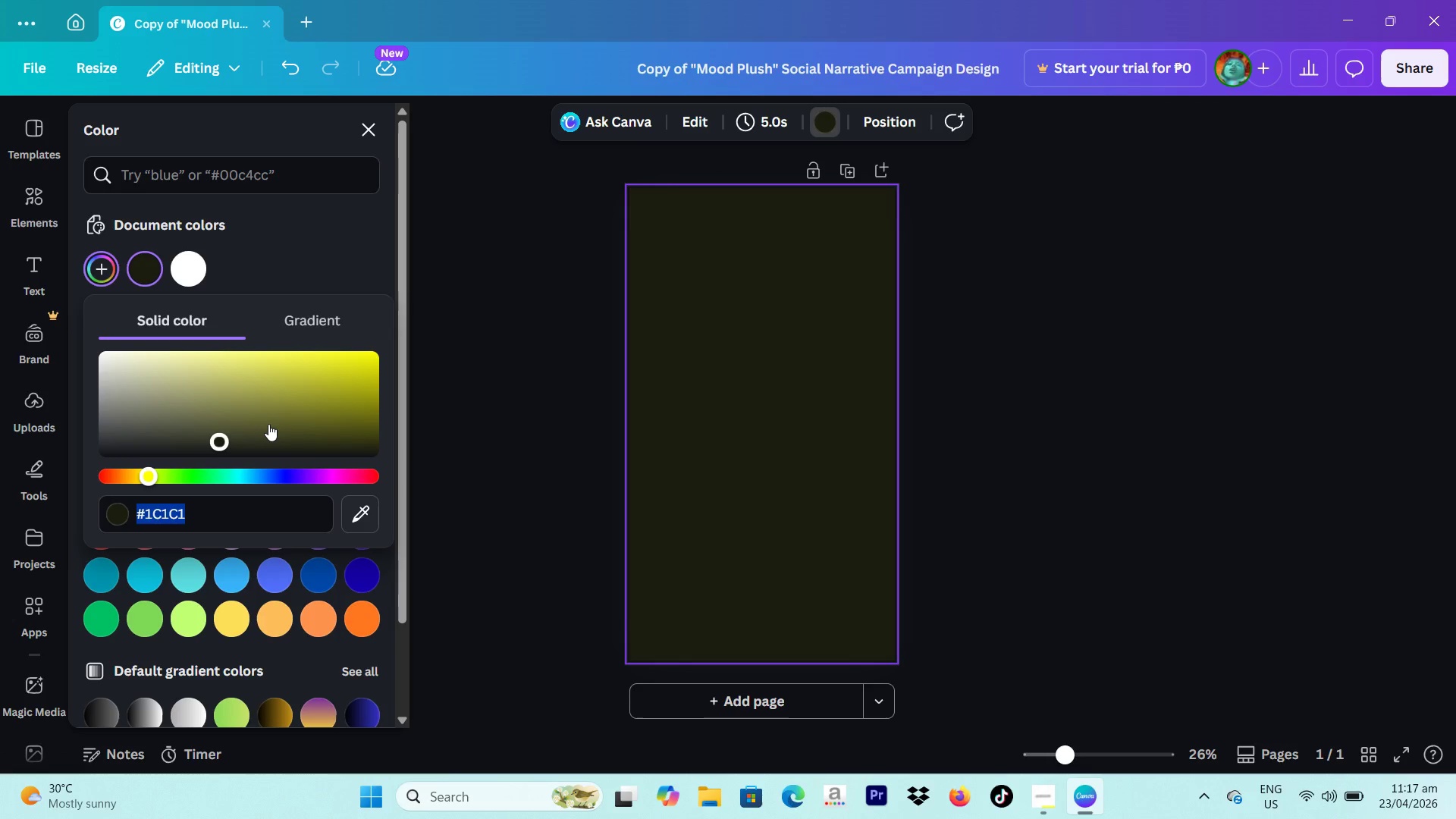 
wait(7.39)
 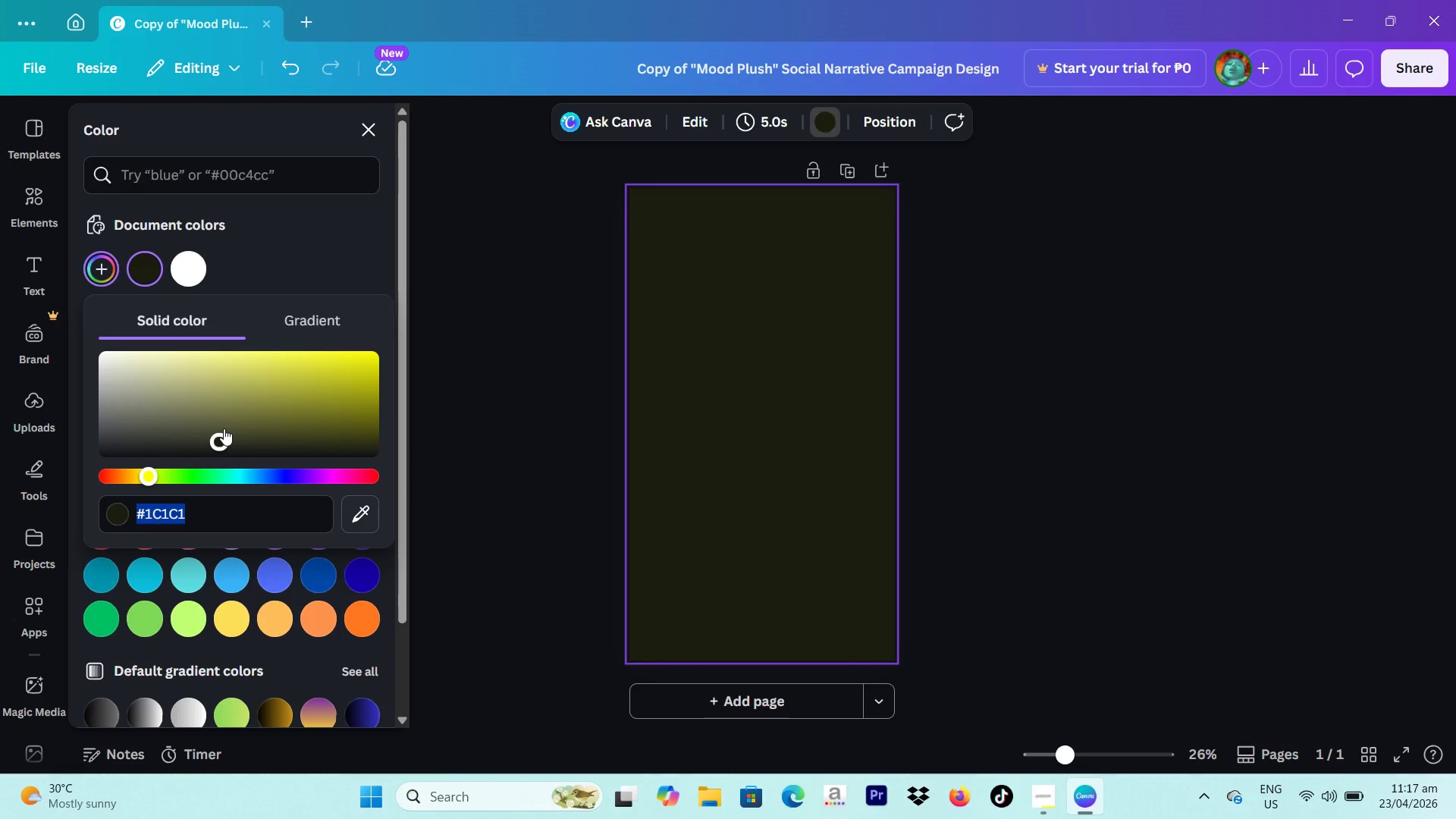 
type(f7f7f5)
 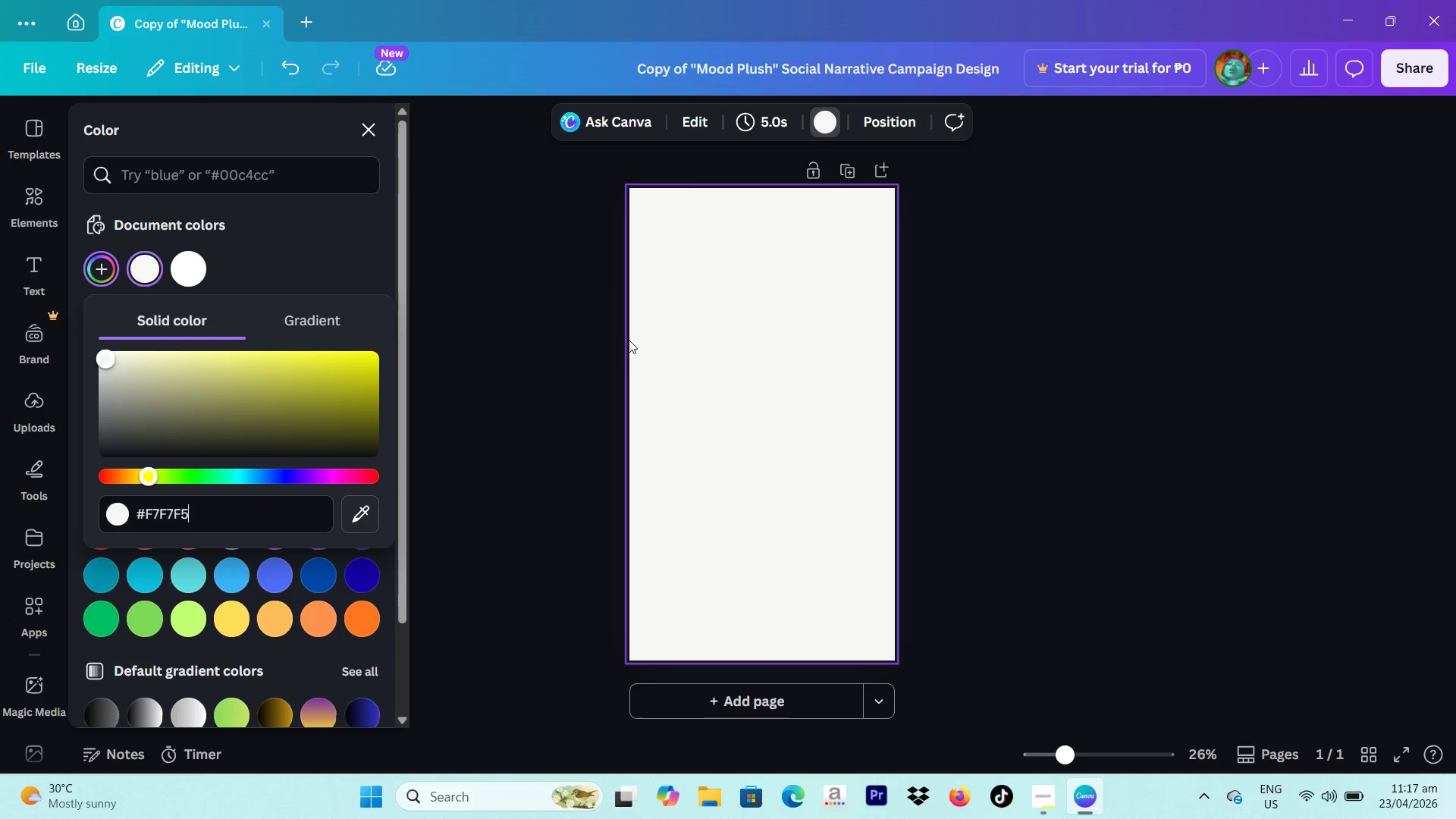 
wait(24.3)
 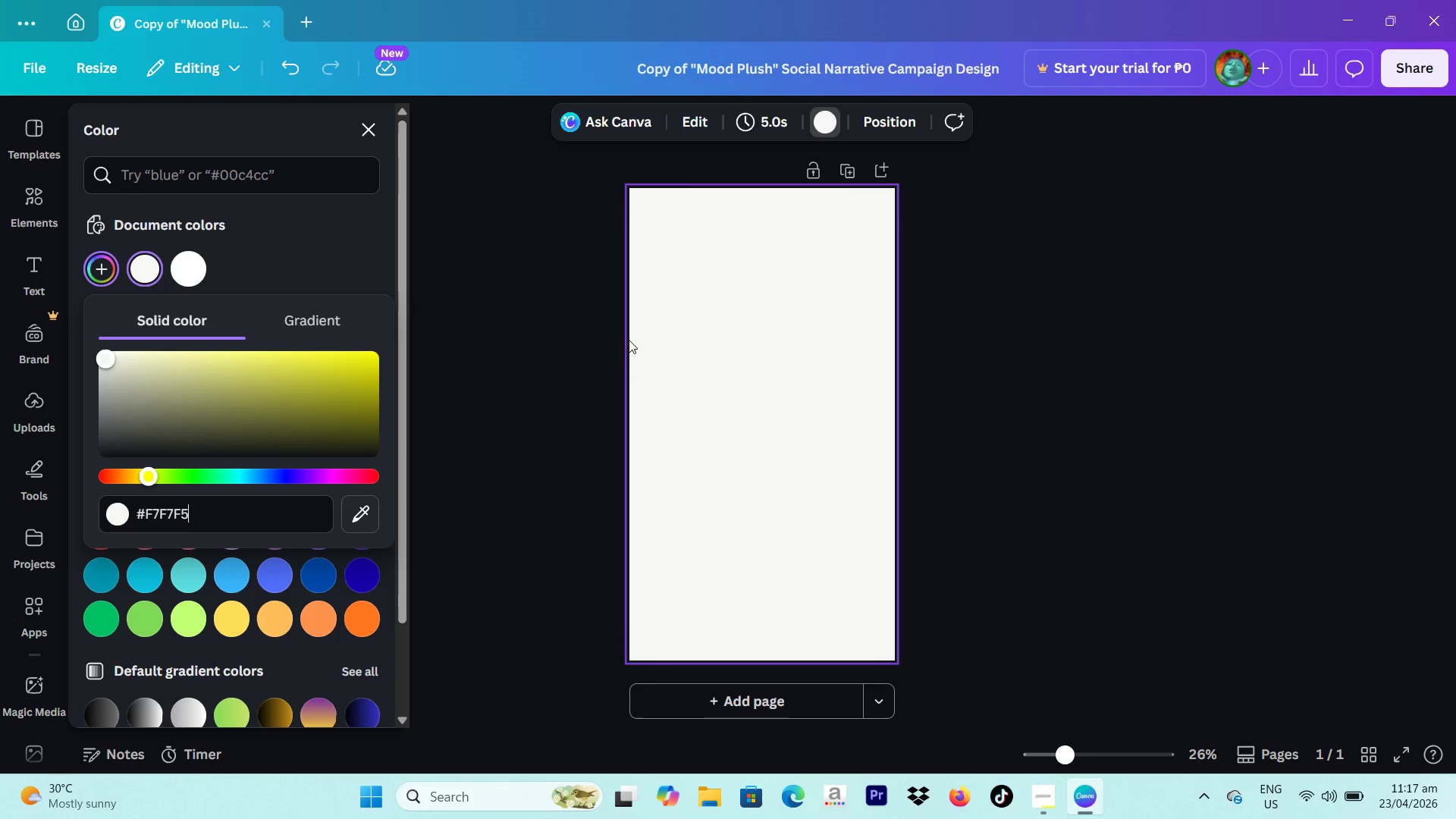 
left_click([38, 200])
 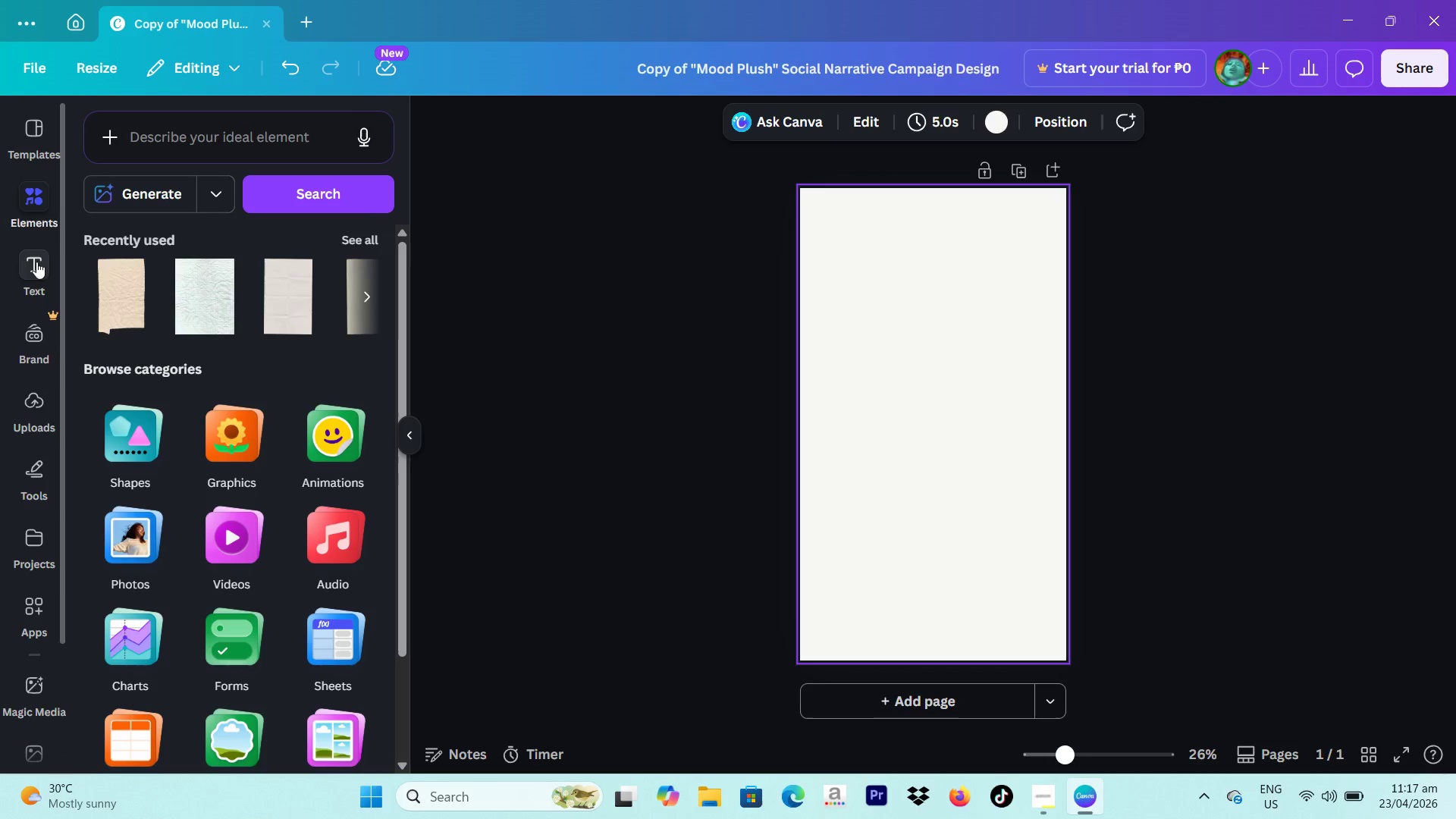 
left_click([199, 143])
 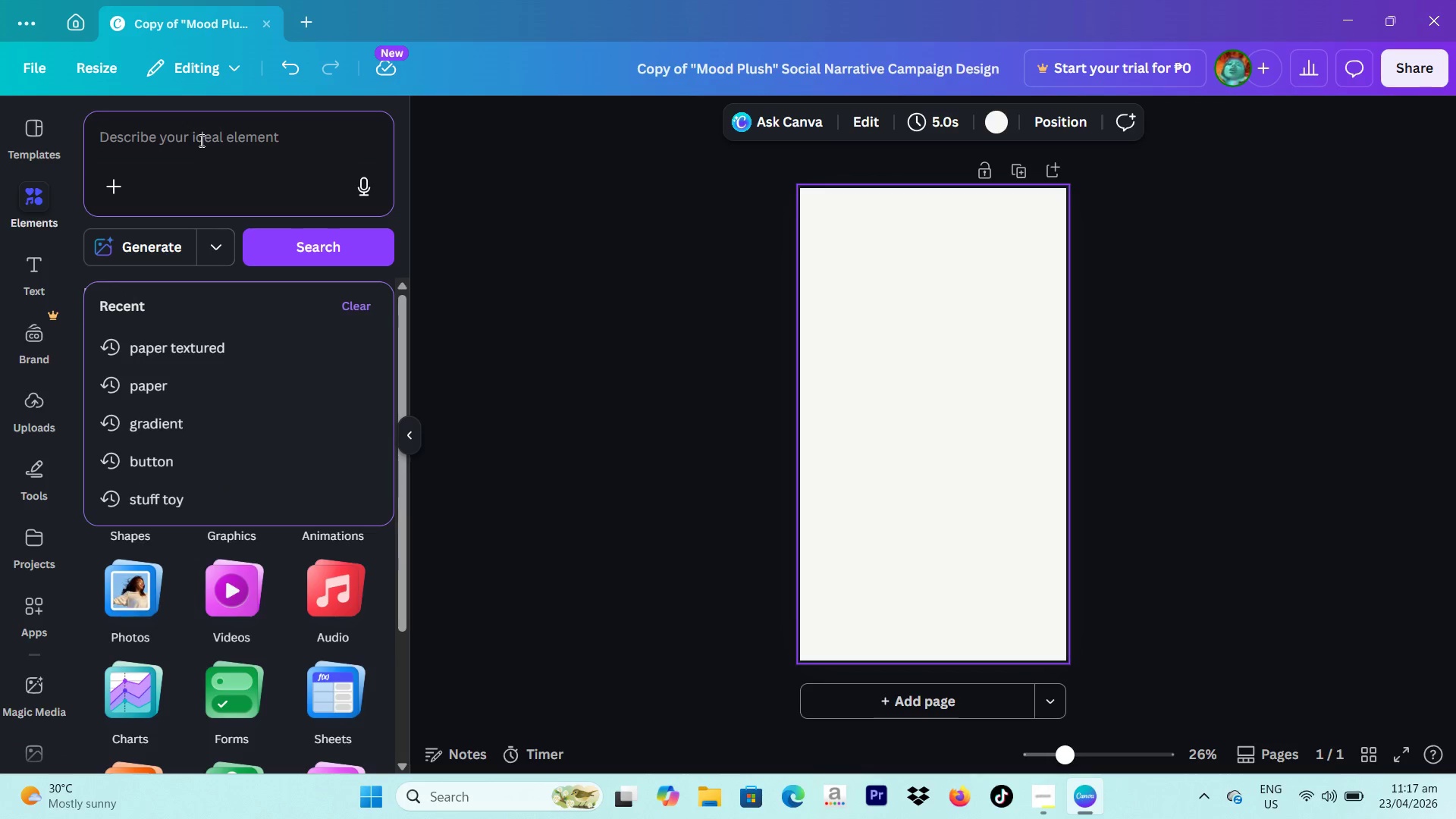 
type(fog warm gray and muted lavender)
 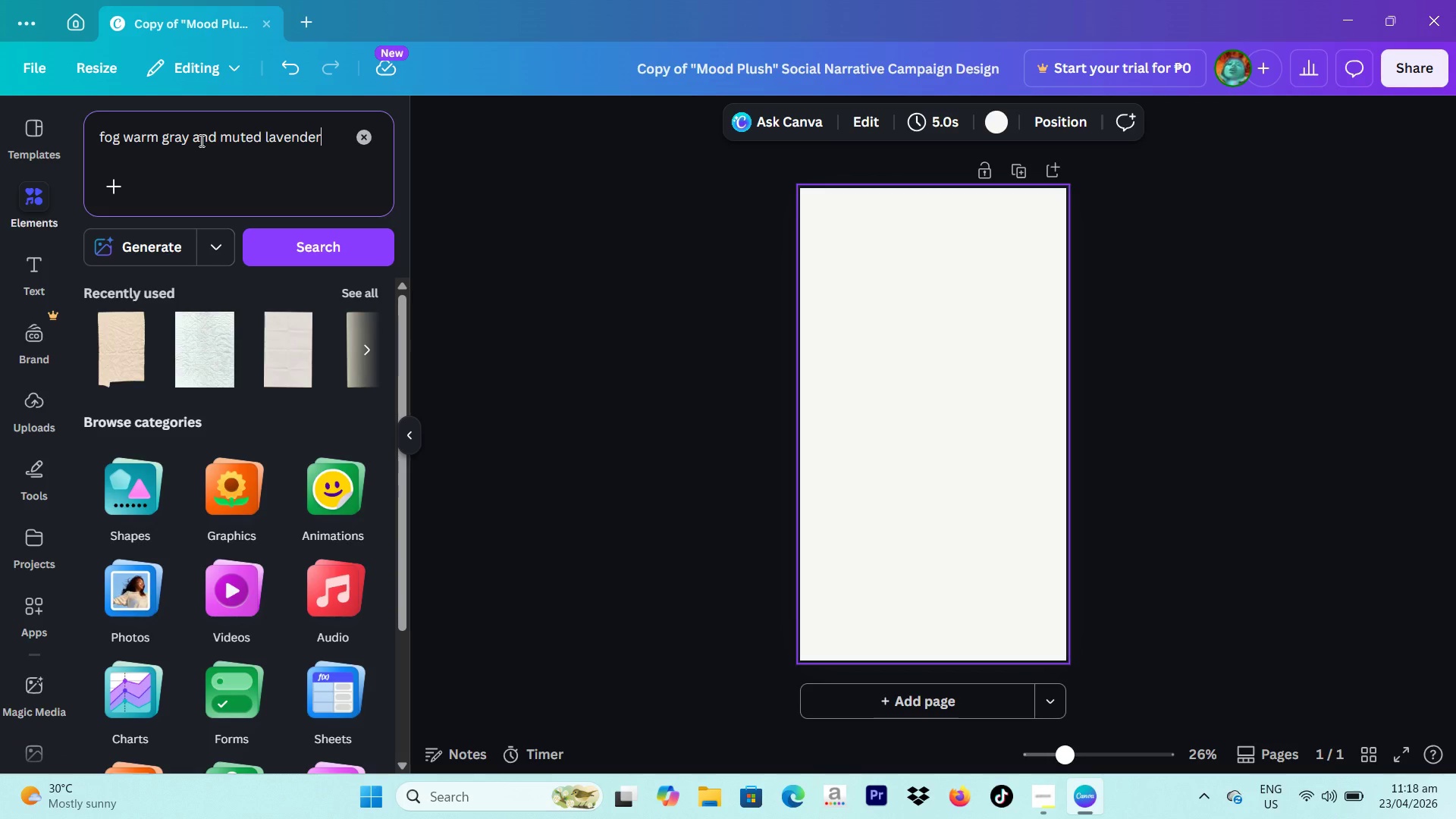 
key(Enter)
 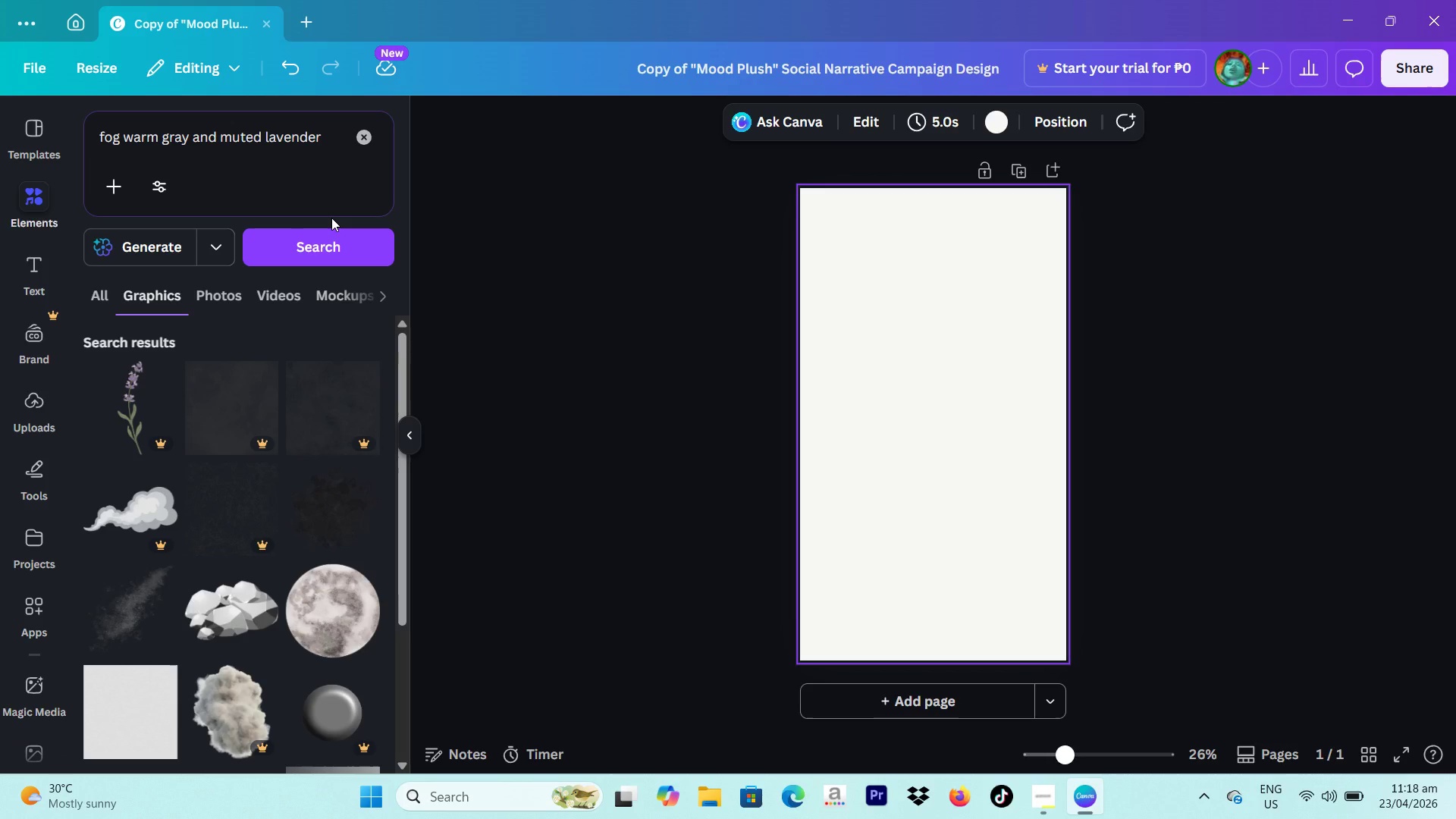 
wait(30.72)
 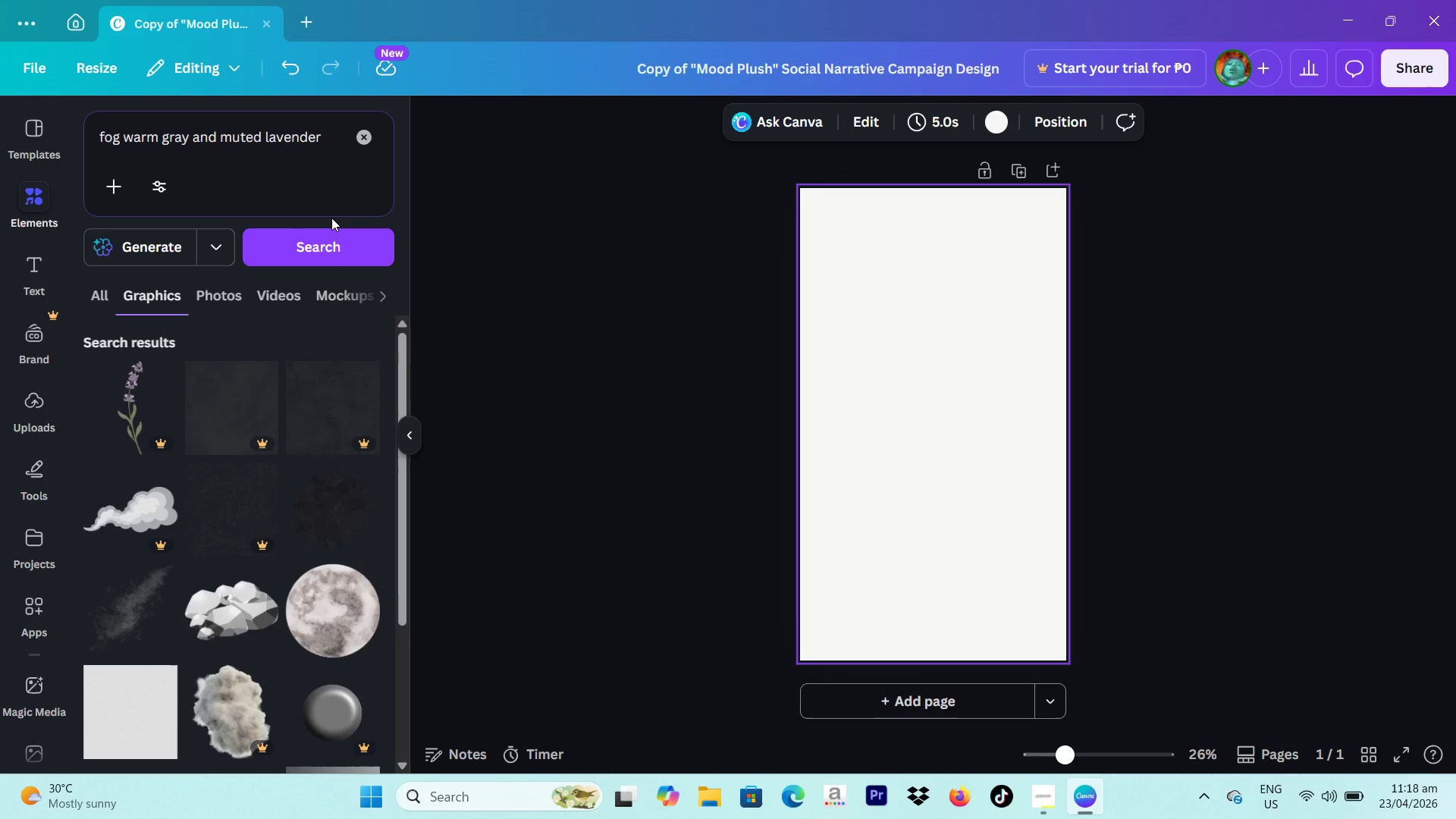 
scroll: coordinate [265, 410], scroll_direction: down, amount: 21.0
 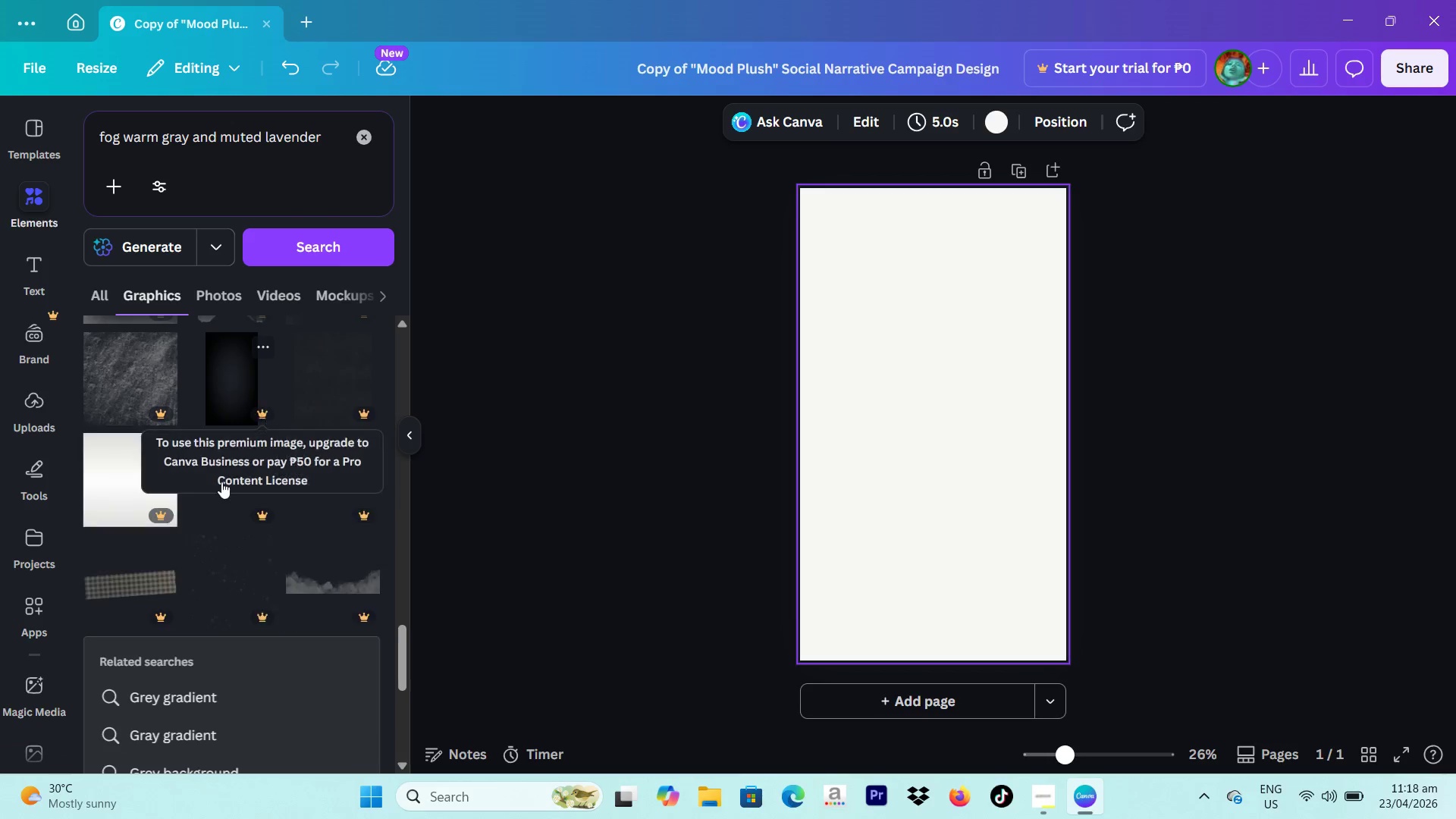 
scroll: coordinate [230, 469], scroll_direction: down, amount: 5.0
 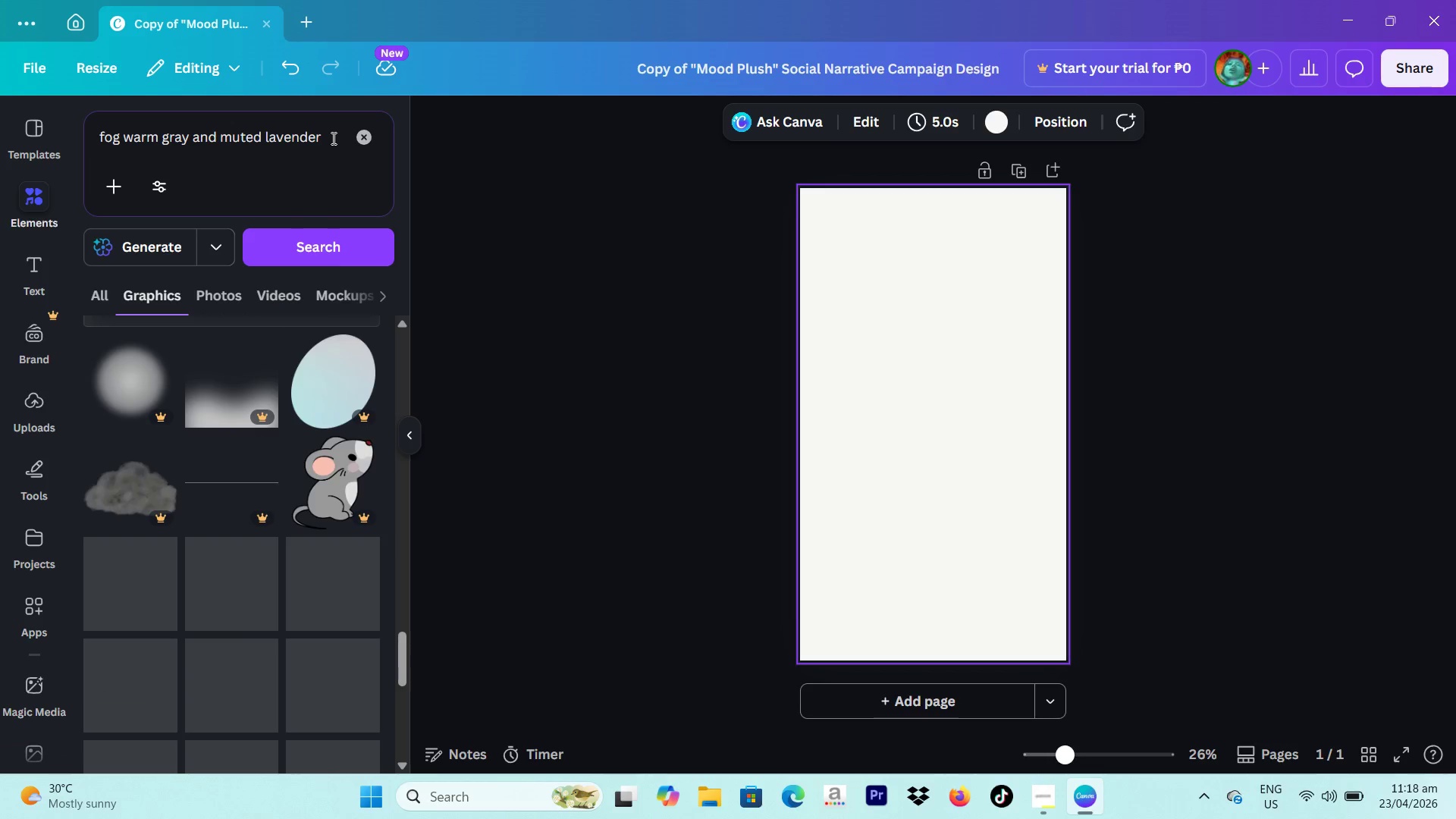 
left_click_drag(start_coordinate=[331, 137], to_coordinate=[127, 150])
 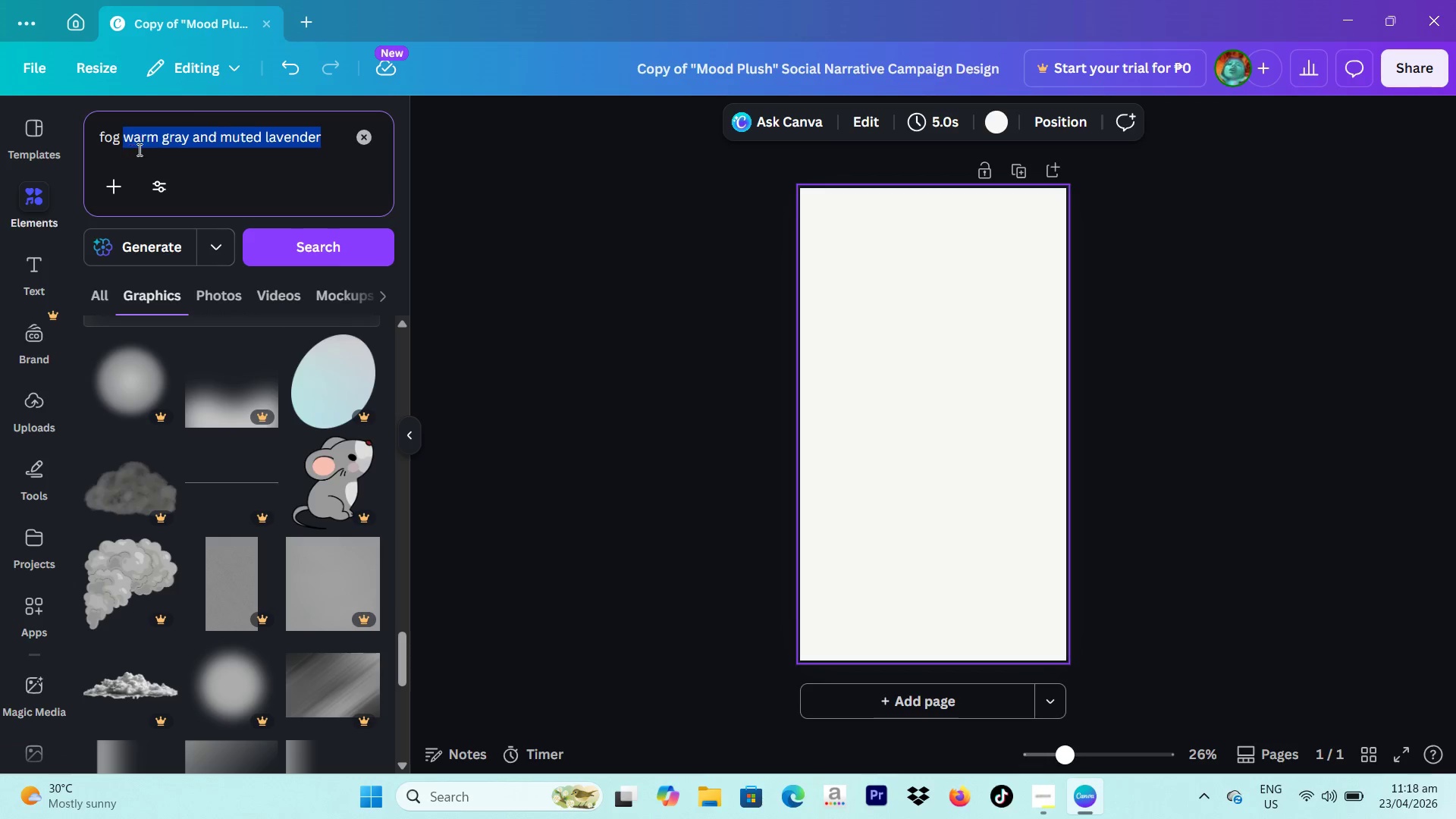 
key(Backspace)
 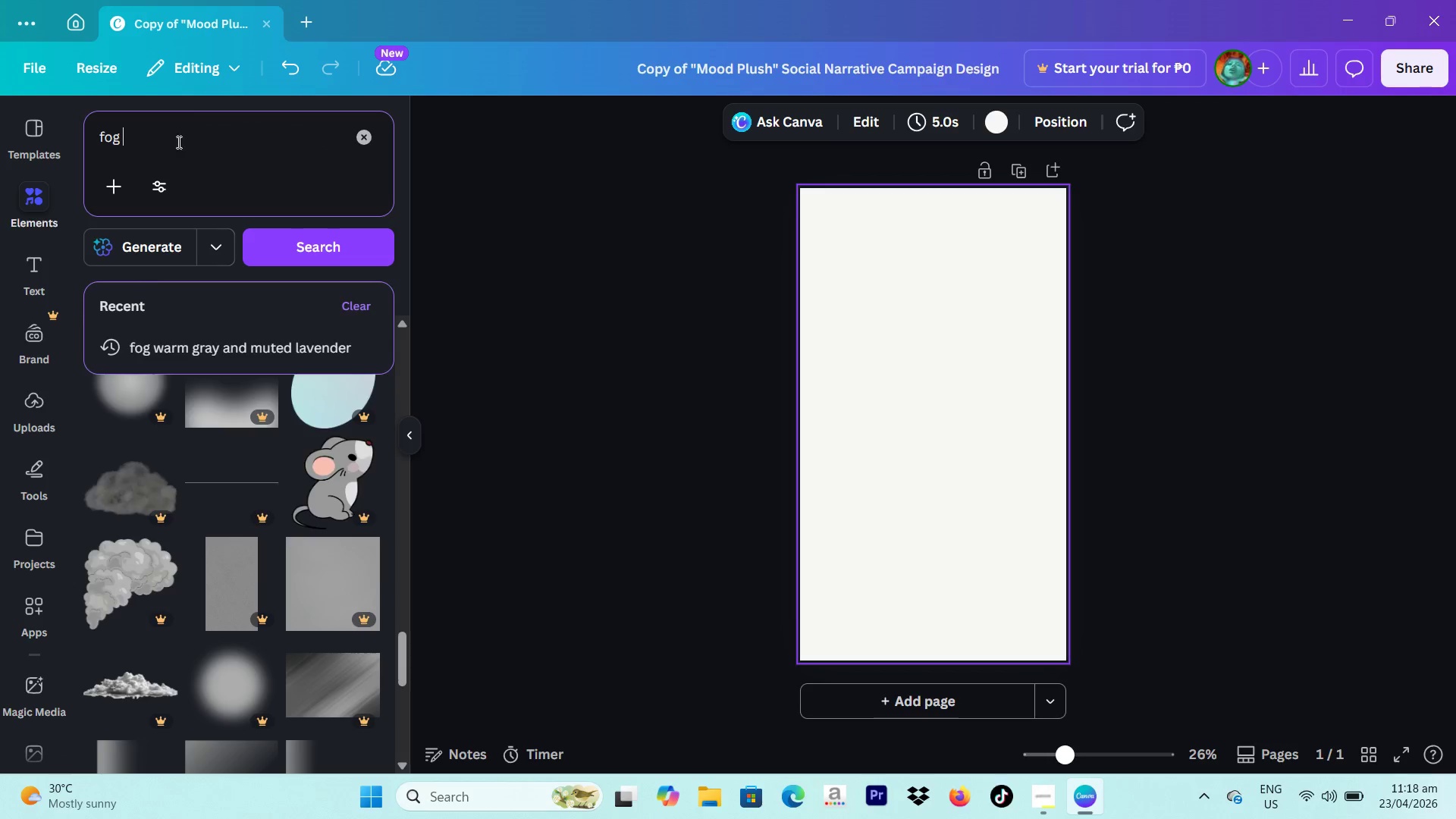 
key(Enter)
 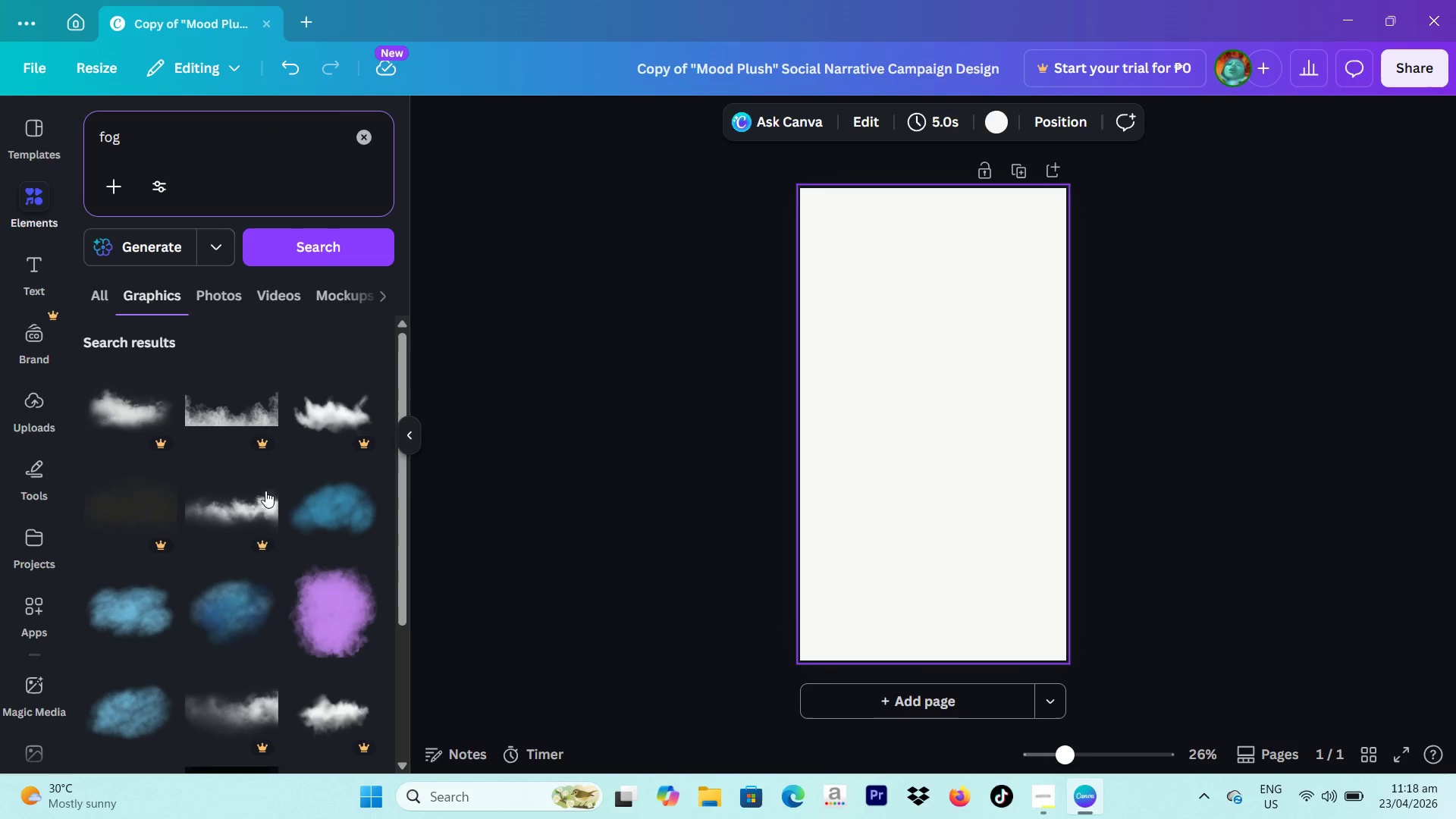 
scroll: coordinate [320, 410], scroll_direction: down, amount: 3.0
 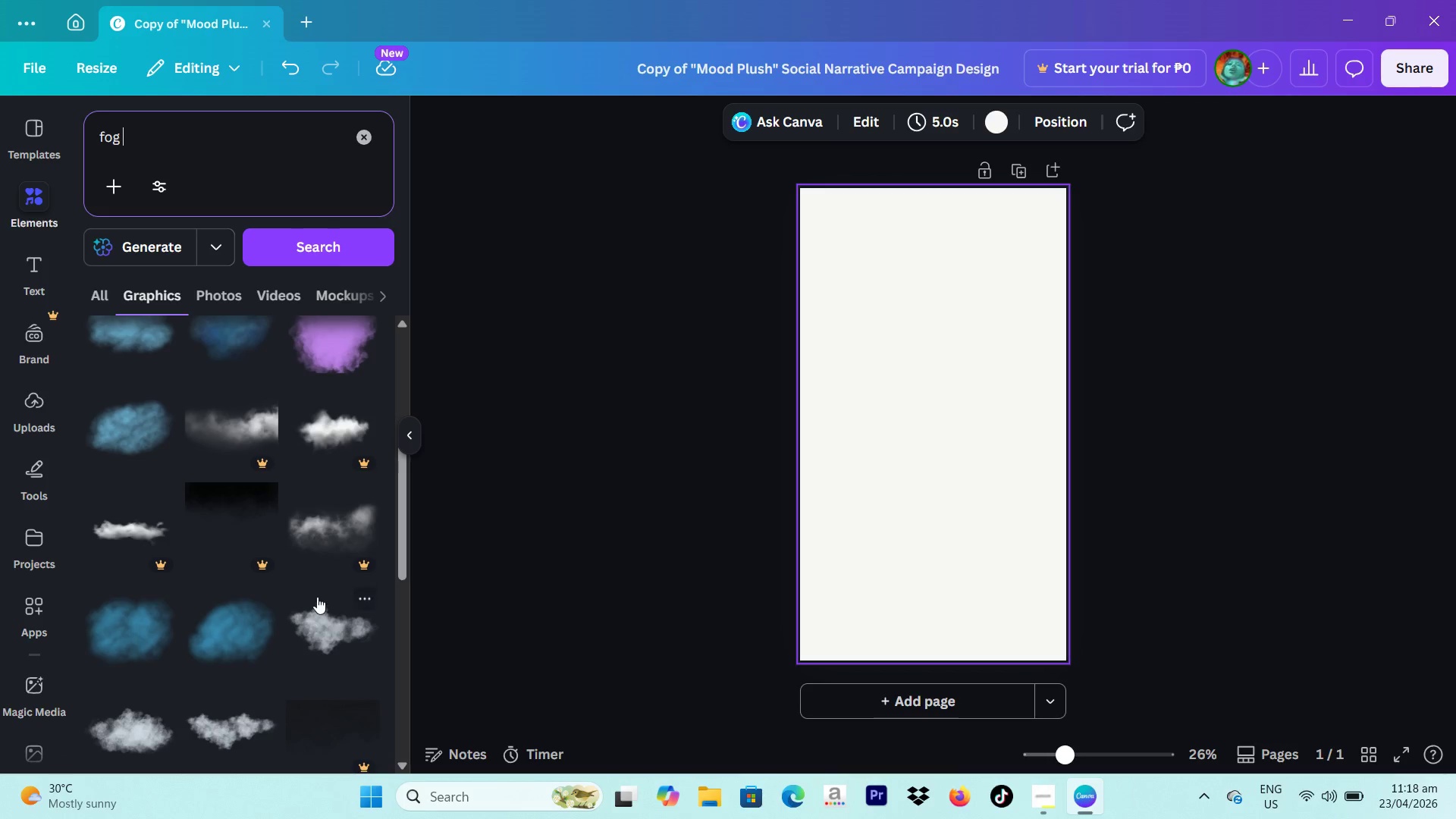 
left_click([318, 601])
 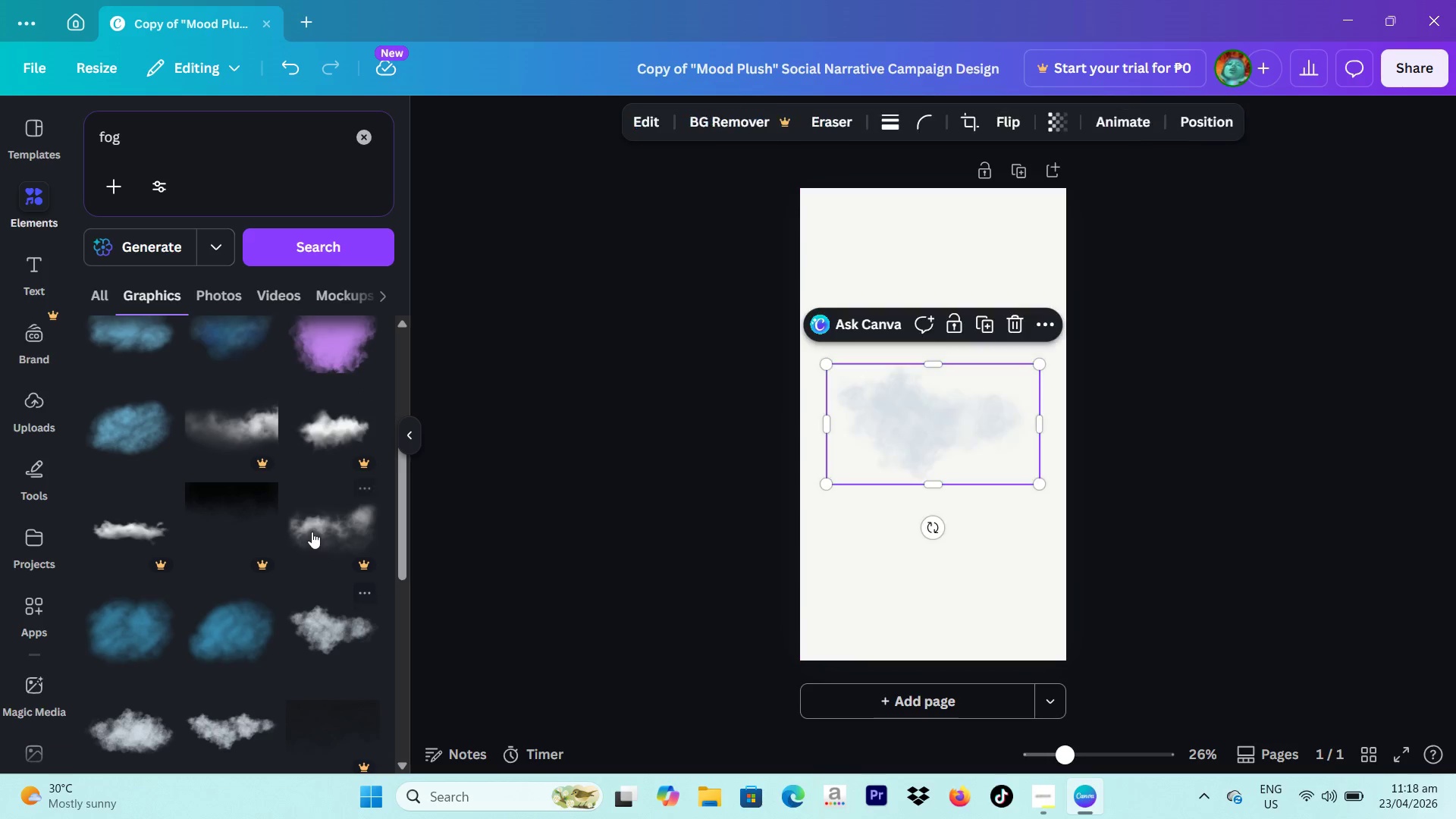 
scroll: coordinate [312, 532], scroll_direction: up, amount: 1.0
 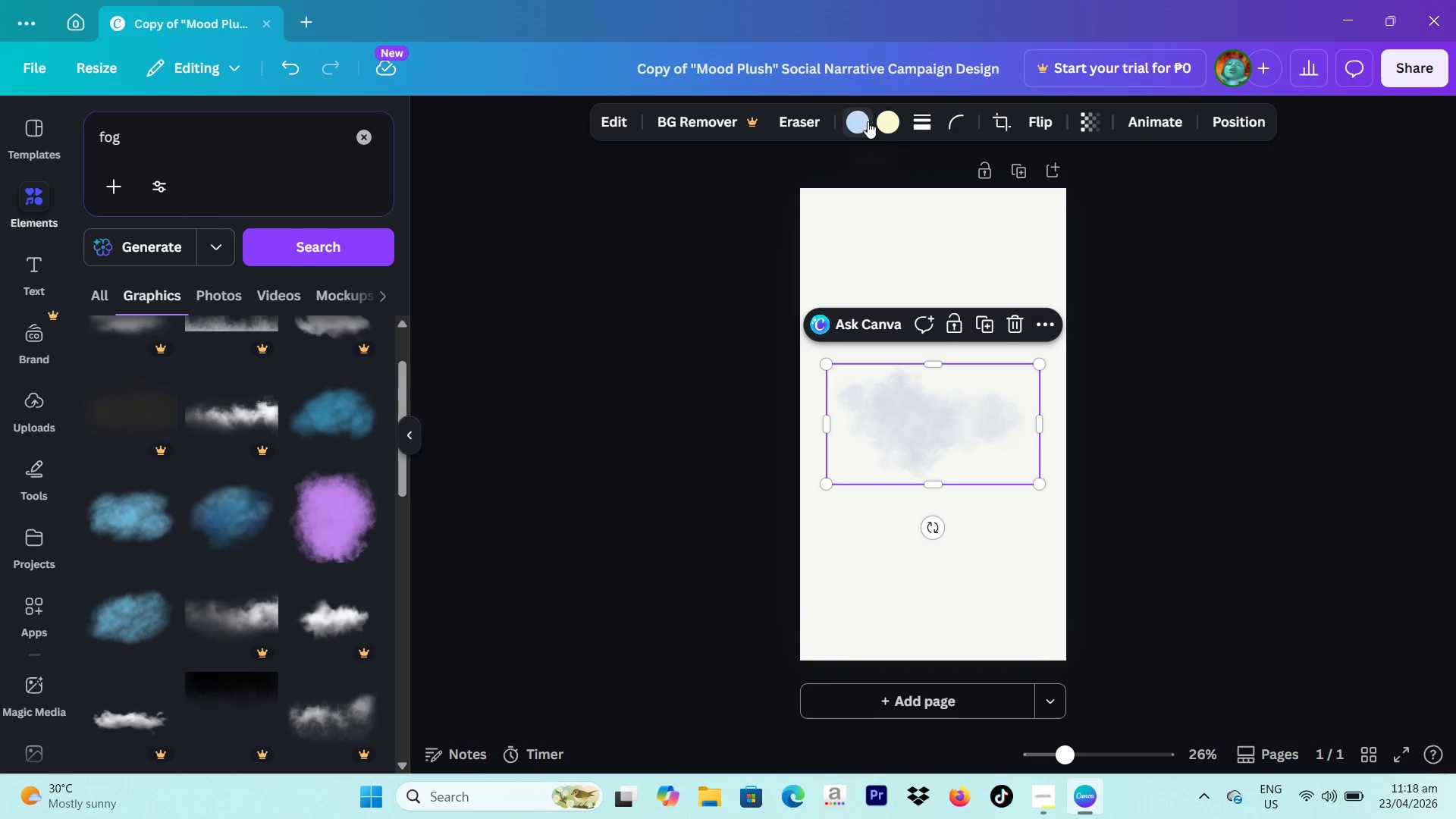 
left_click([868, 121])
 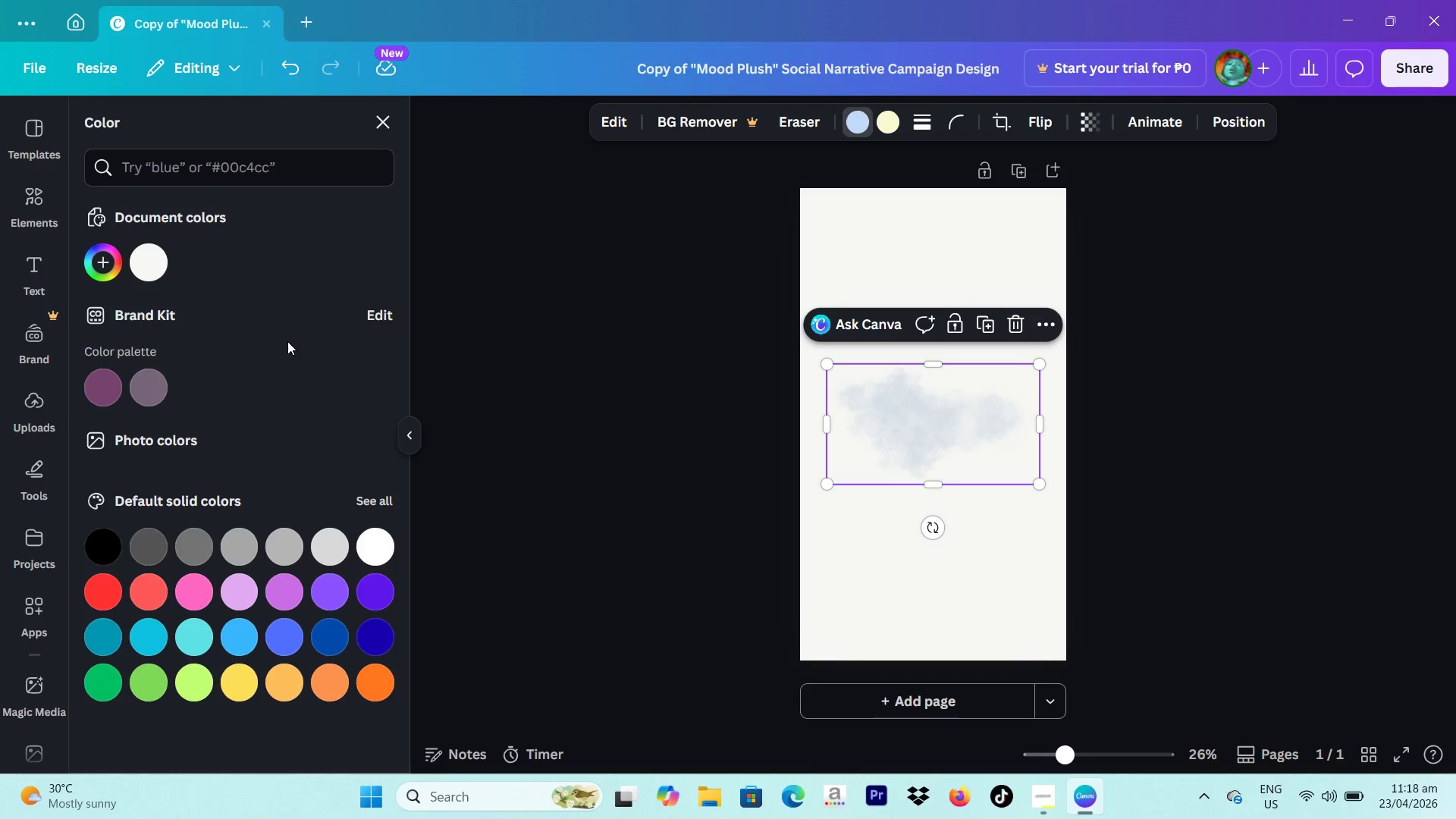 
left_click([293, 150])
 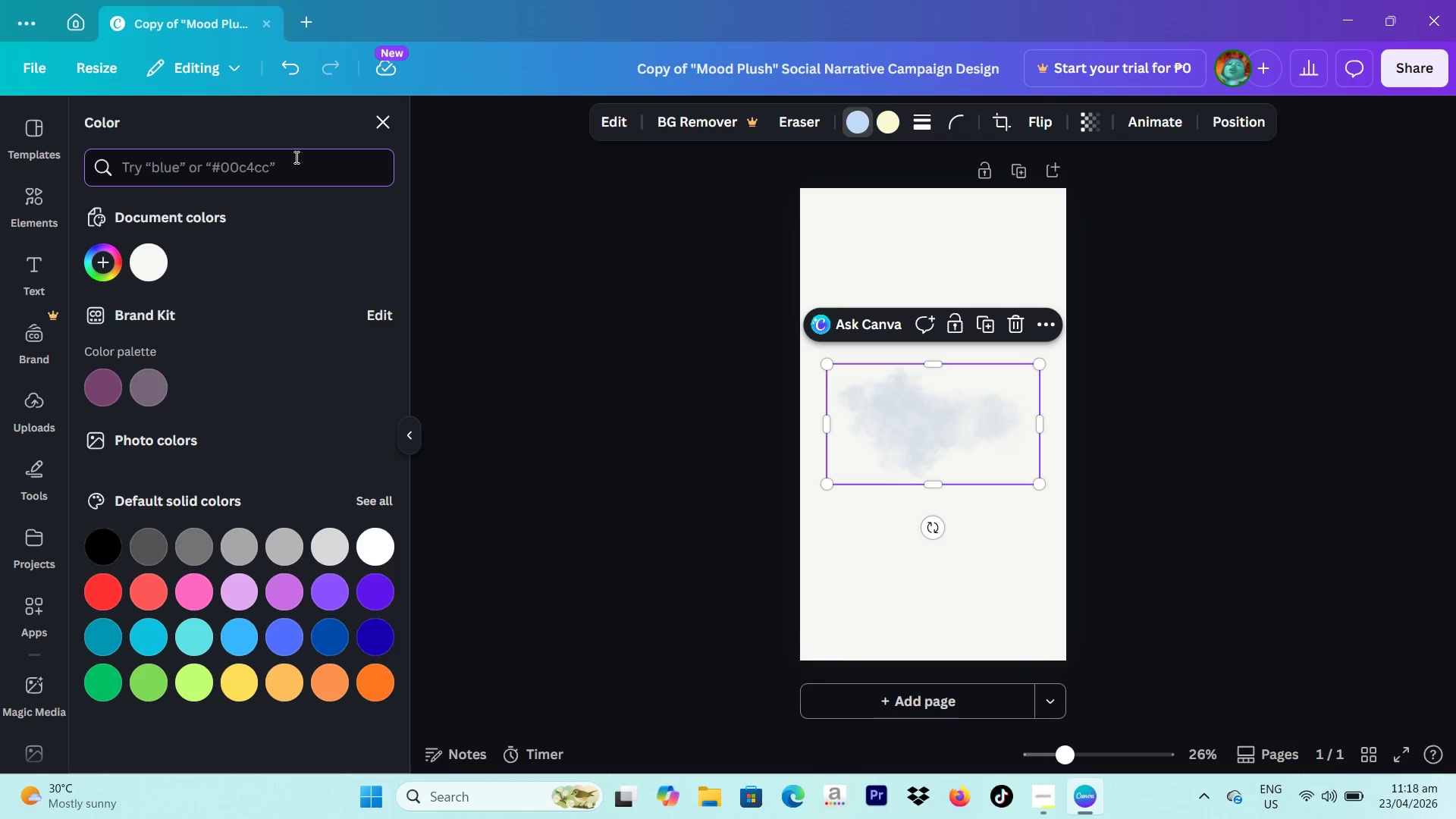 
type(warm gray)
 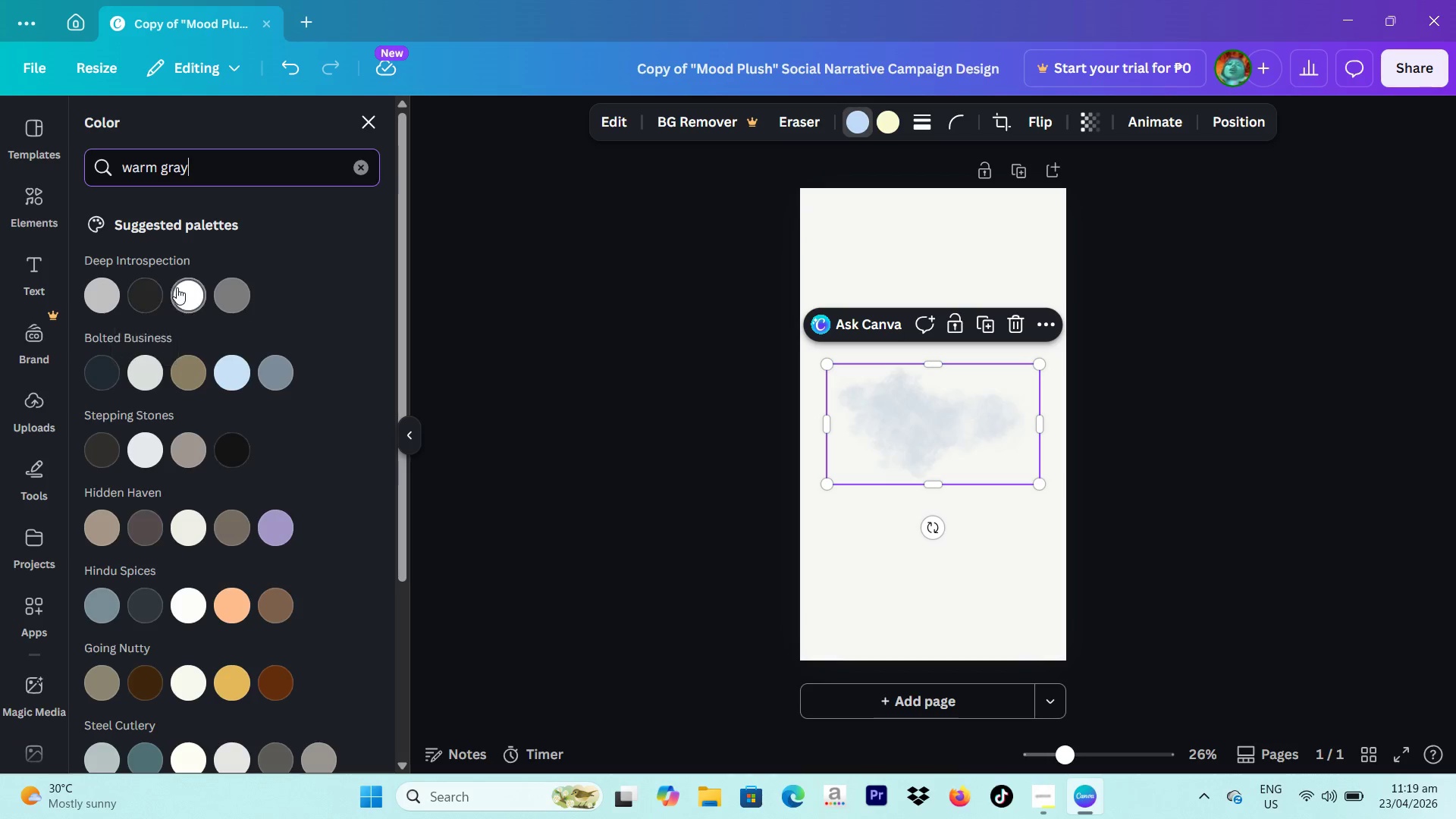 
wait(5.62)
 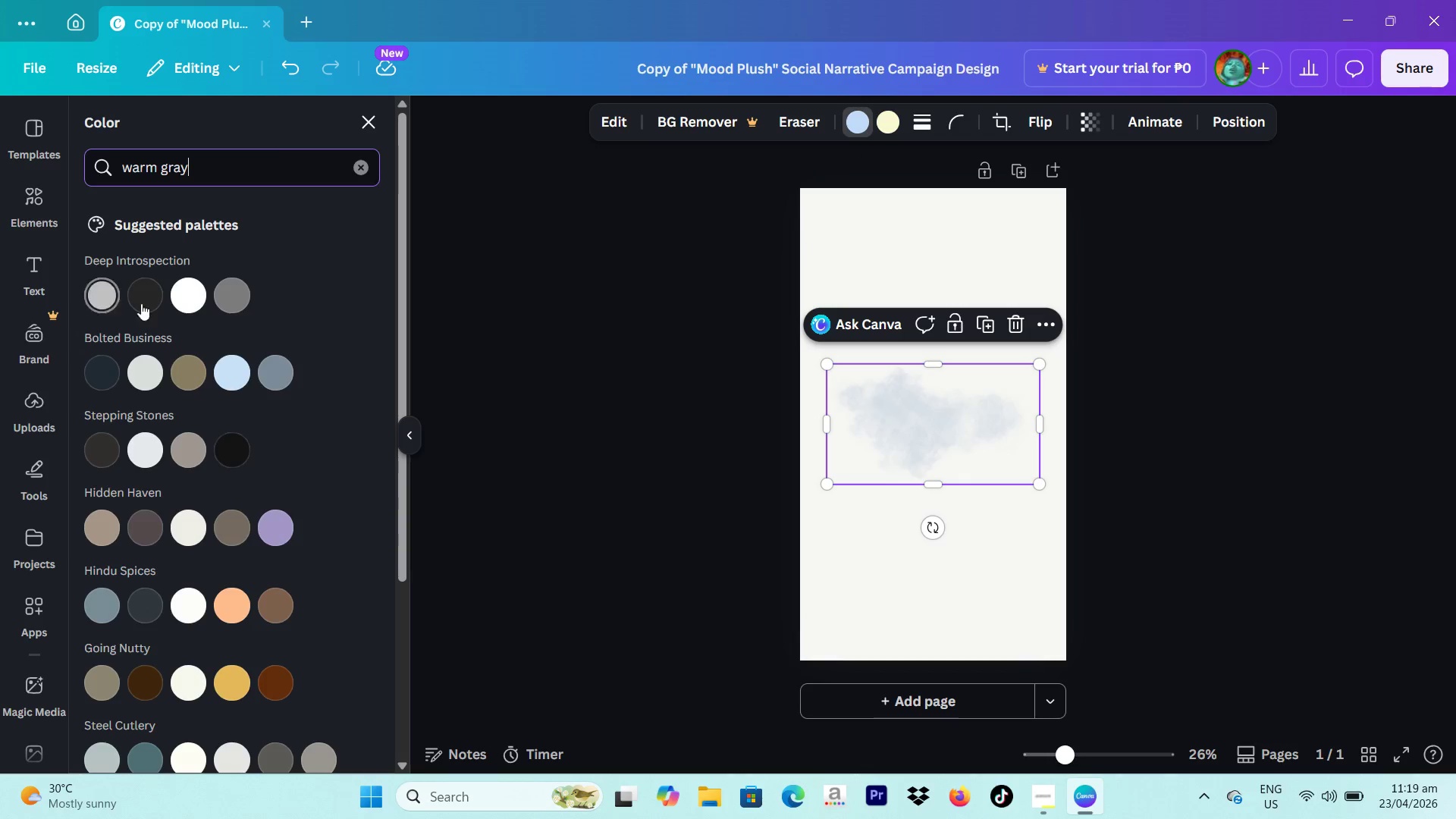 
left_click_drag(start_coordinate=[108, 299], to_coordinate=[113, 299])
 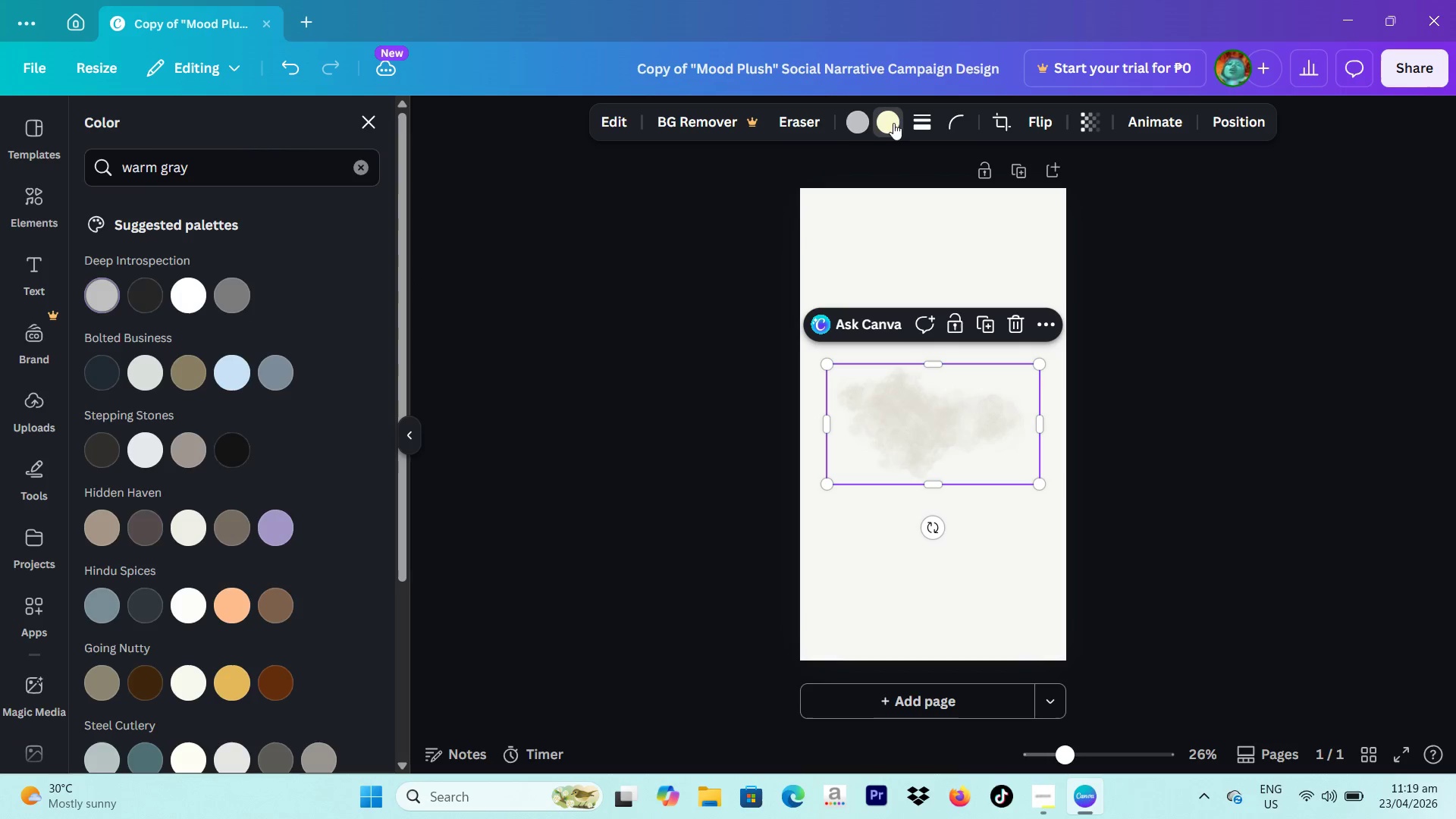 
left_click([104, 293])
 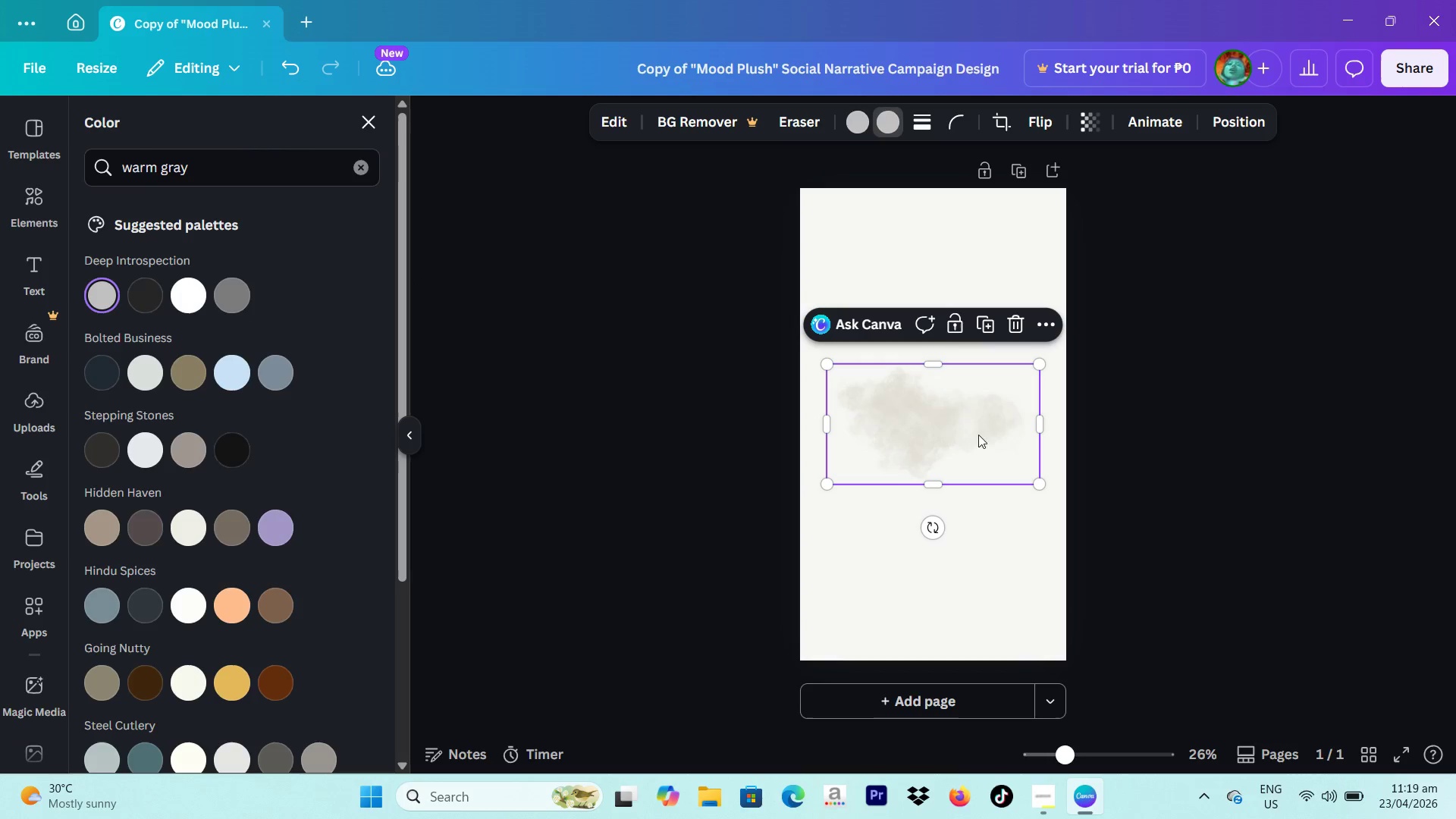 
left_click_drag(start_coordinate=[958, 431], to_coordinate=[923, 272])
 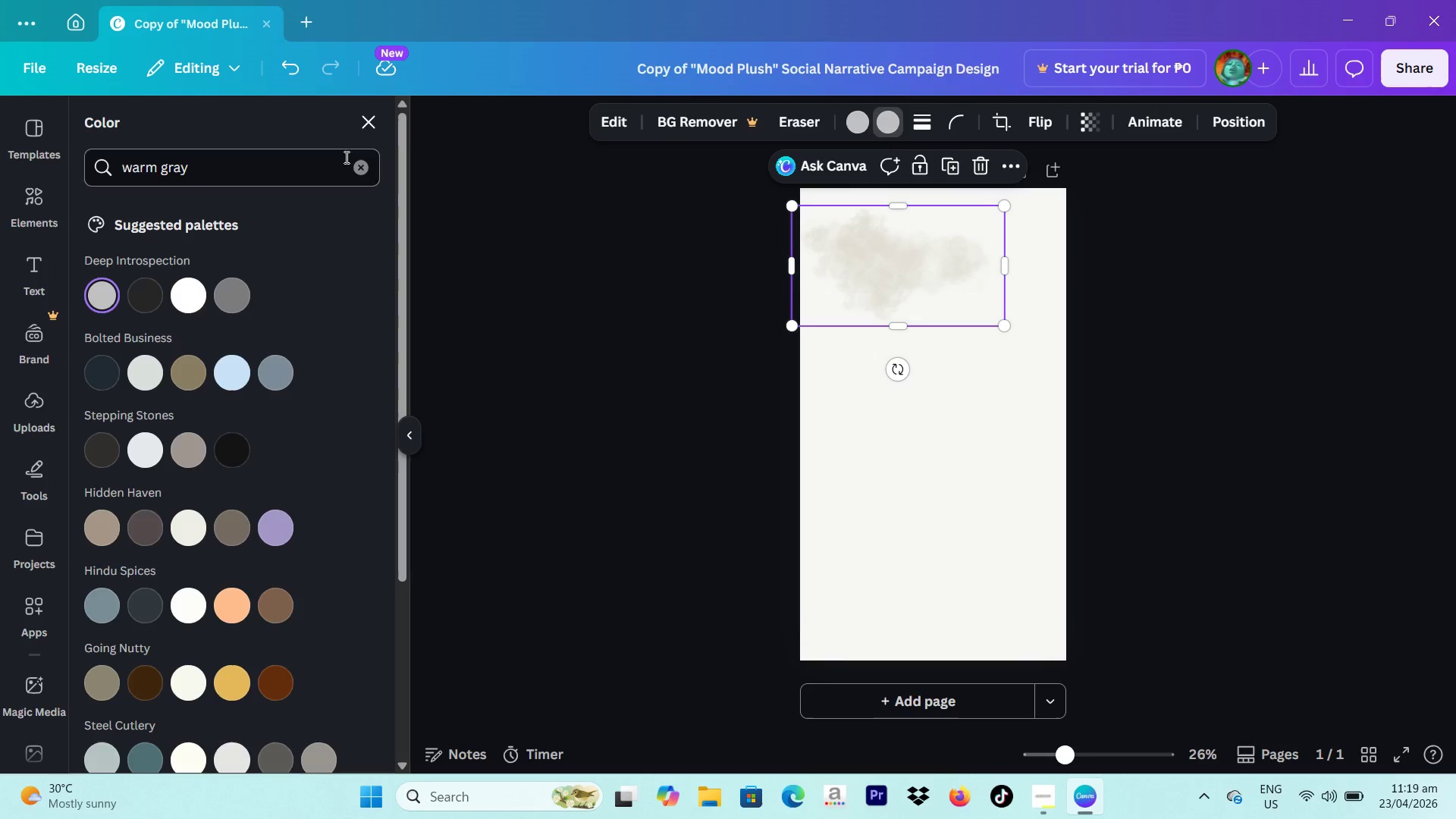 
left_click([378, 133])
 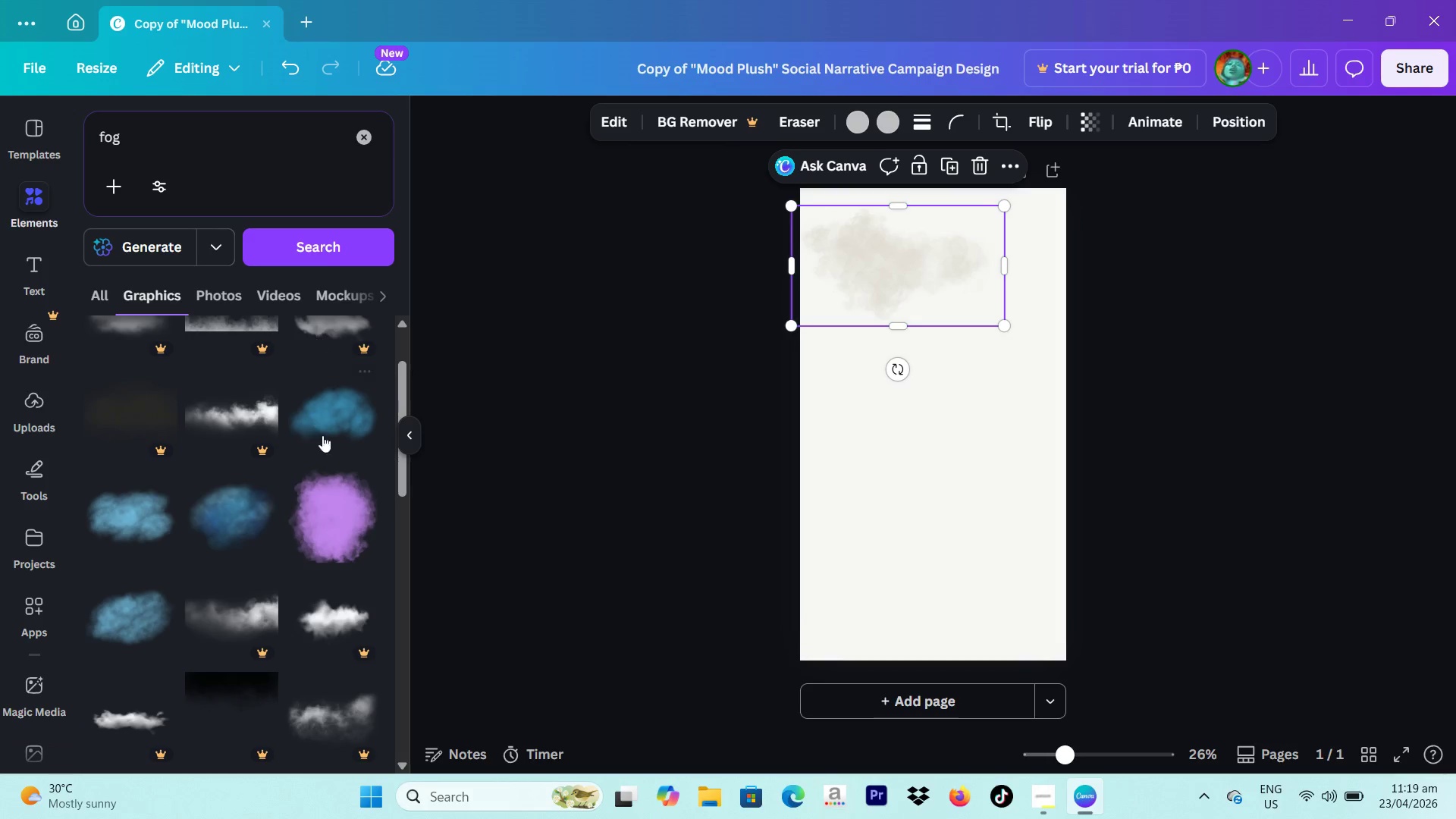 
left_click([319, 516])
 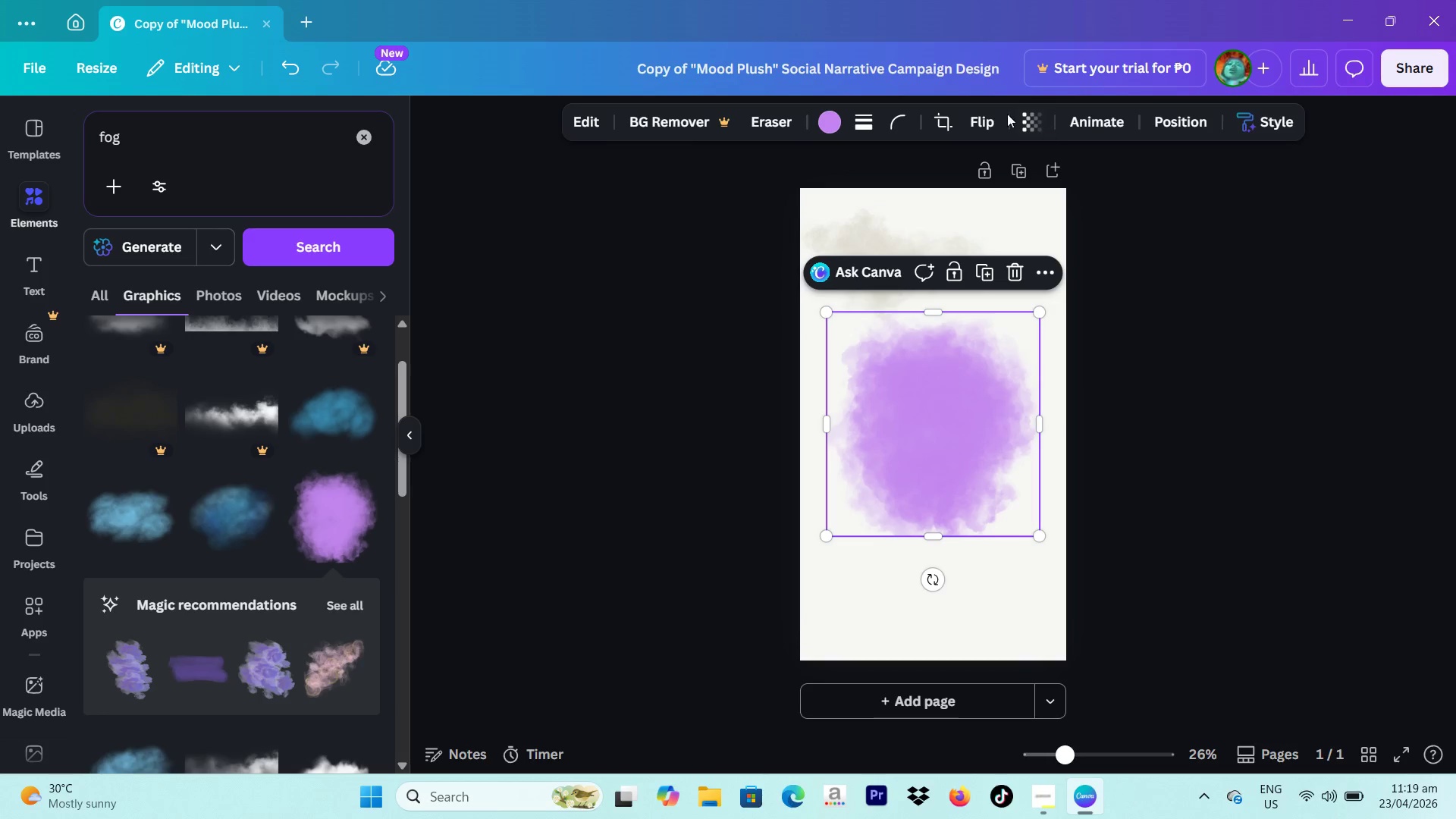 
left_click([830, 126])
 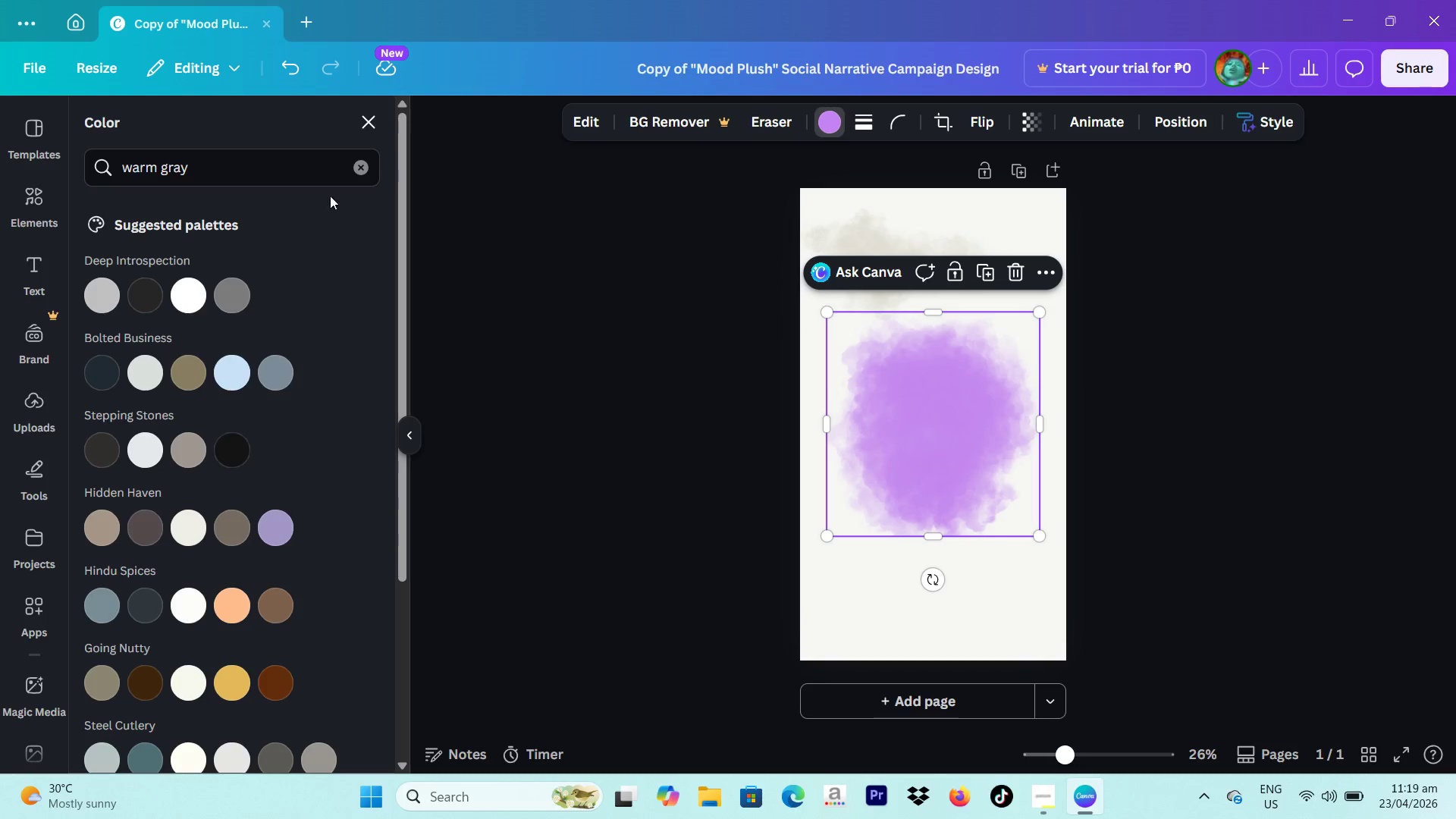 
left_click_drag(start_coordinate=[322, 164], to_coordinate=[95, 169])
 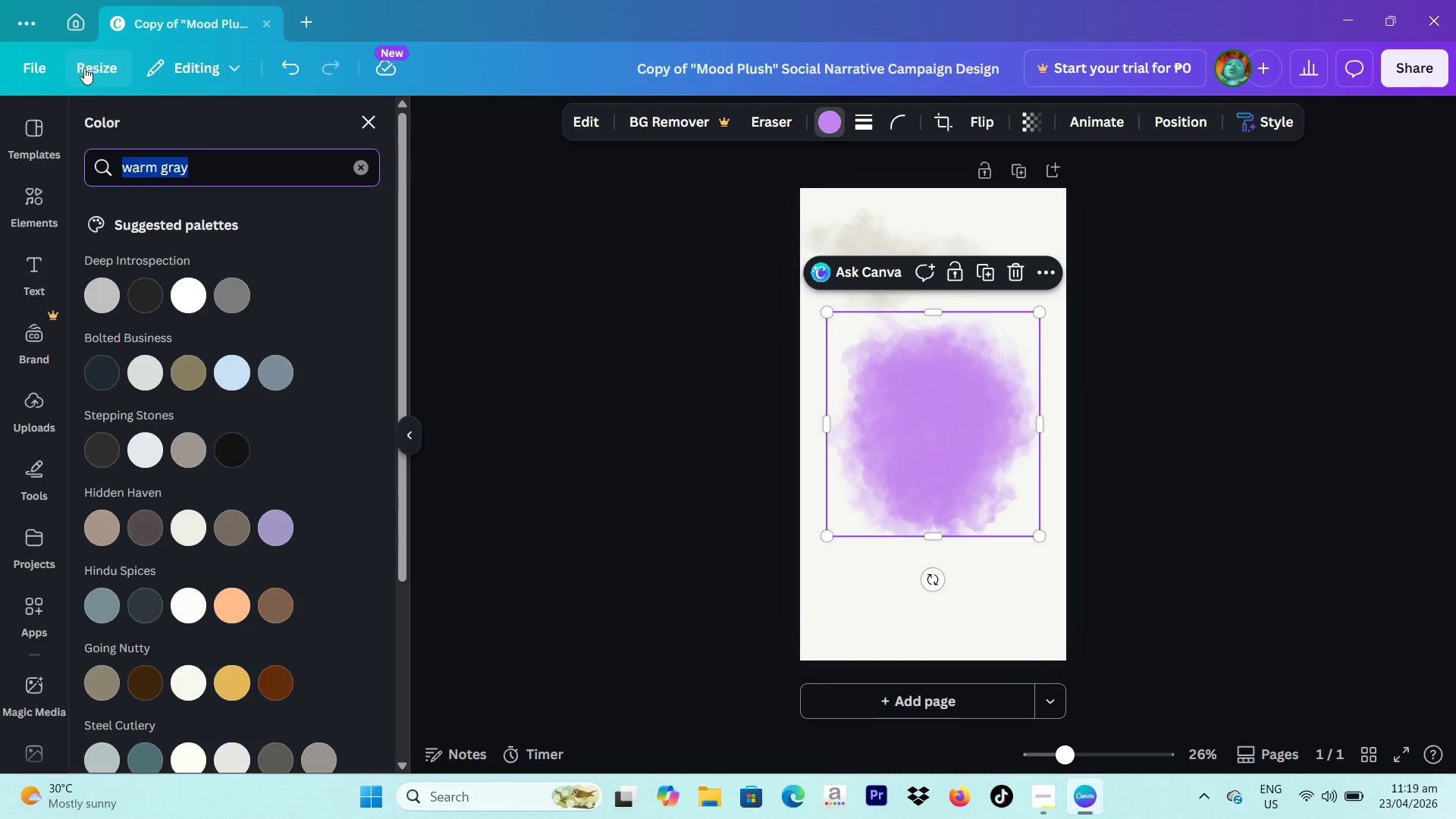 
type(lavender)
 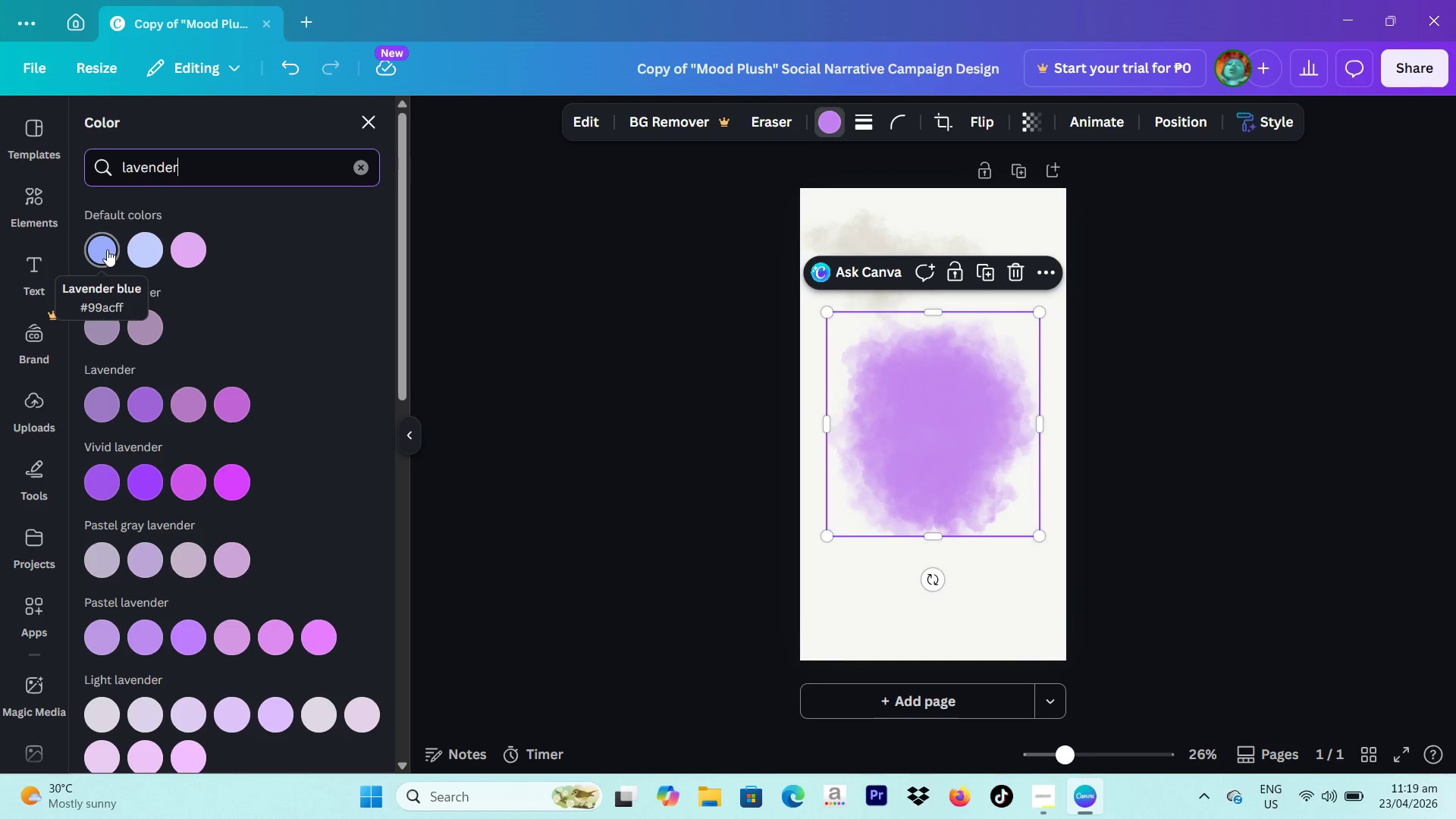 
wait(6.26)
 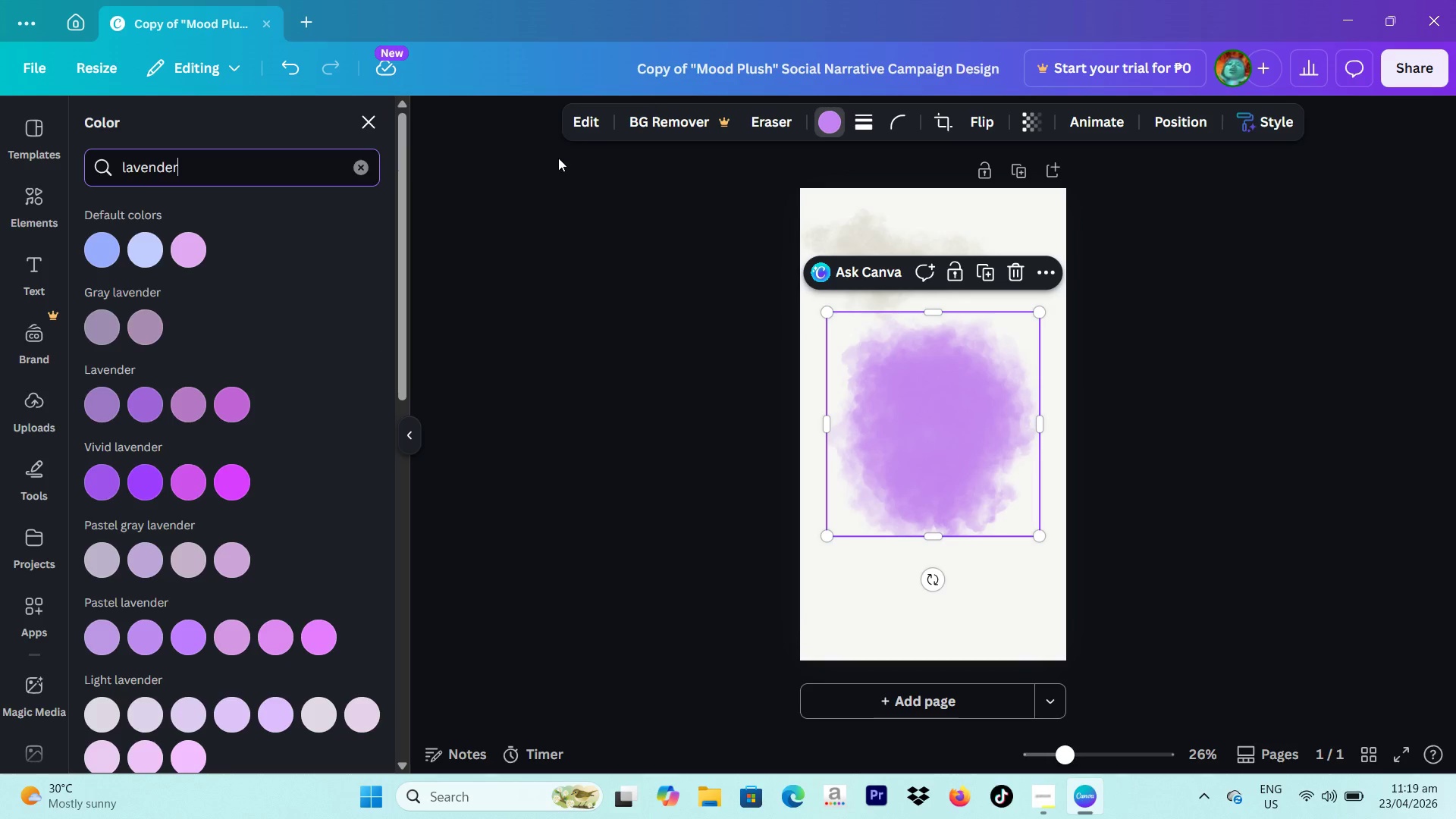 
left_click([186, 261])
 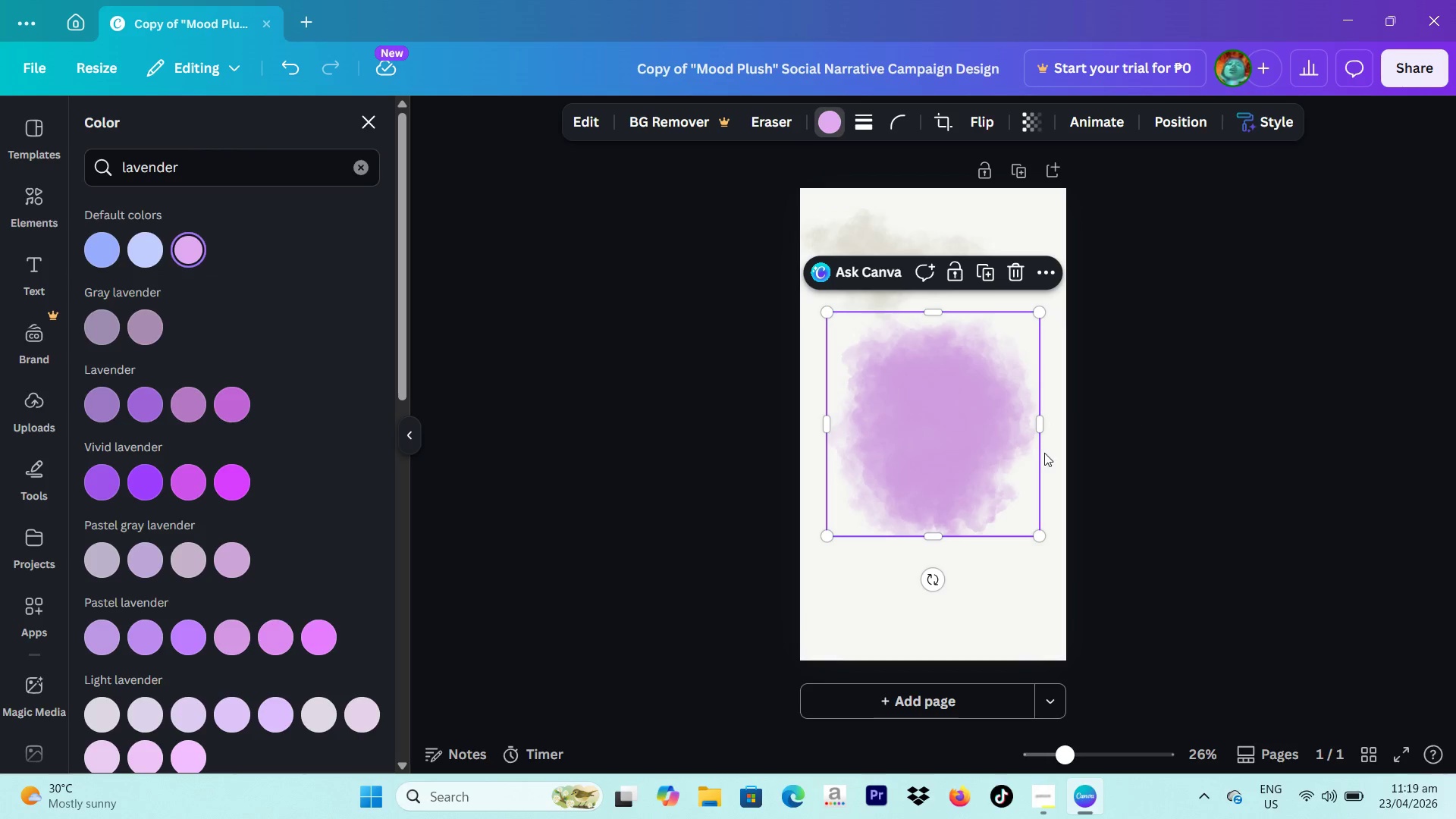 
left_click_drag(start_coordinate=[1003, 463], to_coordinate=[1074, 471])
 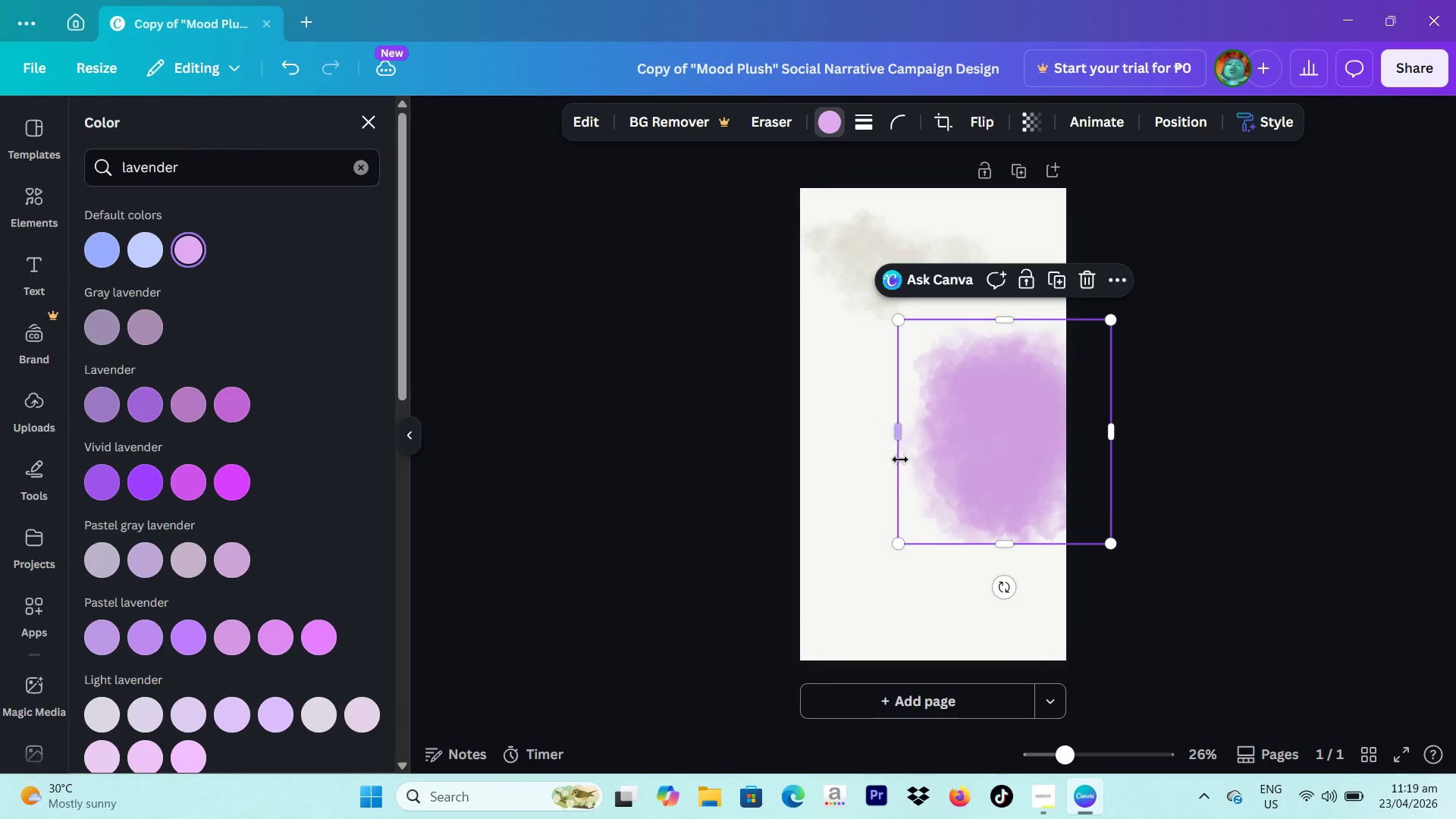 
left_click_drag(start_coordinate=[1003, 438], to_coordinate=[1011, 318])
 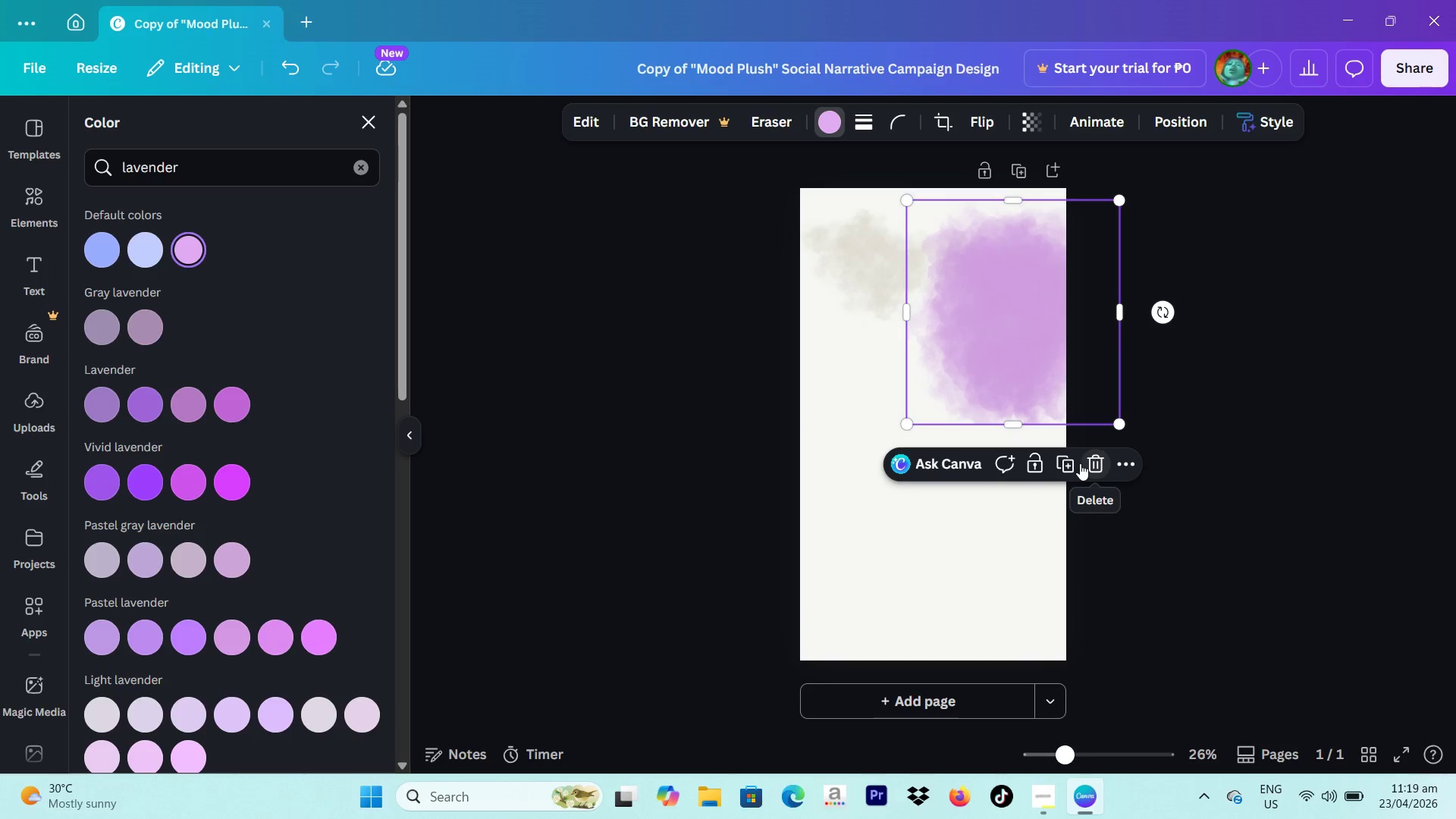 
left_click([1080, 463])
 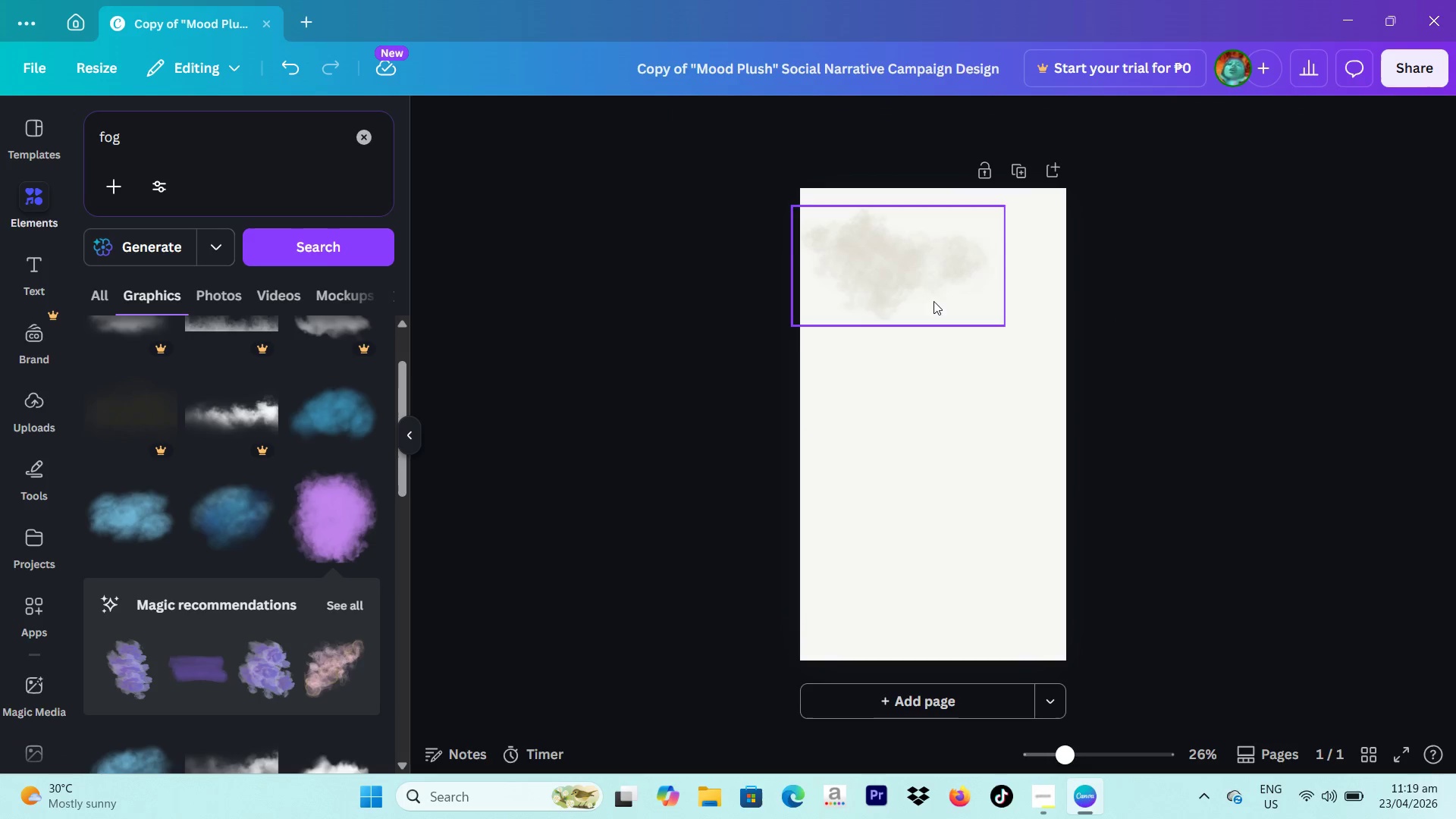 
left_click([923, 298])
 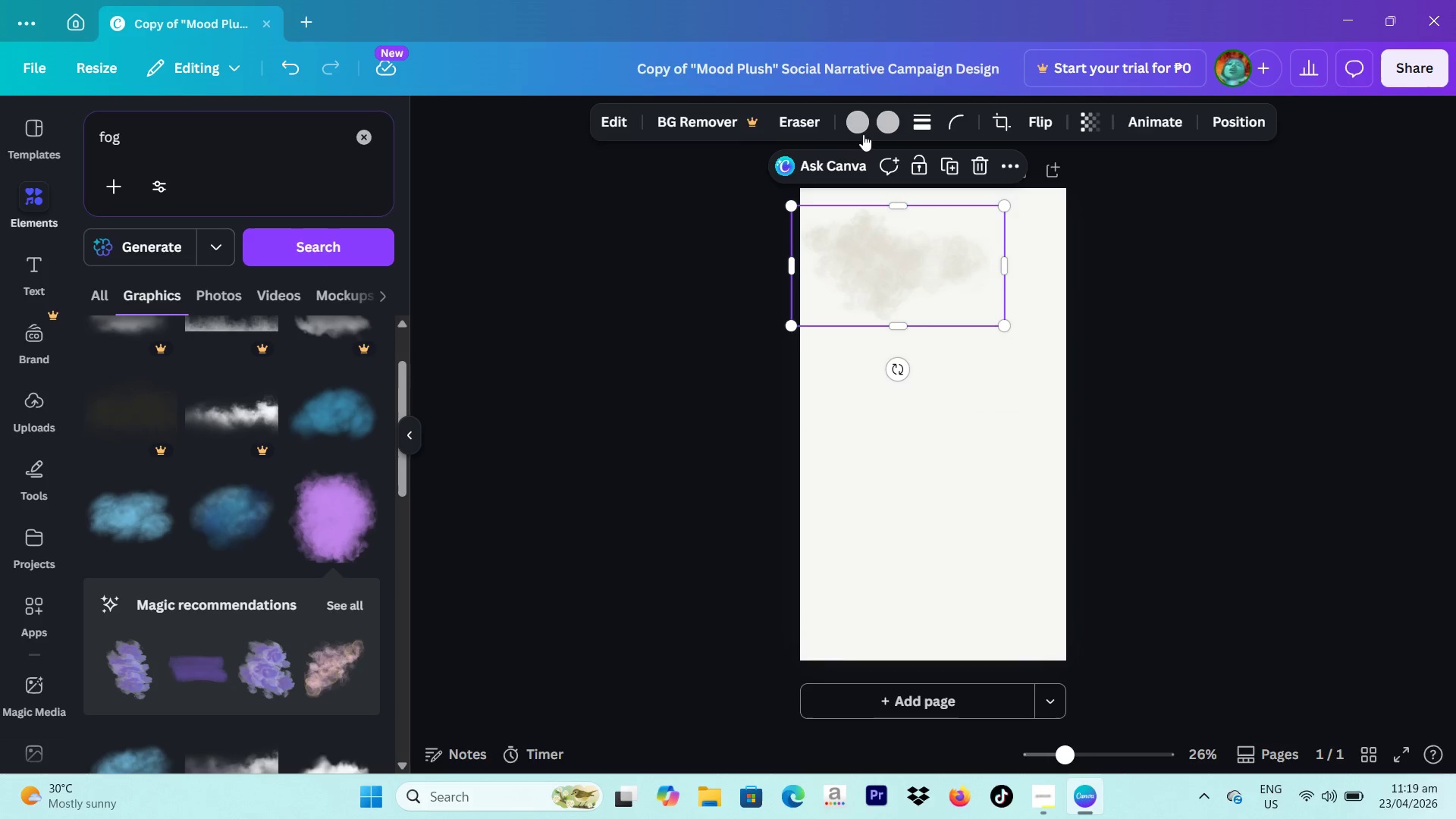 
left_click([867, 125])
 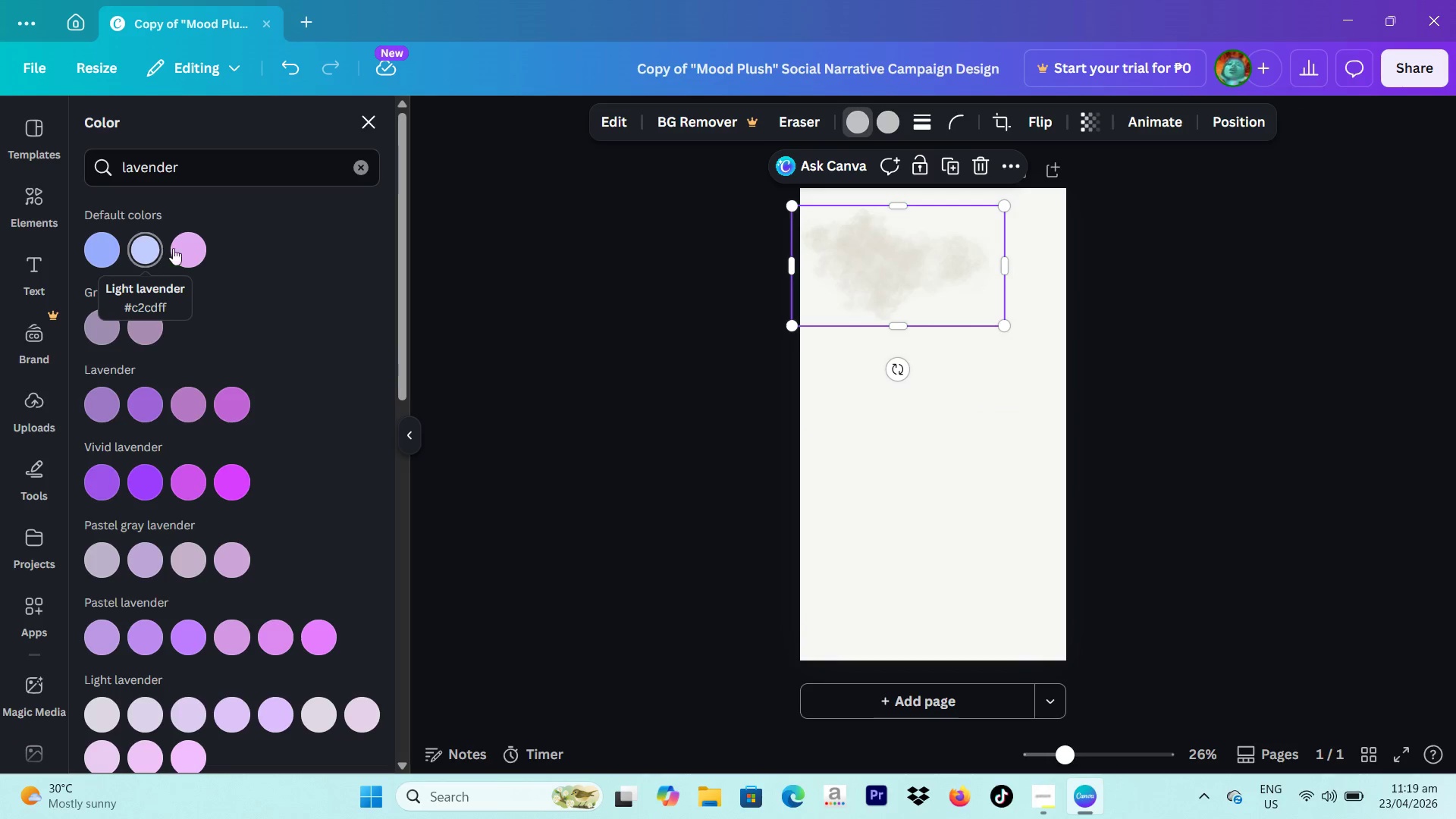 
left_click([178, 246])
 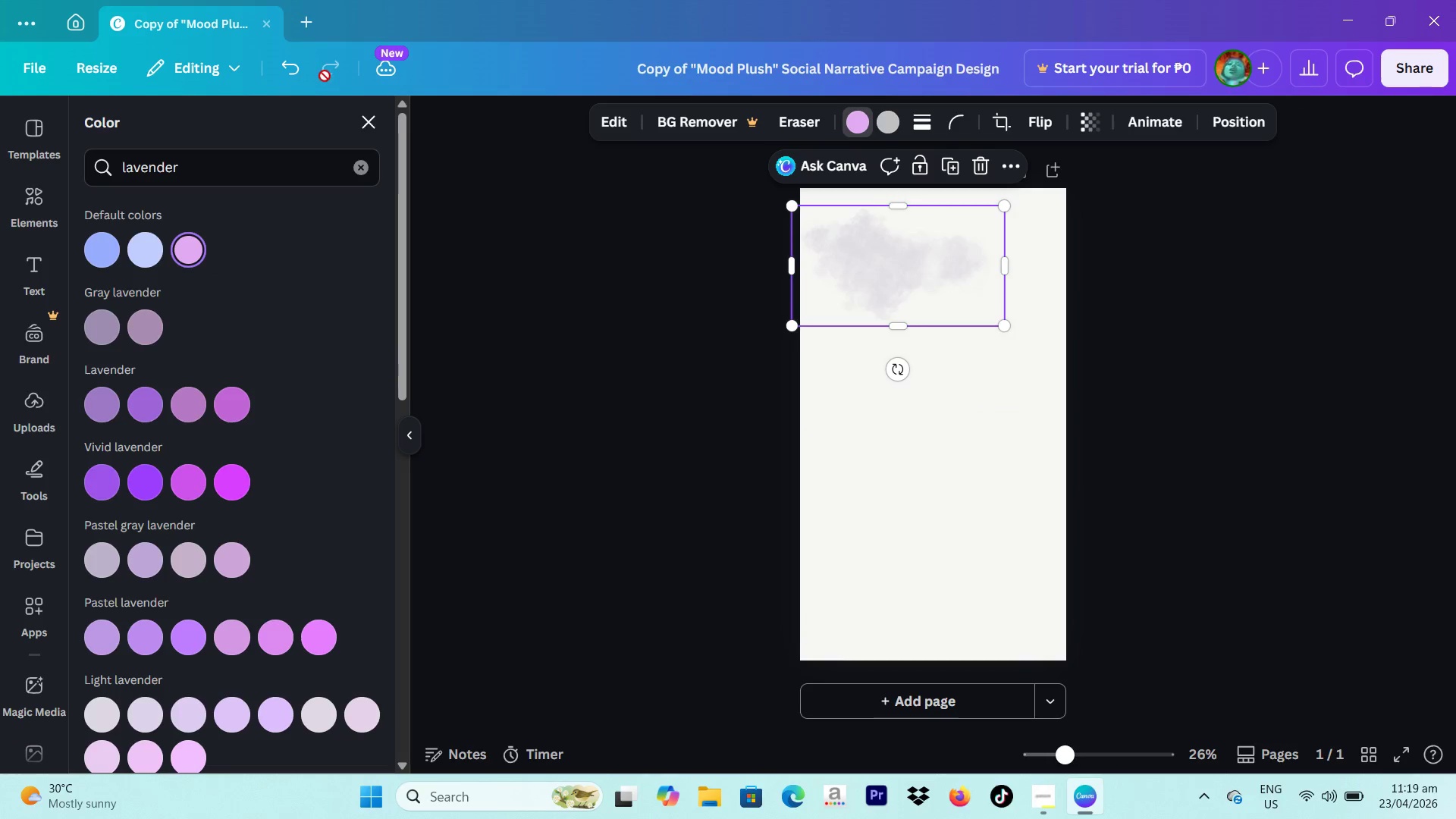 
left_click([294, 80])
 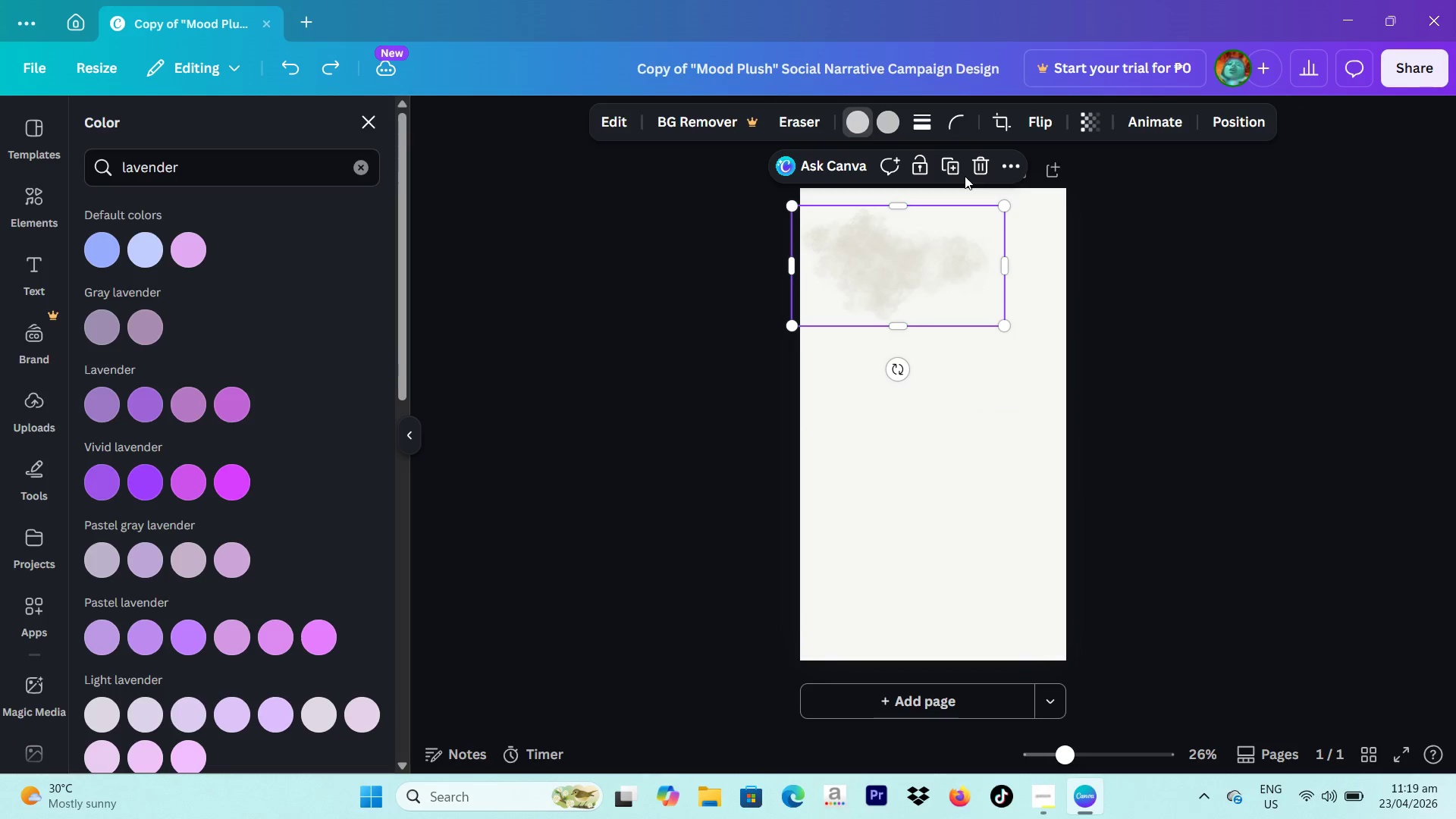 
left_click([954, 171])
 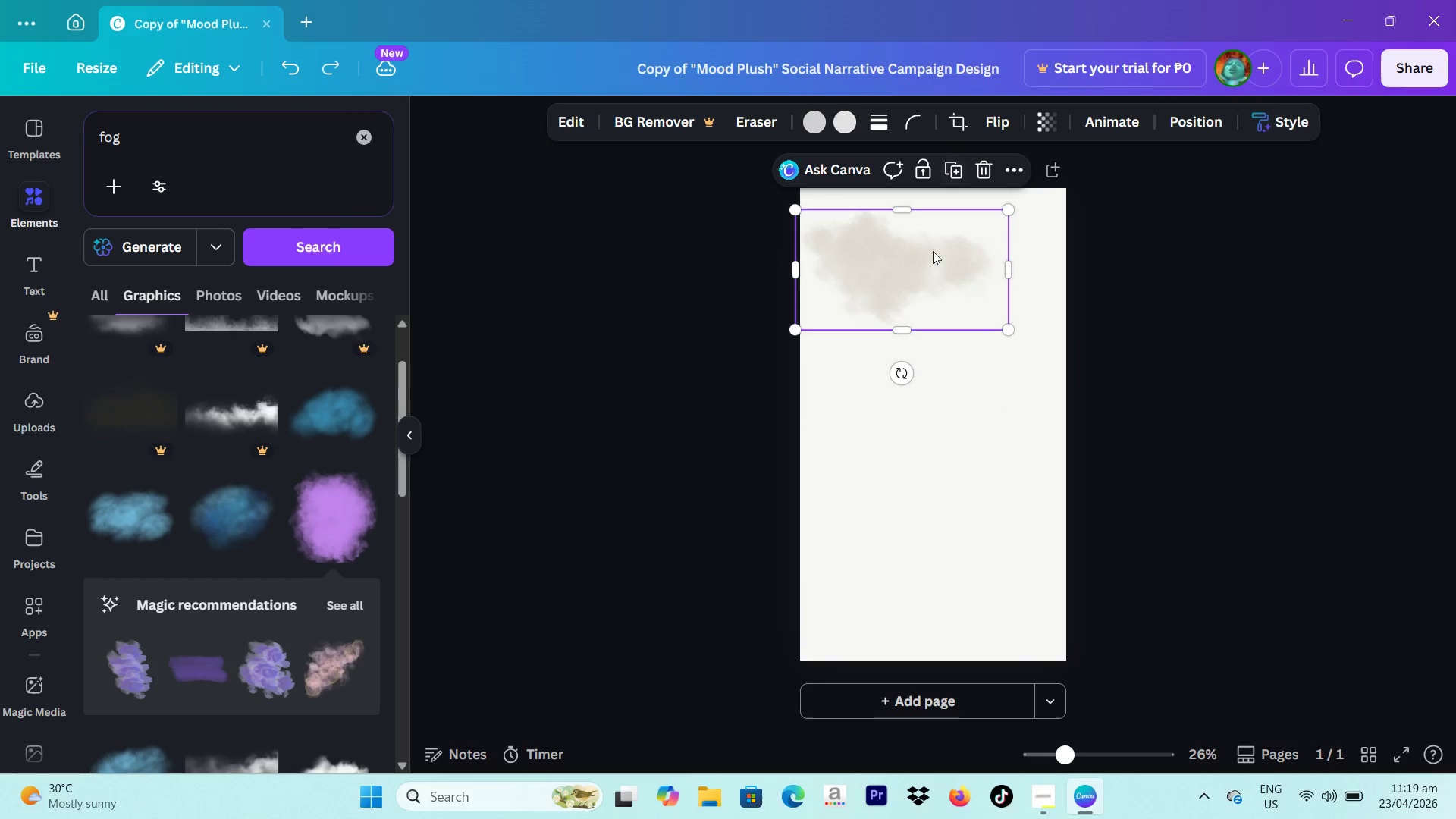 
left_click_drag(start_coordinate=[931, 261], to_coordinate=[949, 351])
 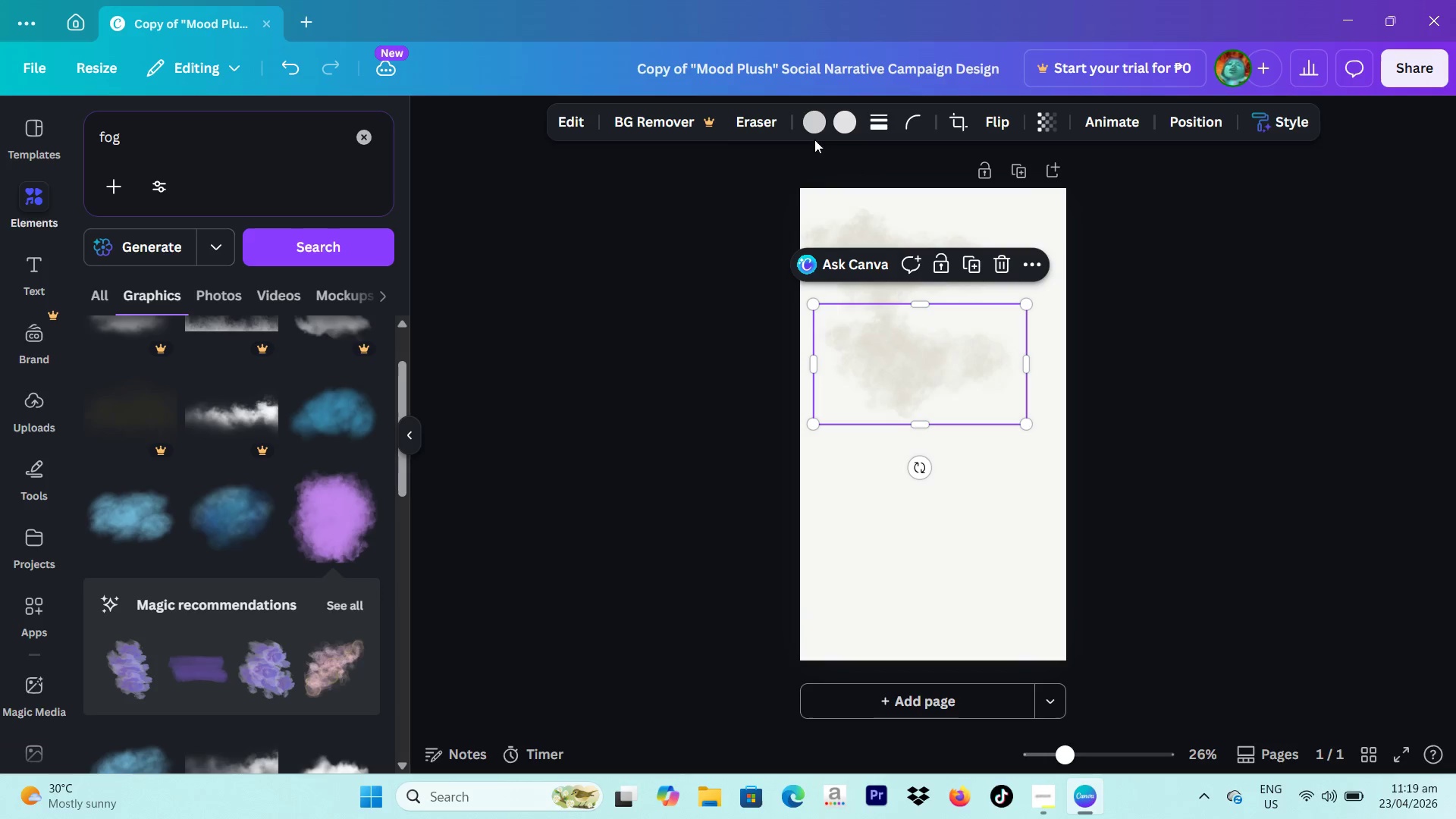 
left_click_drag(start_coordinate=[814, 140], to_coordinate=[813, 136])
 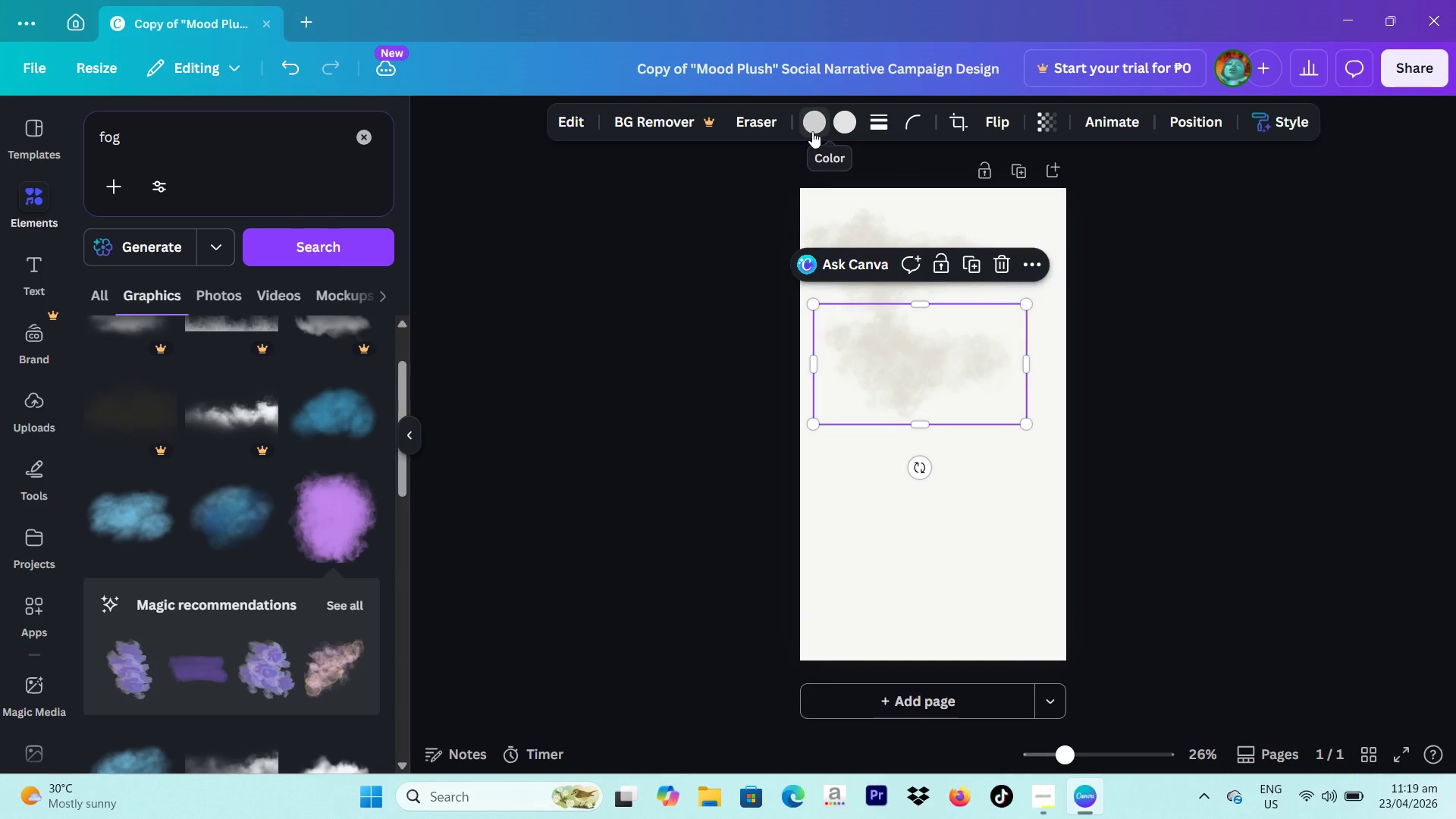 
left_click_drag(start_coordinate=[812, 131], to_coordinate=[826, 133])
 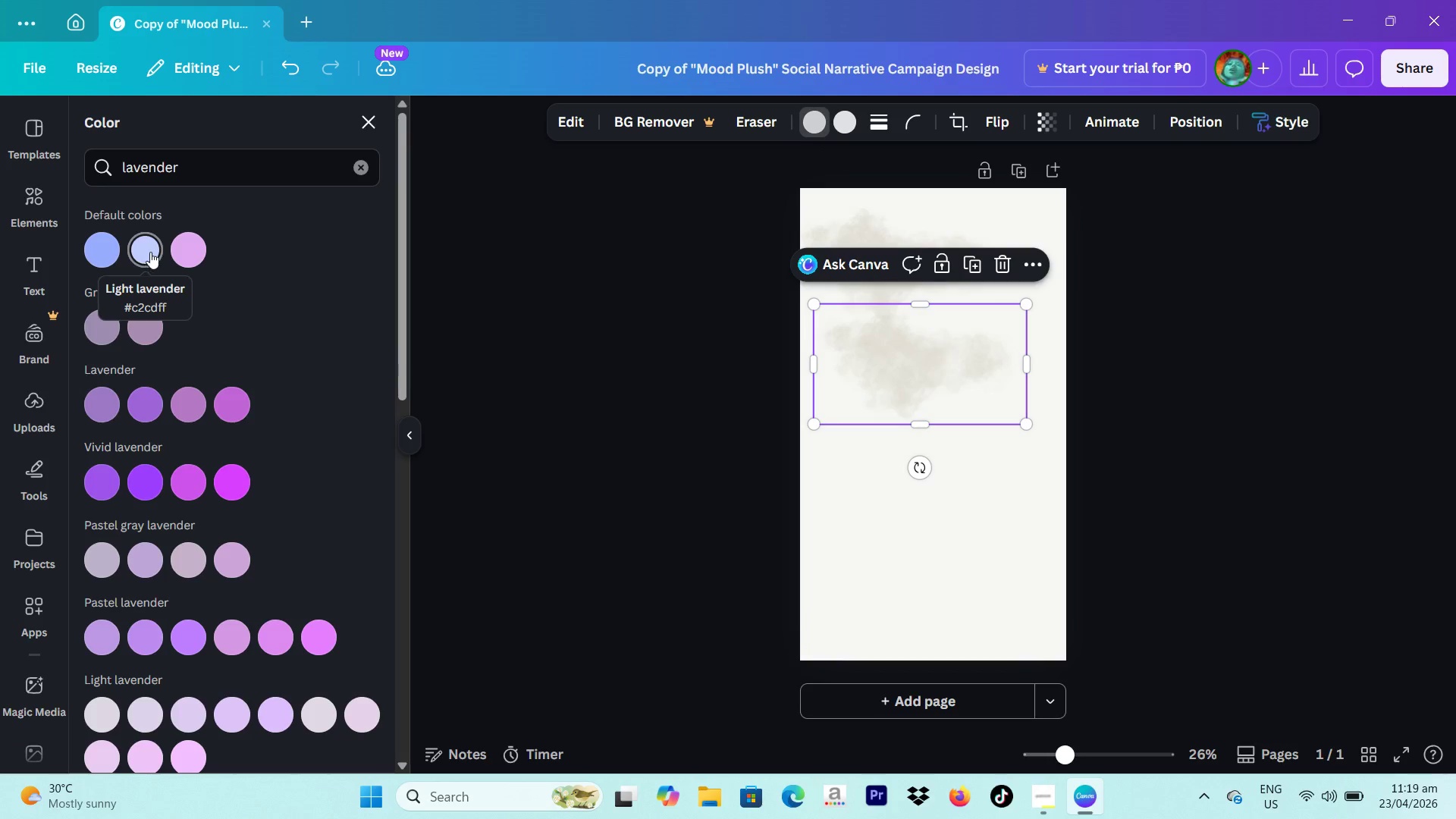 
left_click([185, 253])
 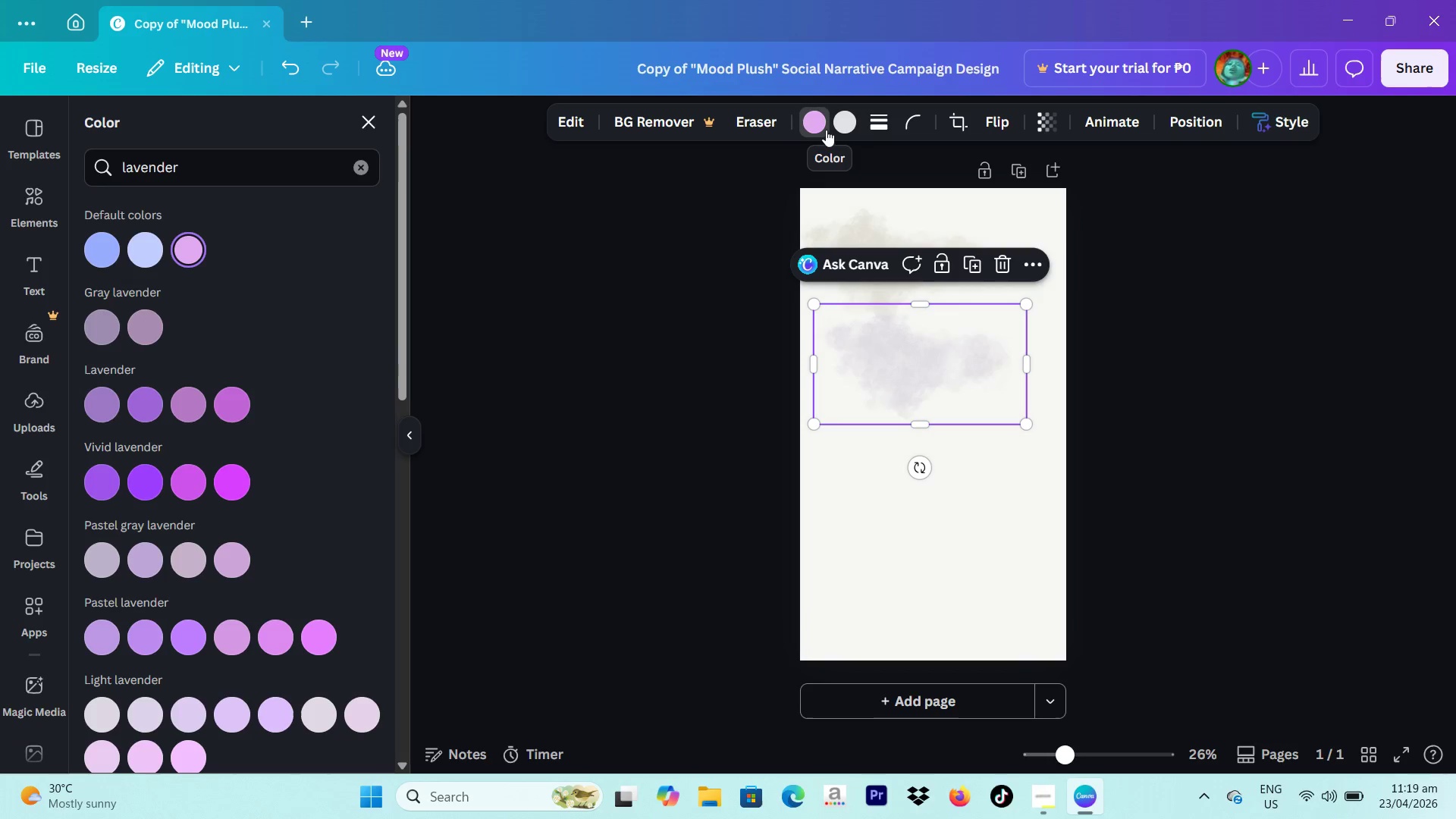 
left_click([840, 129])
 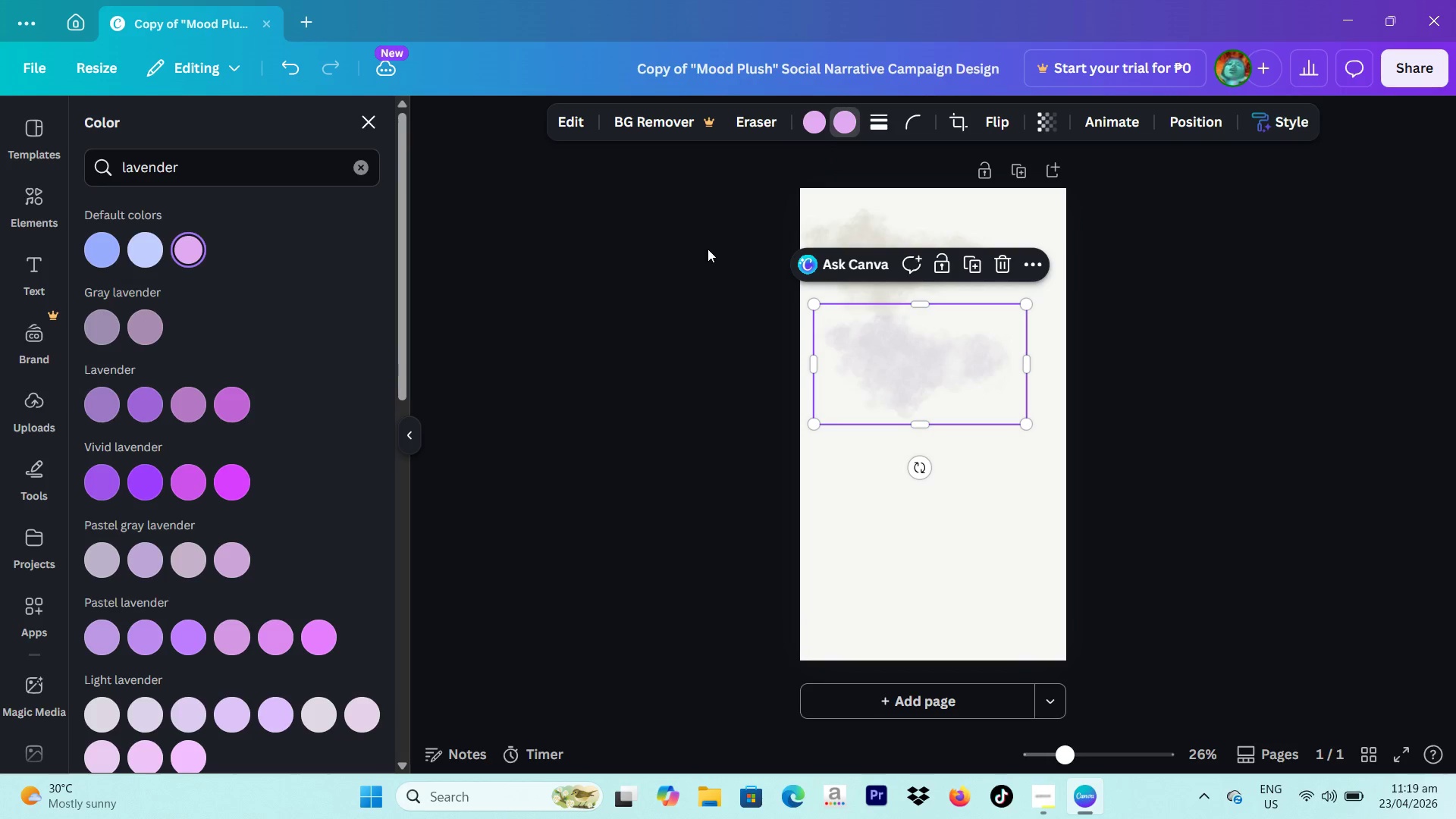 
left_click_drag(start_coordinate=[902, 344], to_coordinate=[968, 434])
 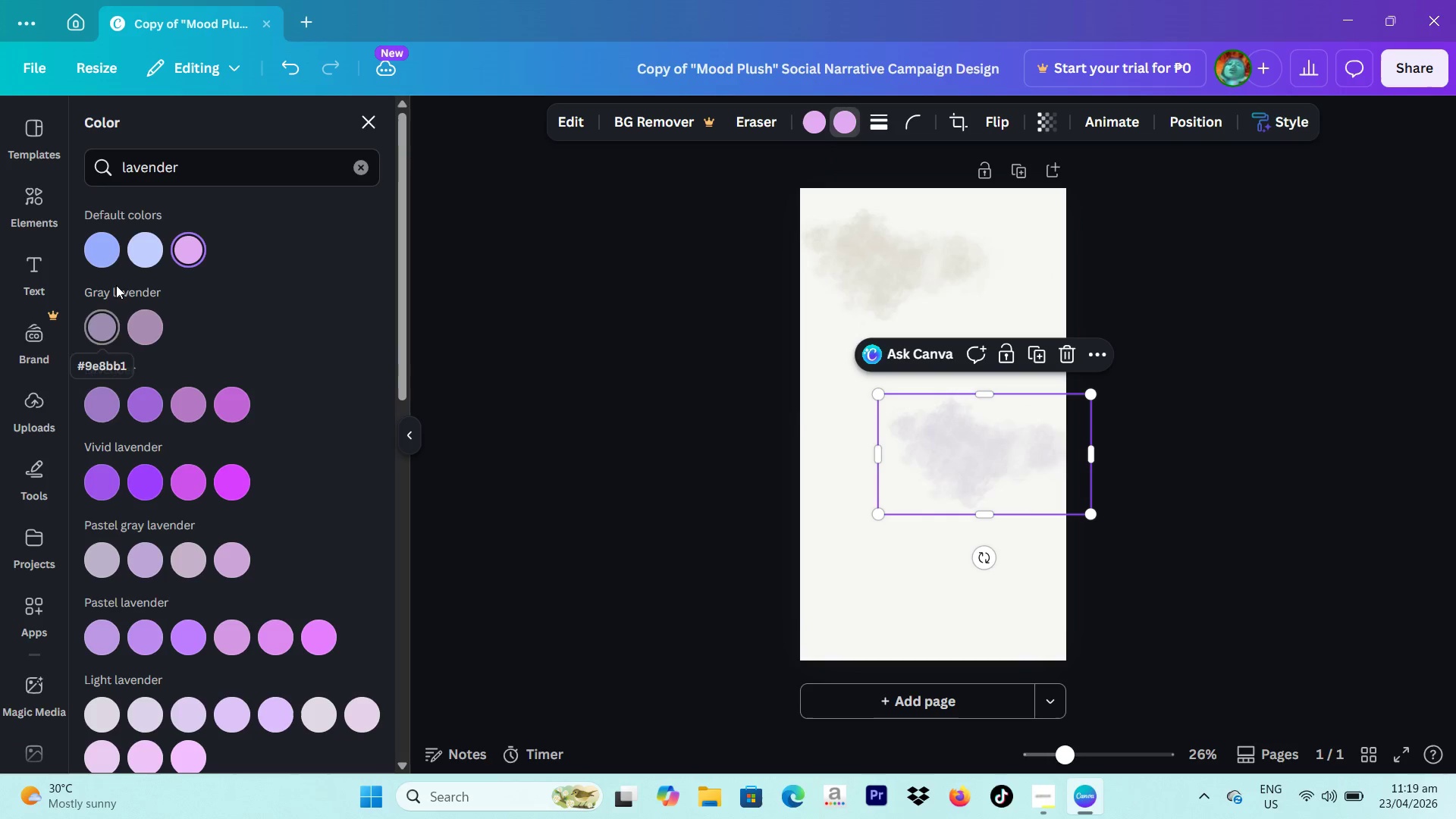 
left_click([99, 242])
 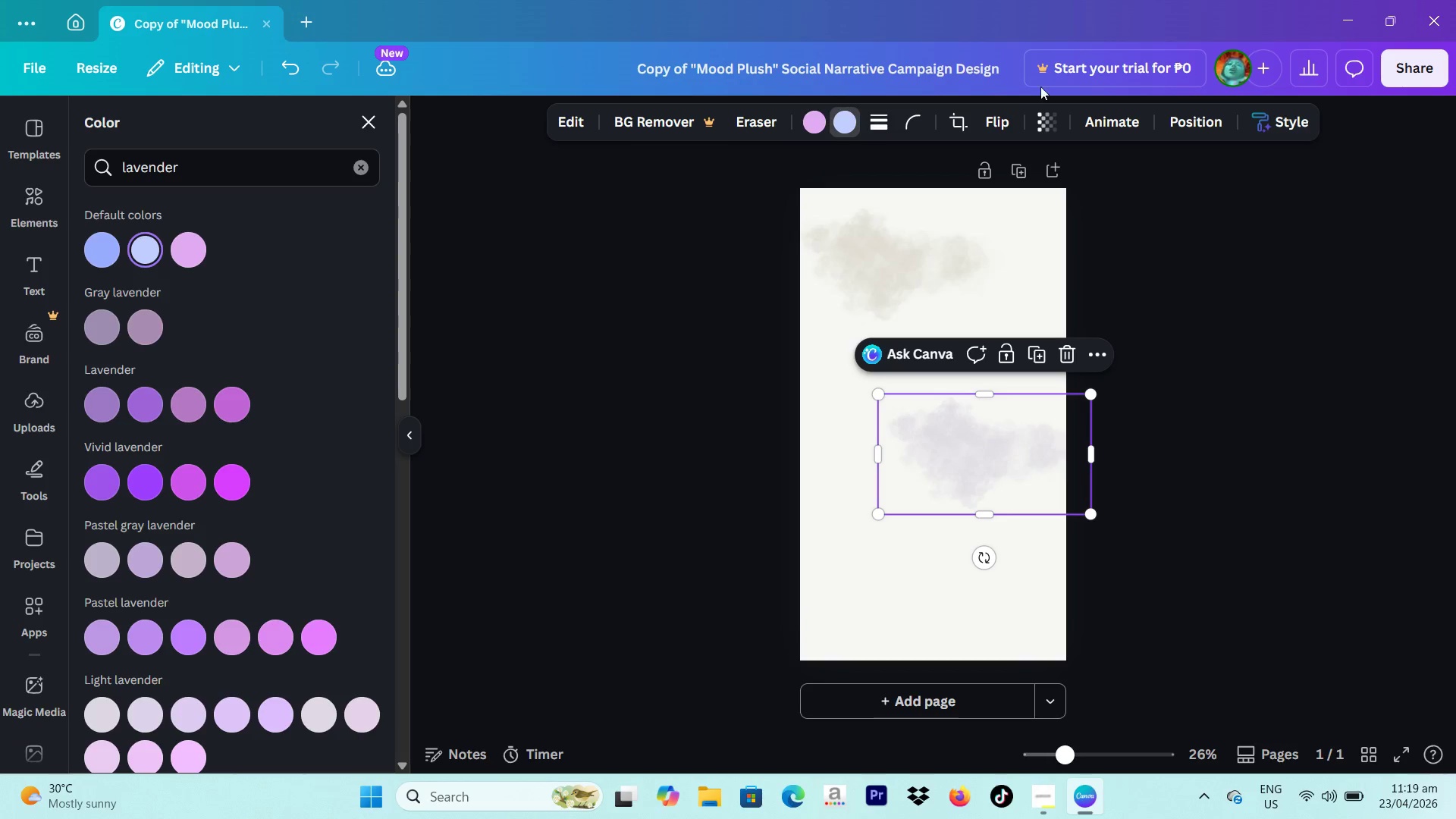 
left_click([807, 126])
 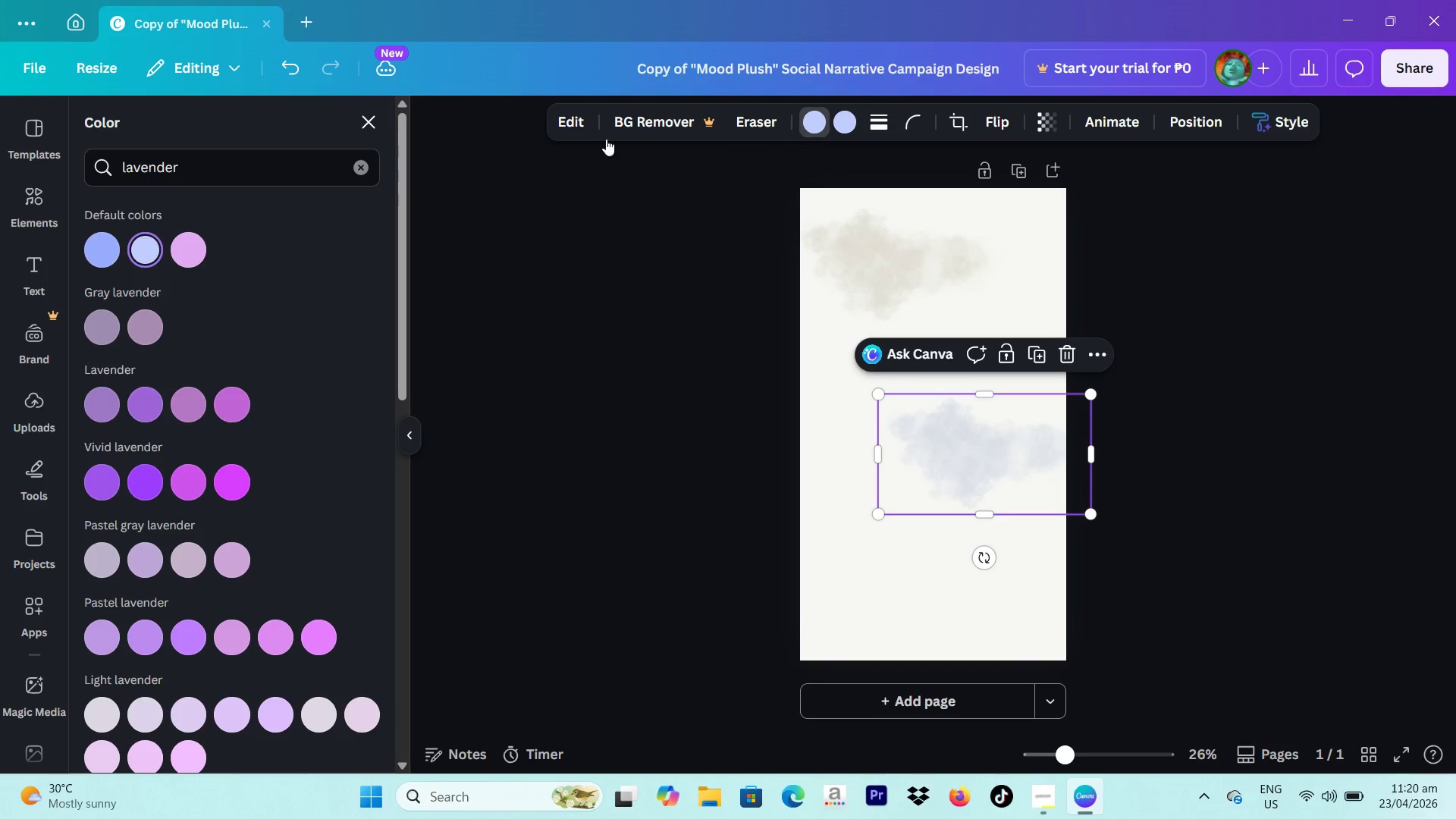 
left_click([146, 477])
 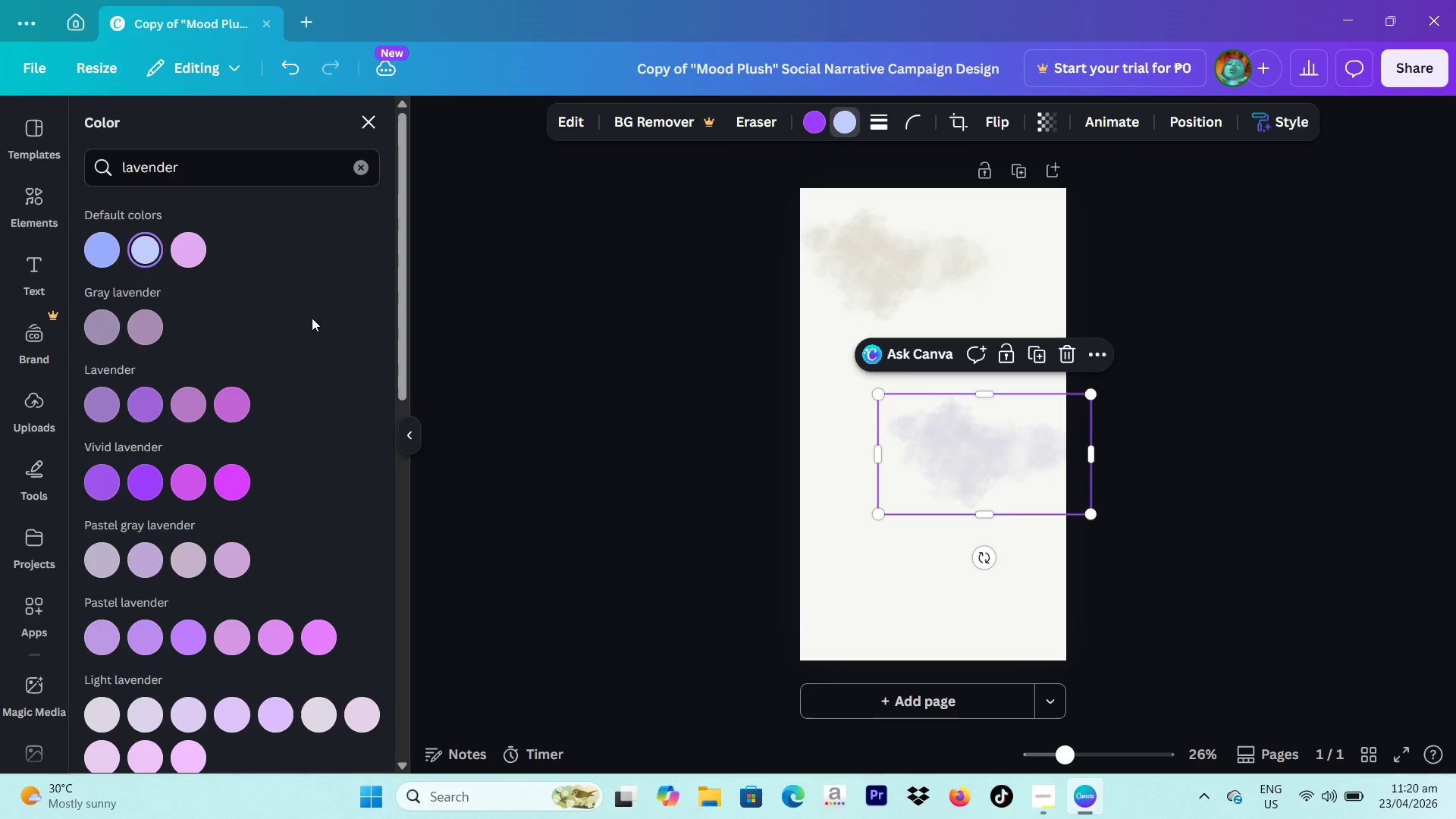 
left_click([143, 493])
 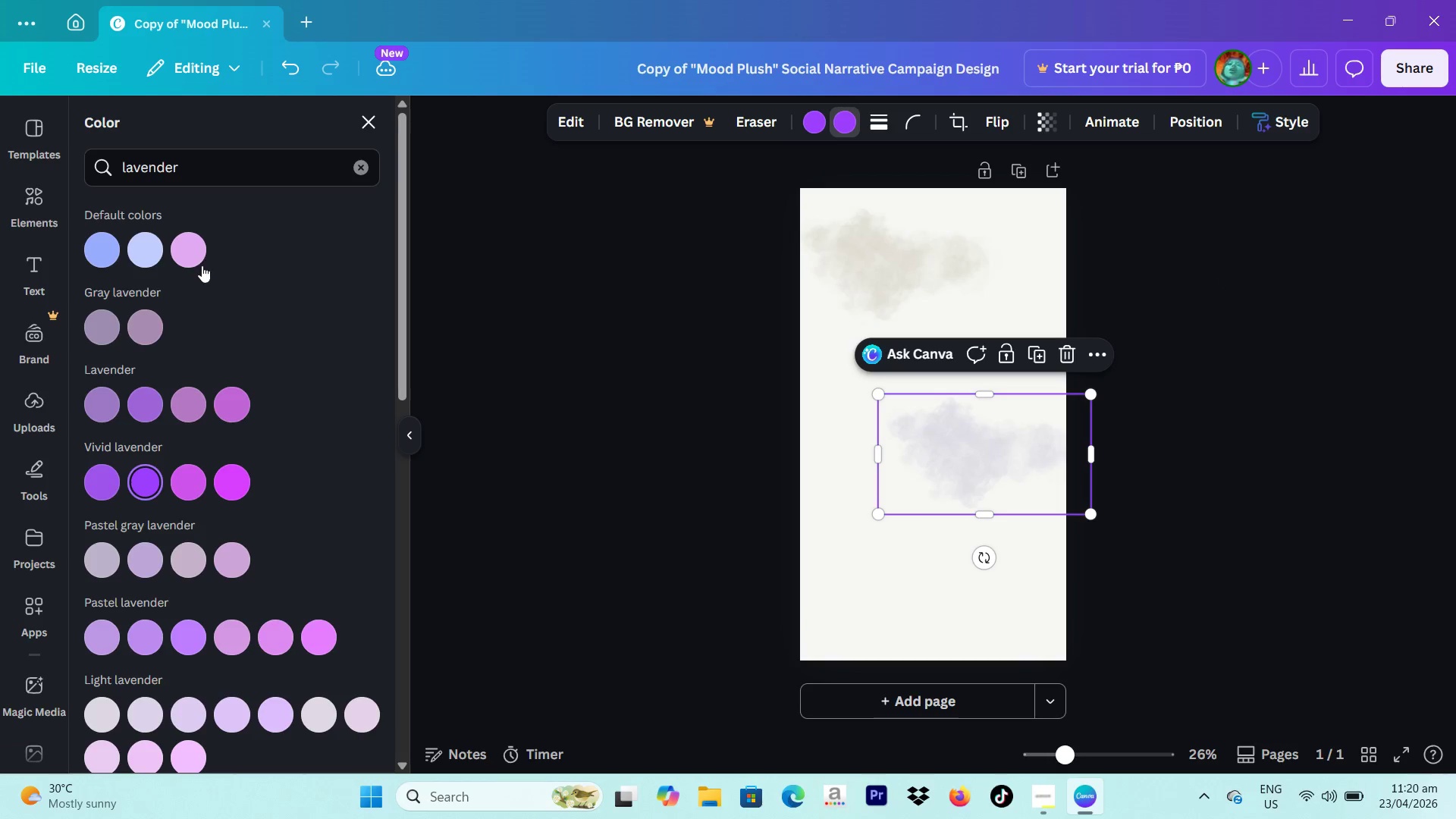 
wait(5.03)
 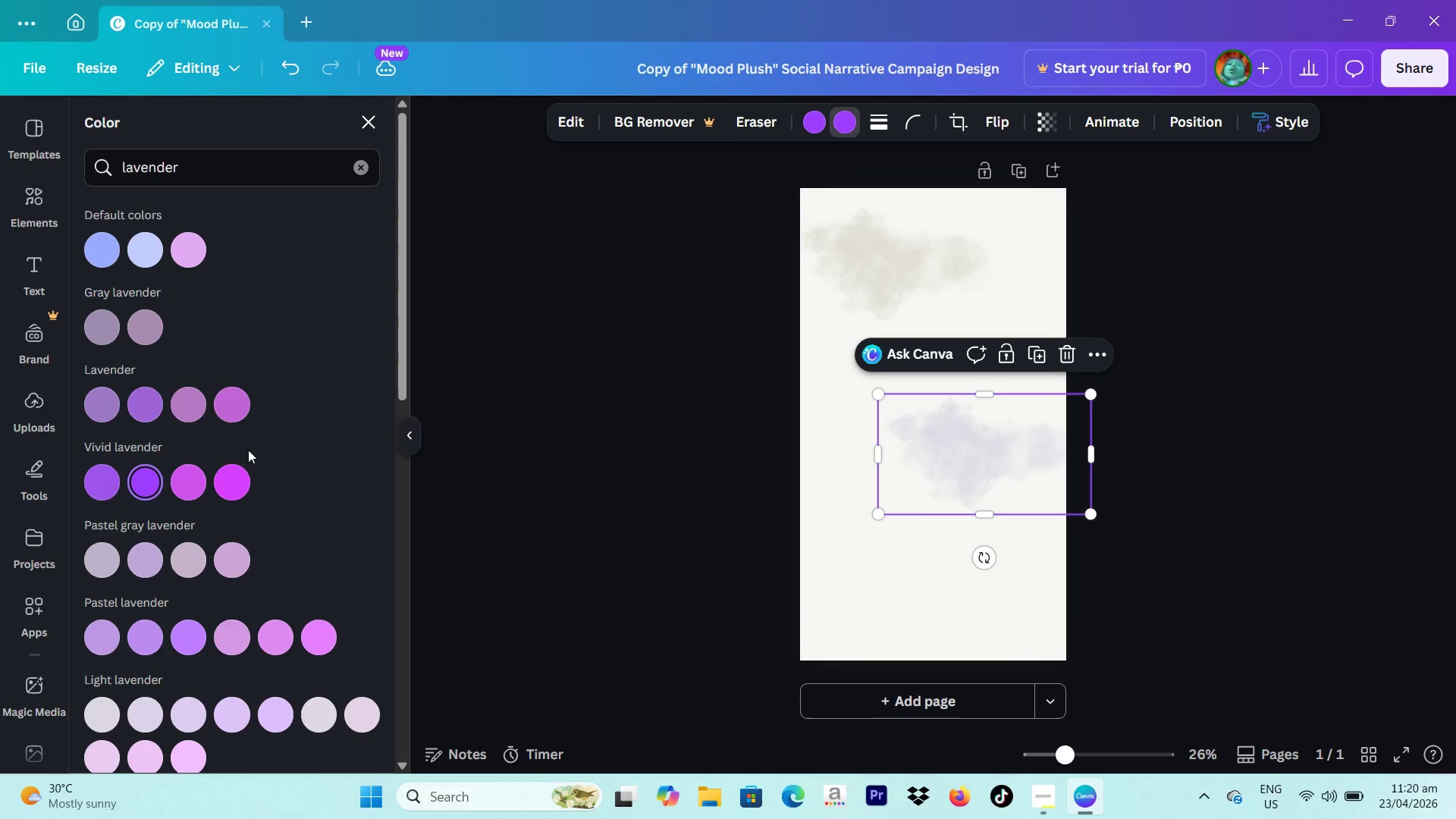 
left_click([92, 485])
 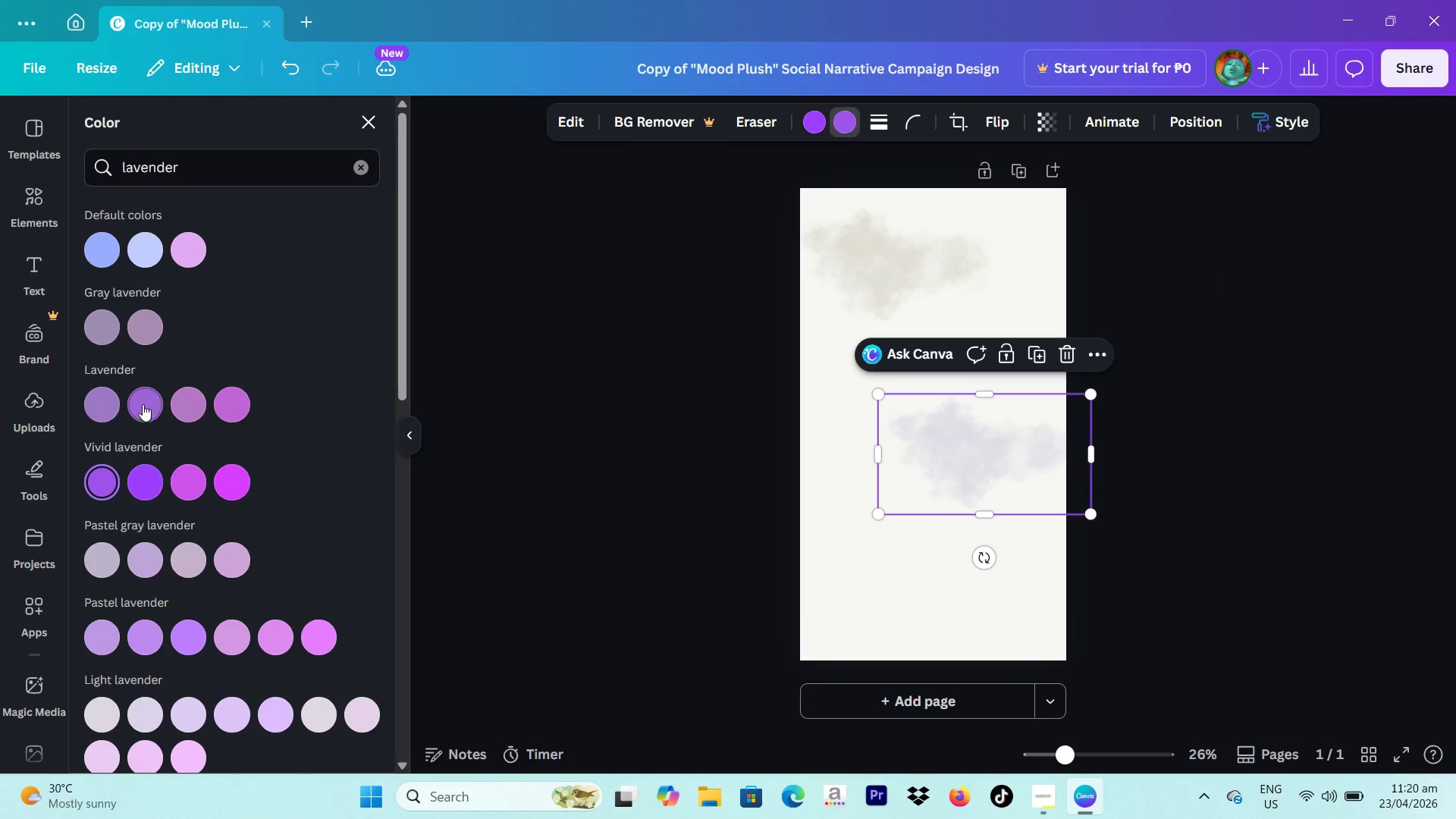 
left_click([146, 398])
 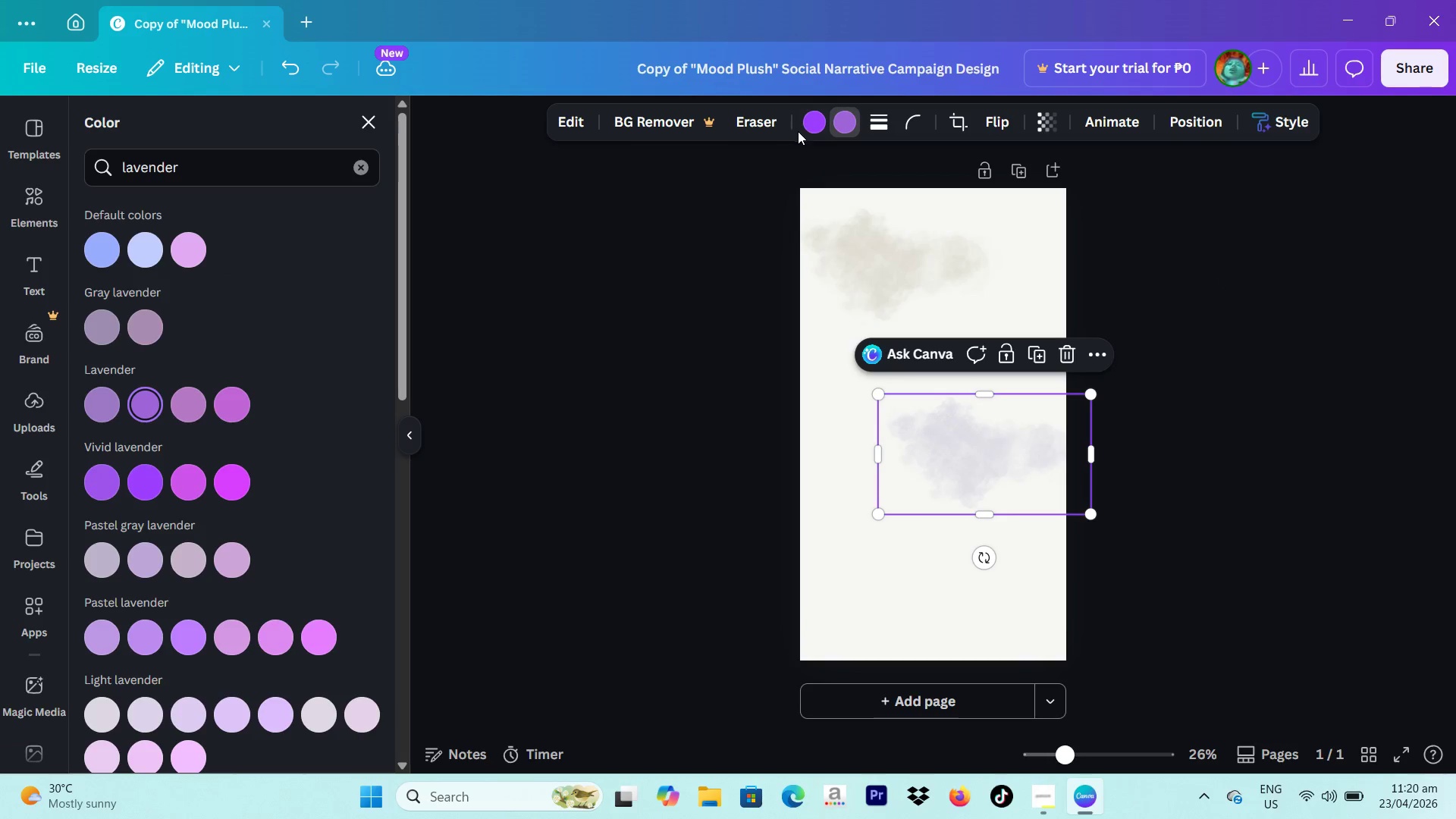 
left_click([806, 127])
 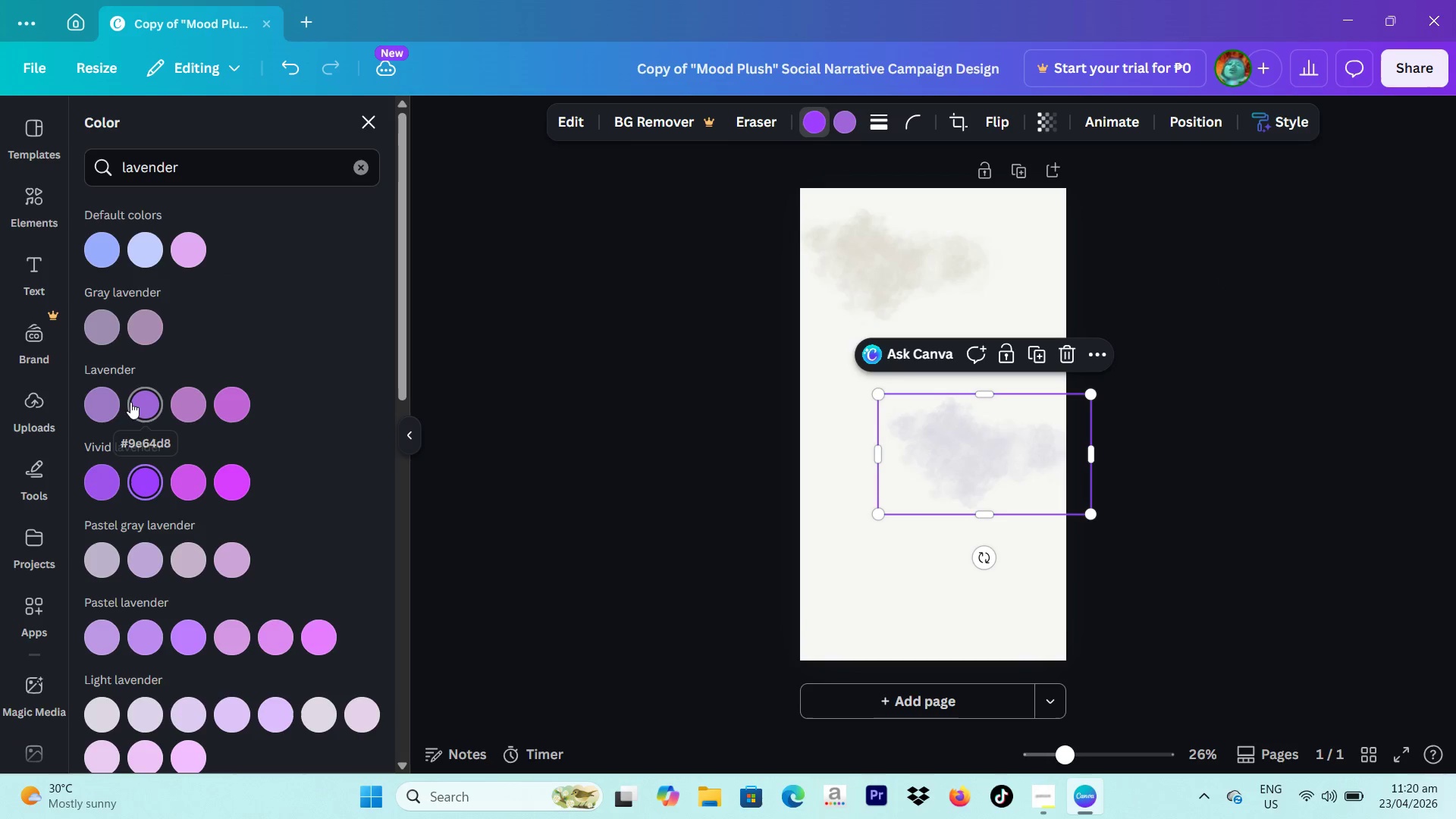 
left_click([150, 403])
 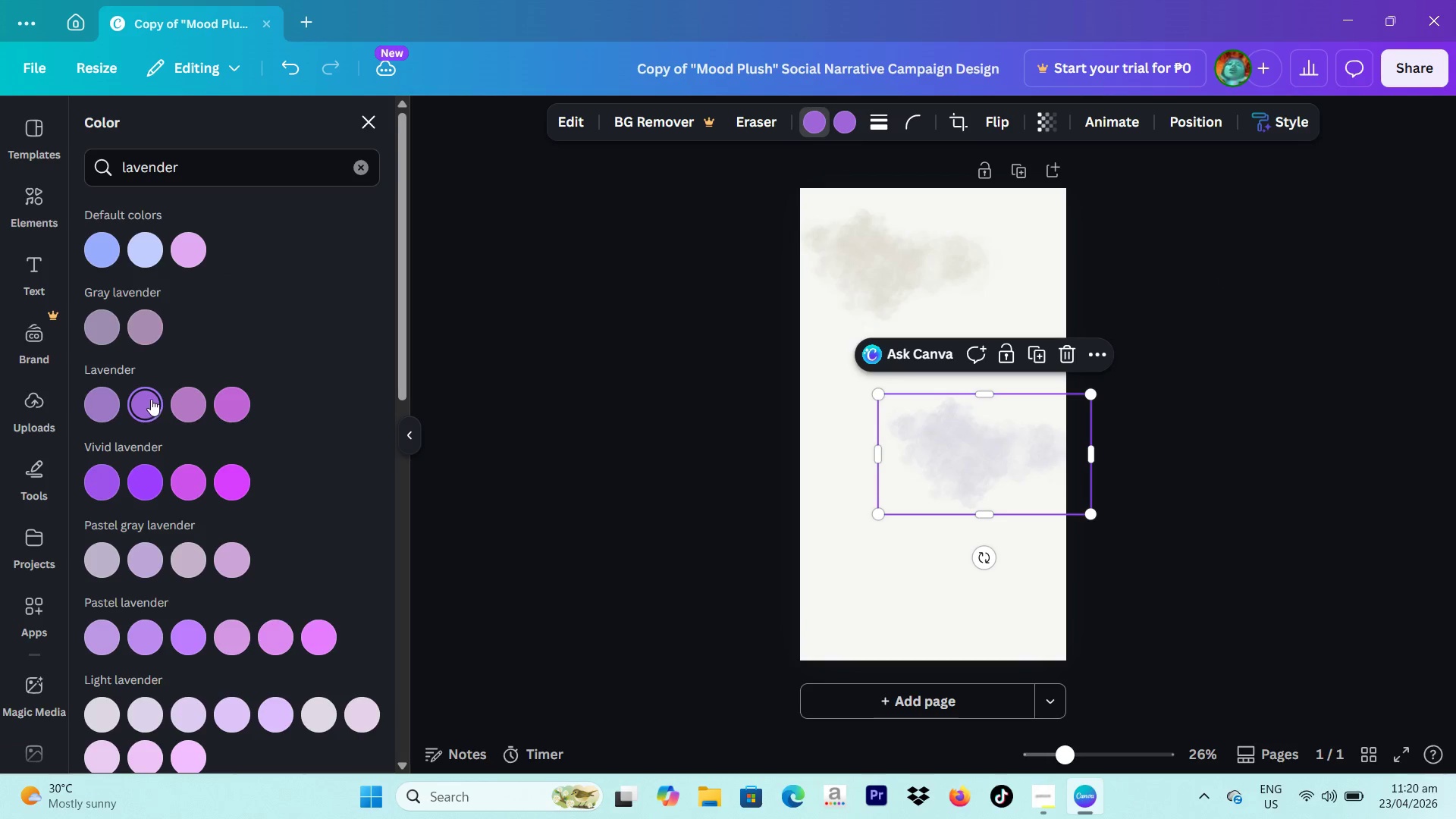 
mouse_move([182, 408])
 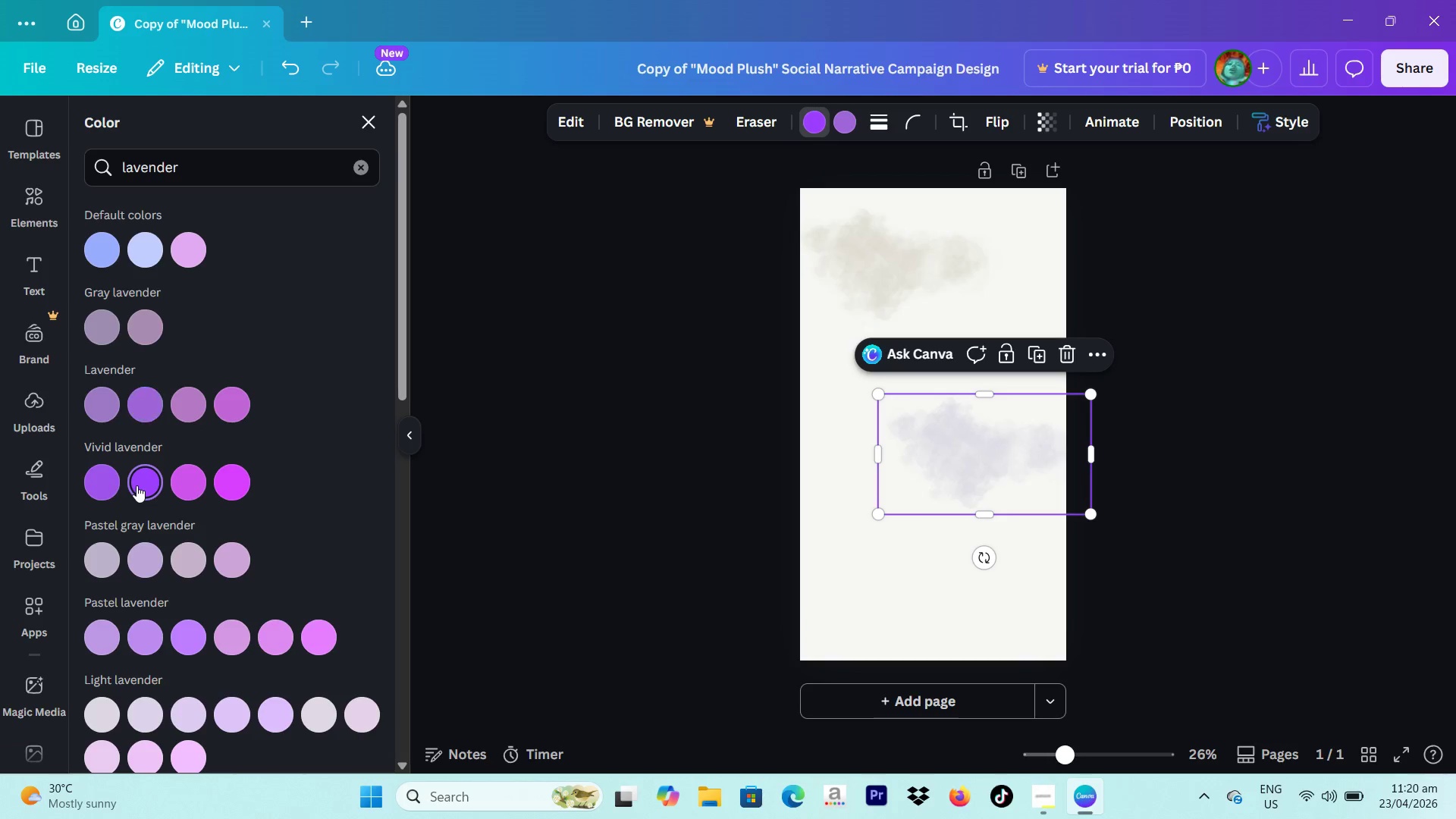 
left_click([136, 485])
 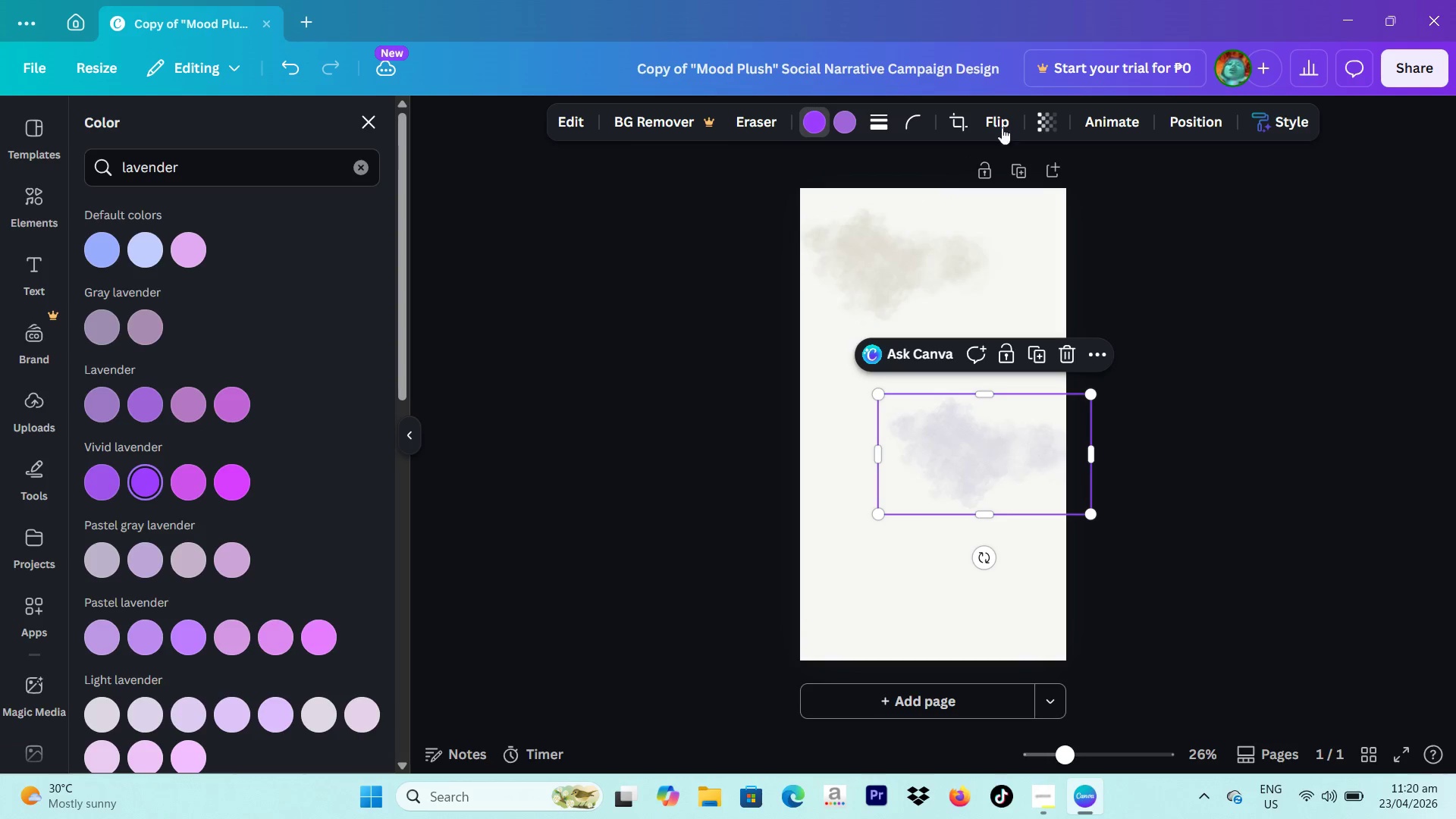 
left_click([846, 119])
 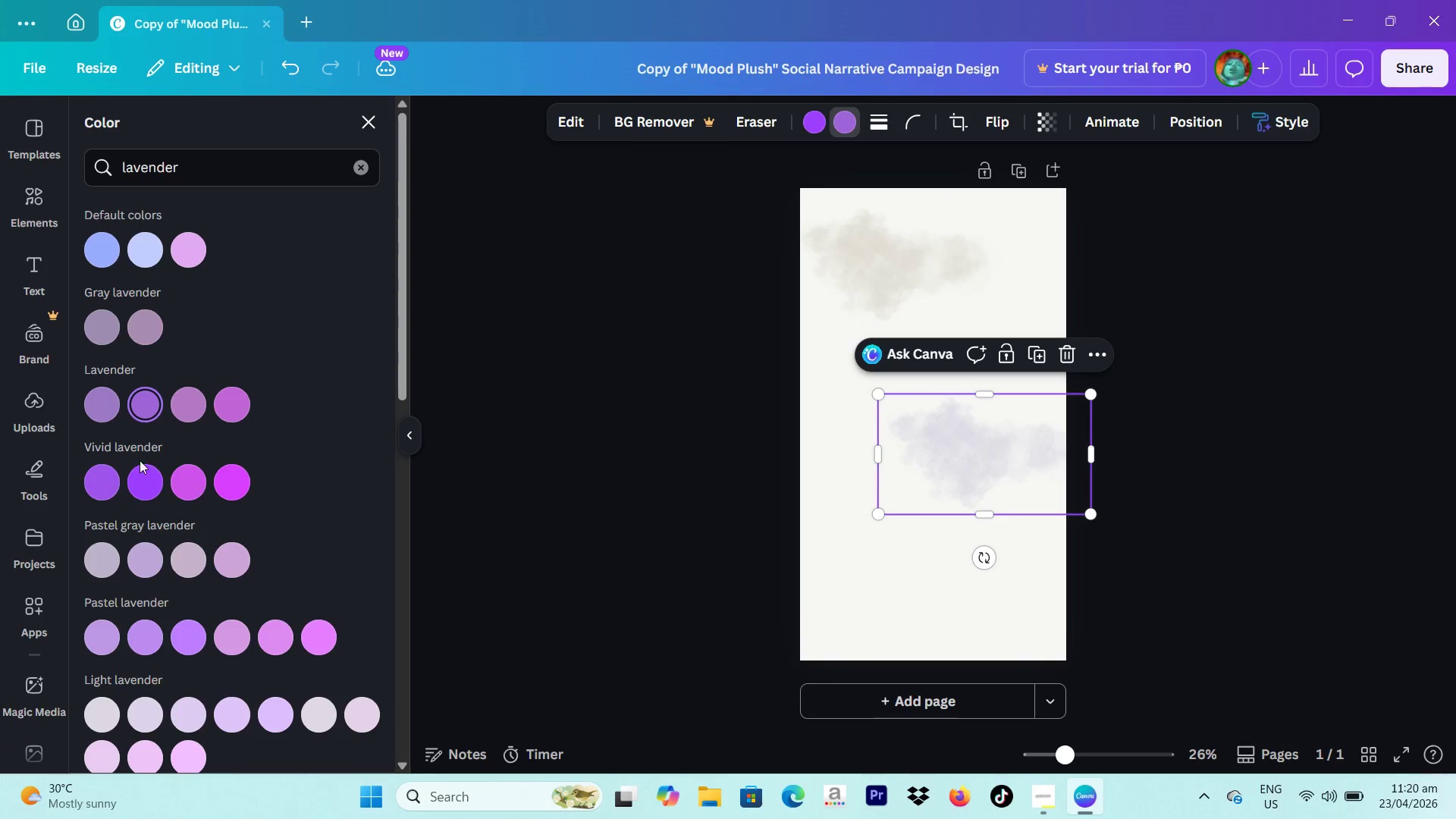 
left_click([141, 476])
 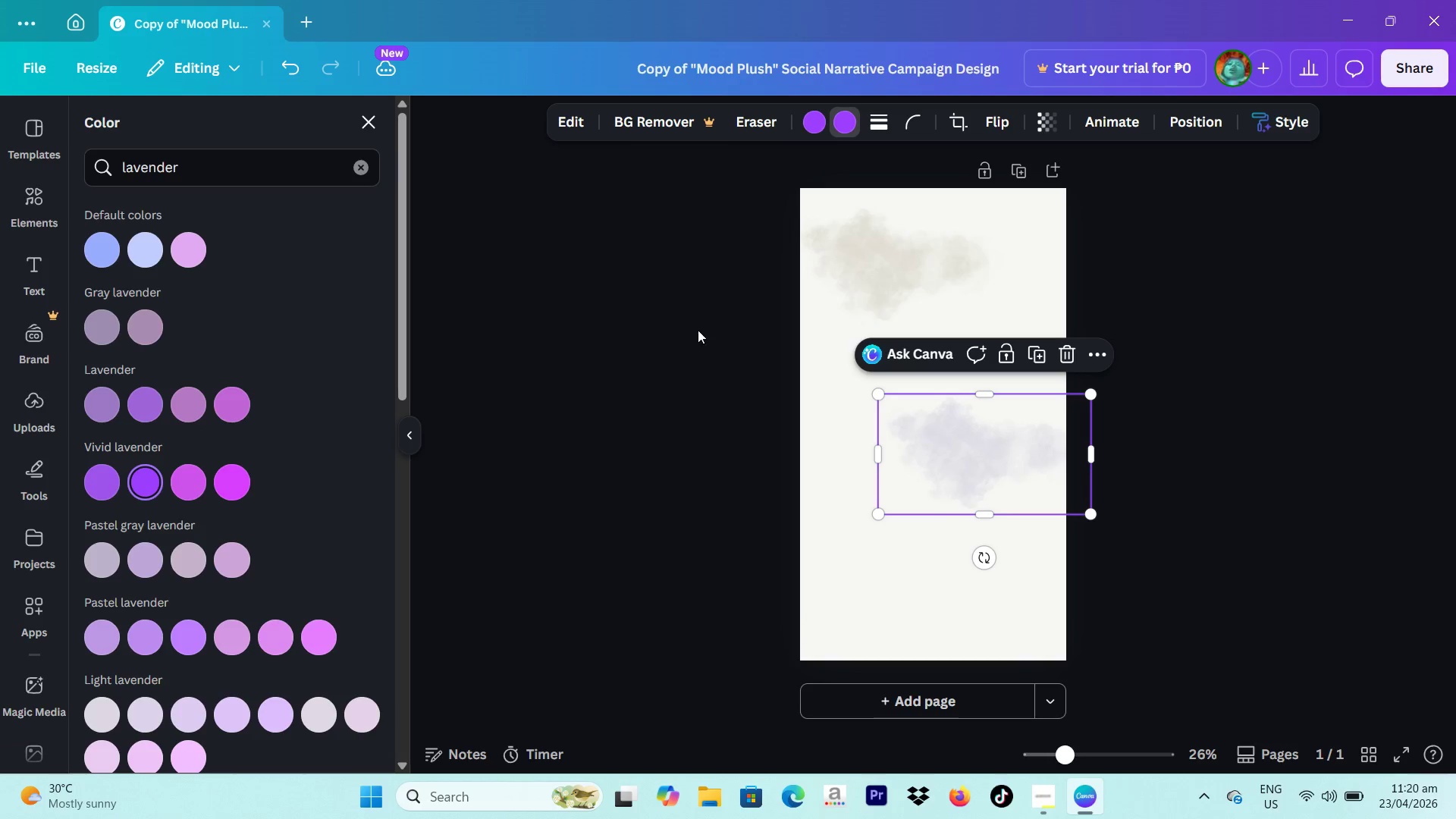 
scroll: coordinate [199, 418], scroll_direction: down, amount: 3.0
 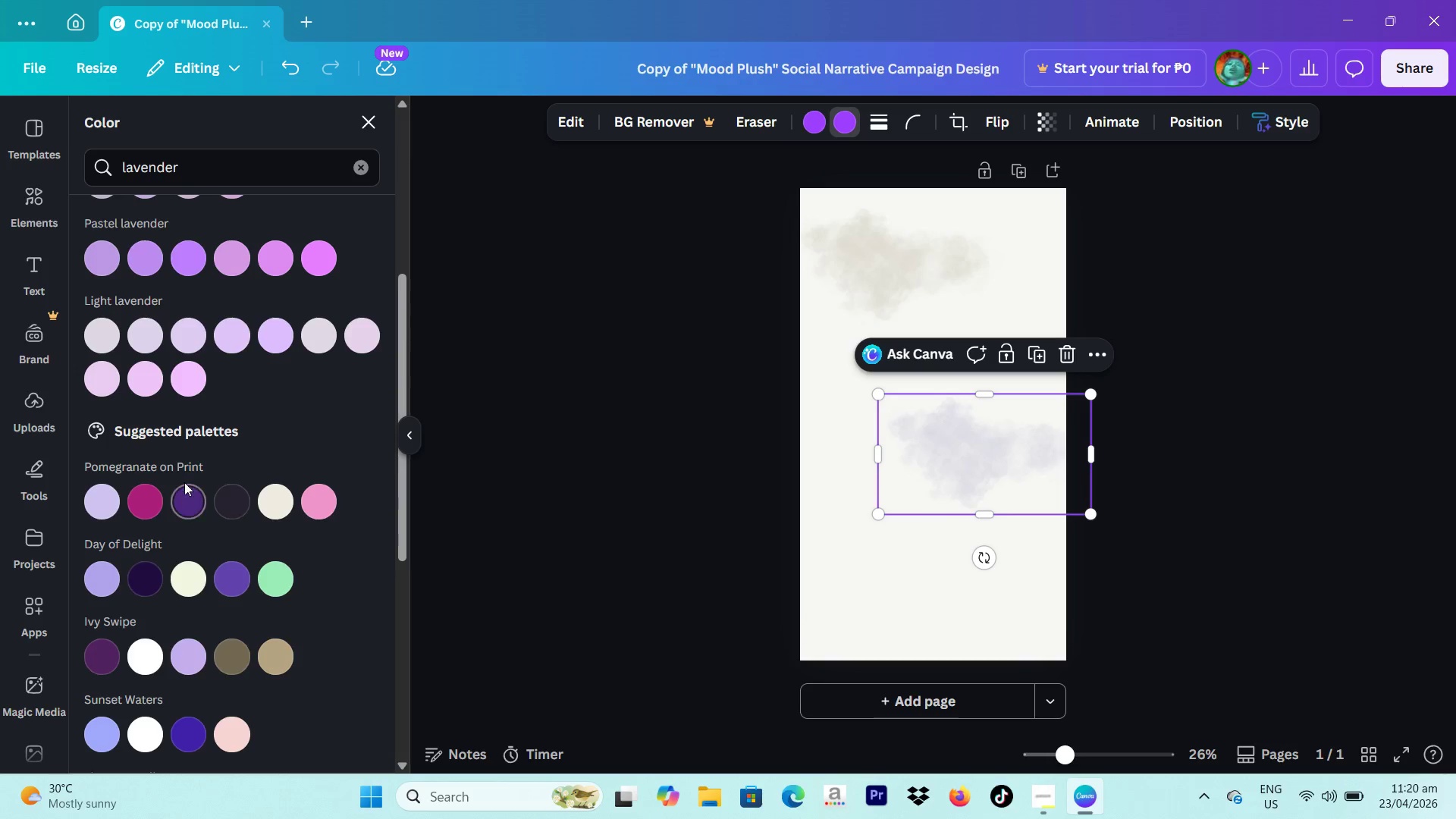 
left_click([190, 499])
 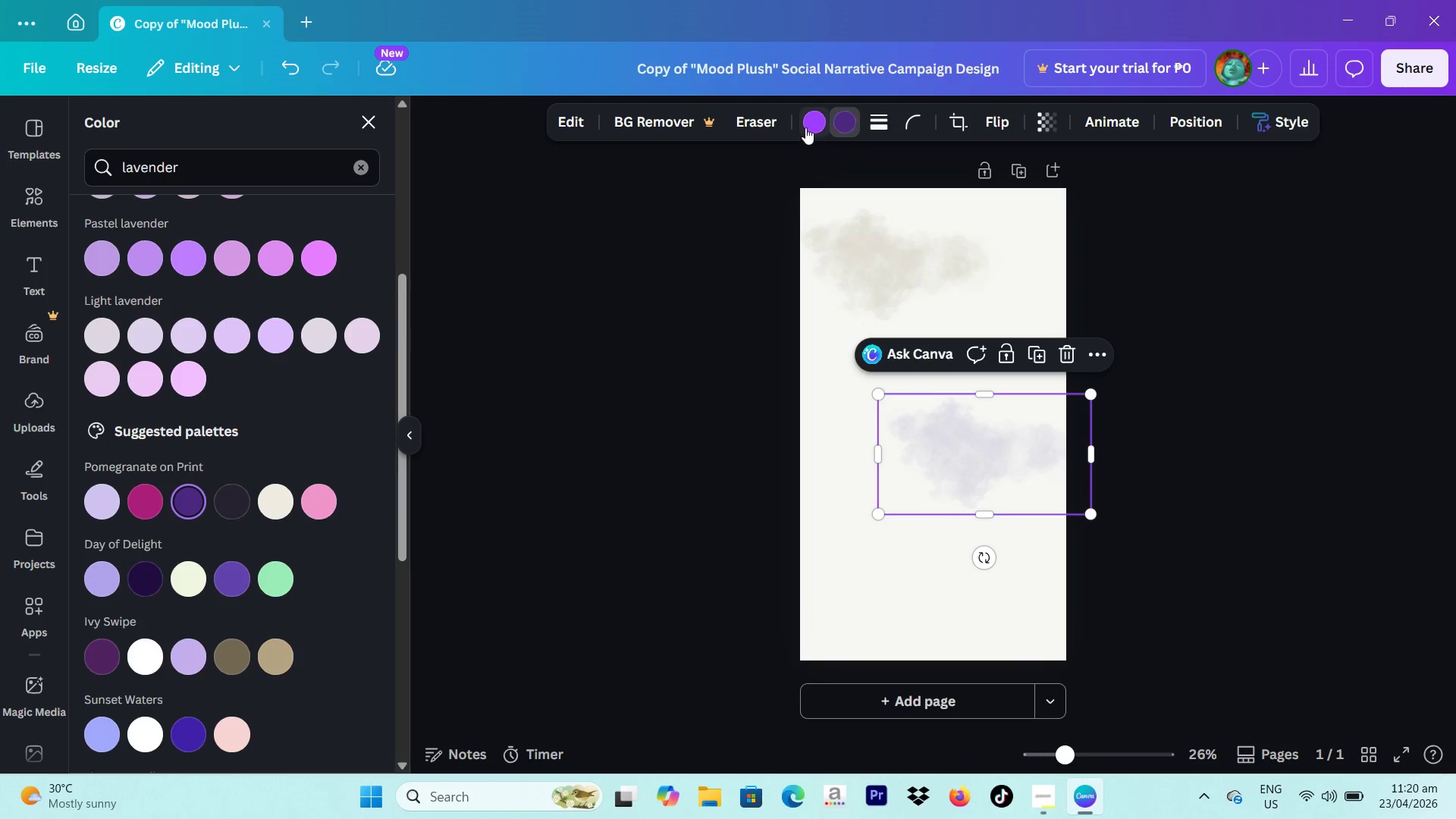 
left_click([814, 119])
 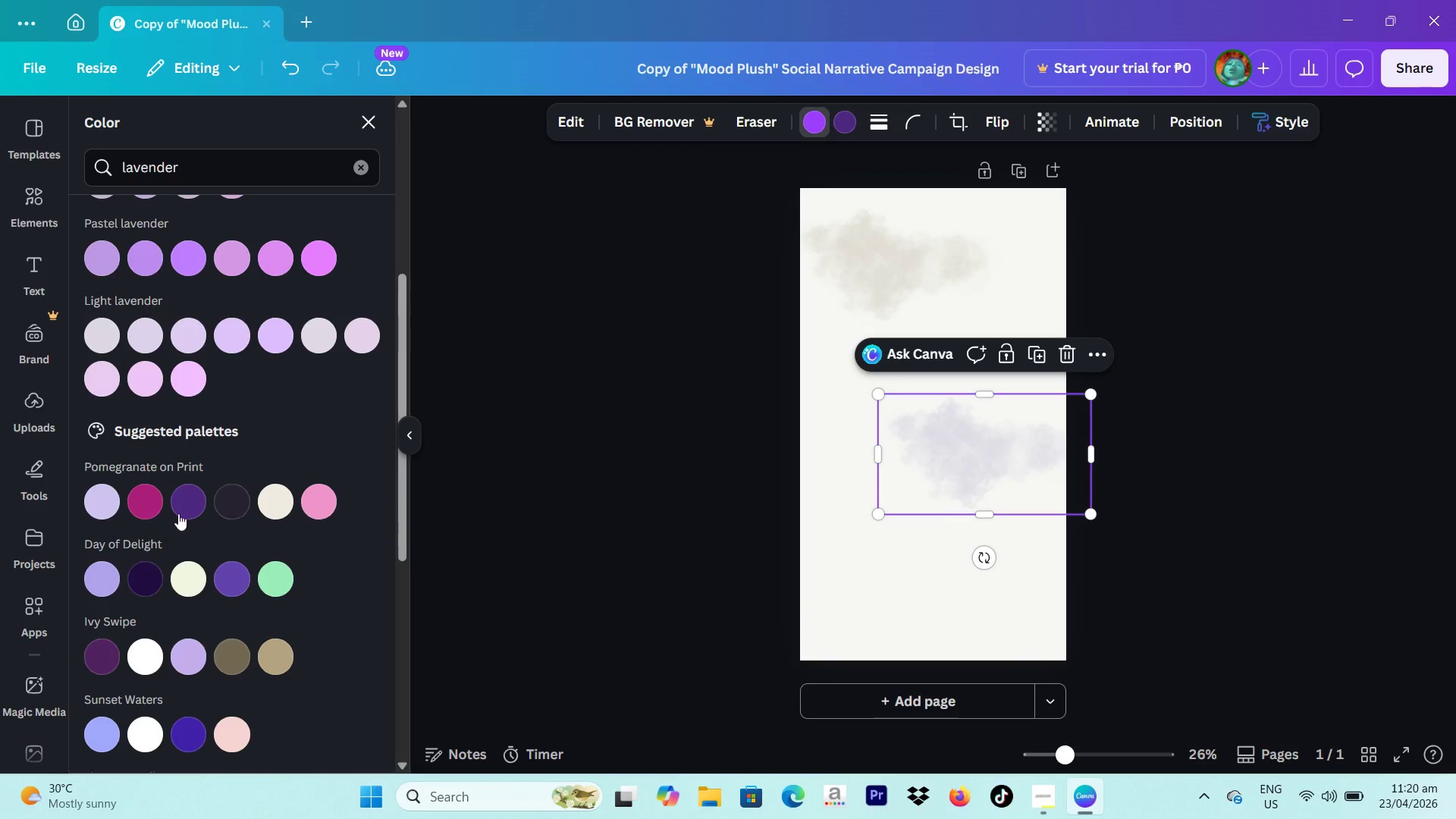 
left_click([196, 501])
 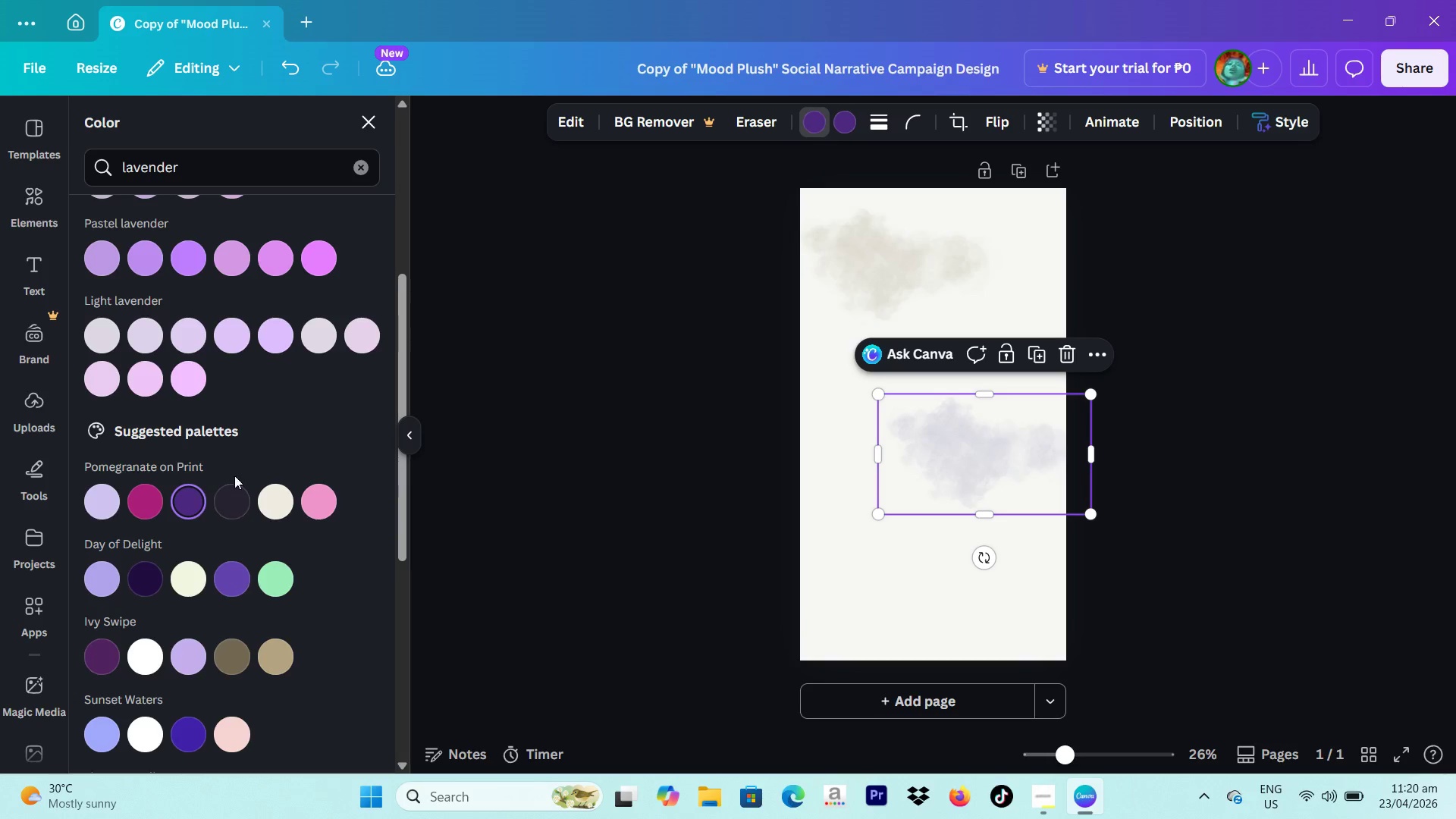 
scroll: coordinate [310, 344], scroll_direction: up, amount: 9.0
 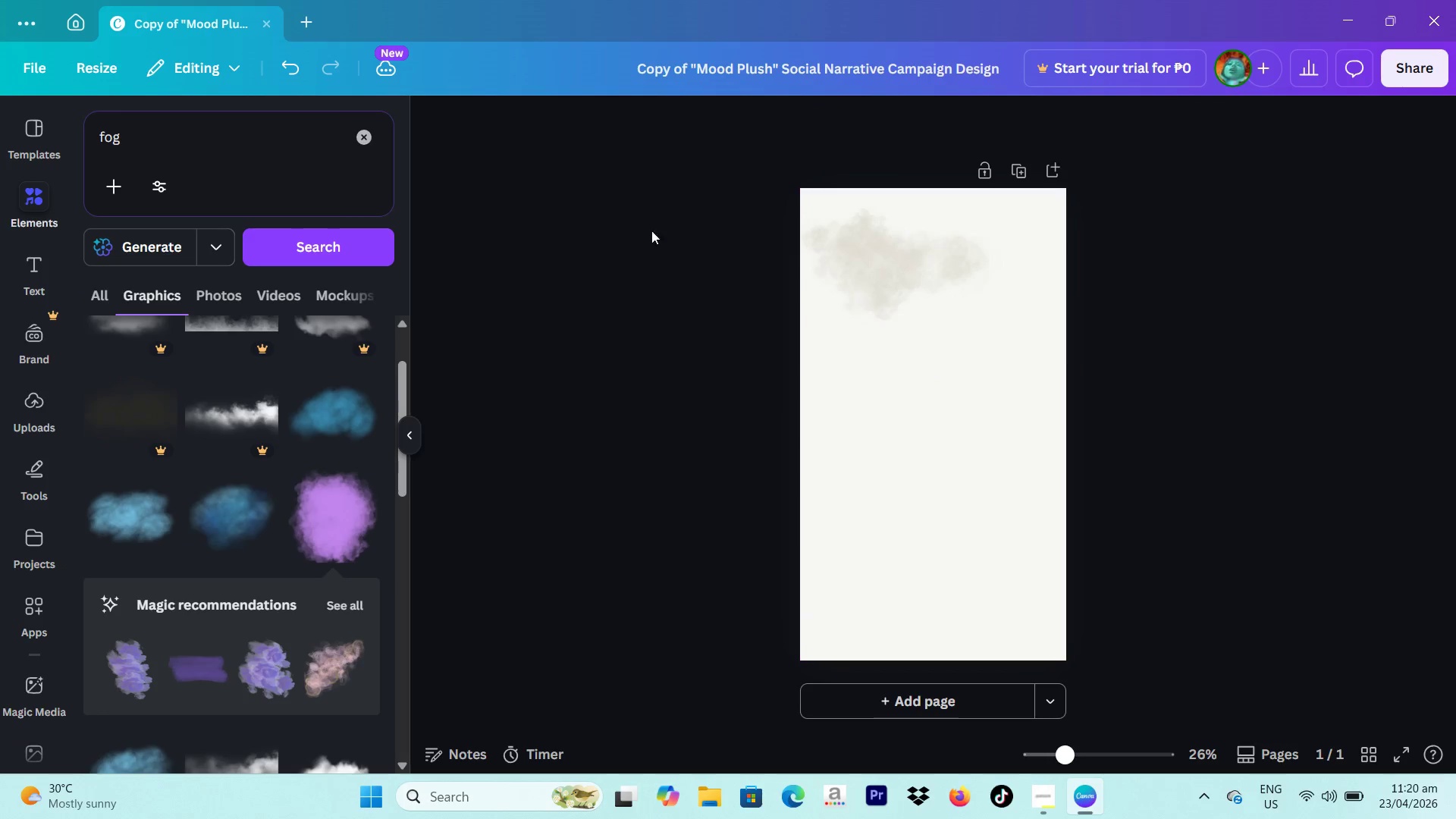 
scroll: coordinate [317, 410], scroll_direction: down, amount: 4.0
 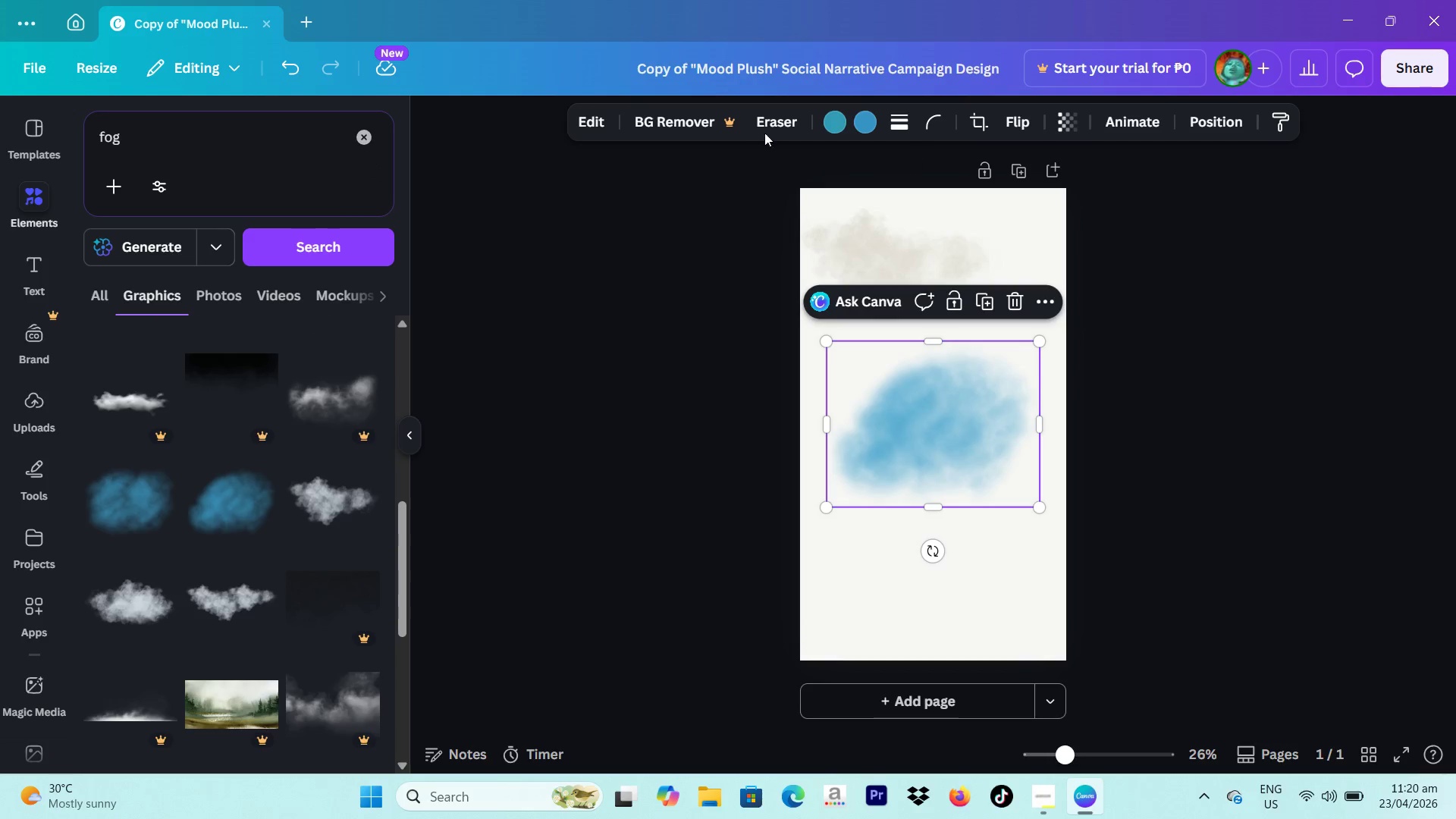 
left_click([827, 121])
 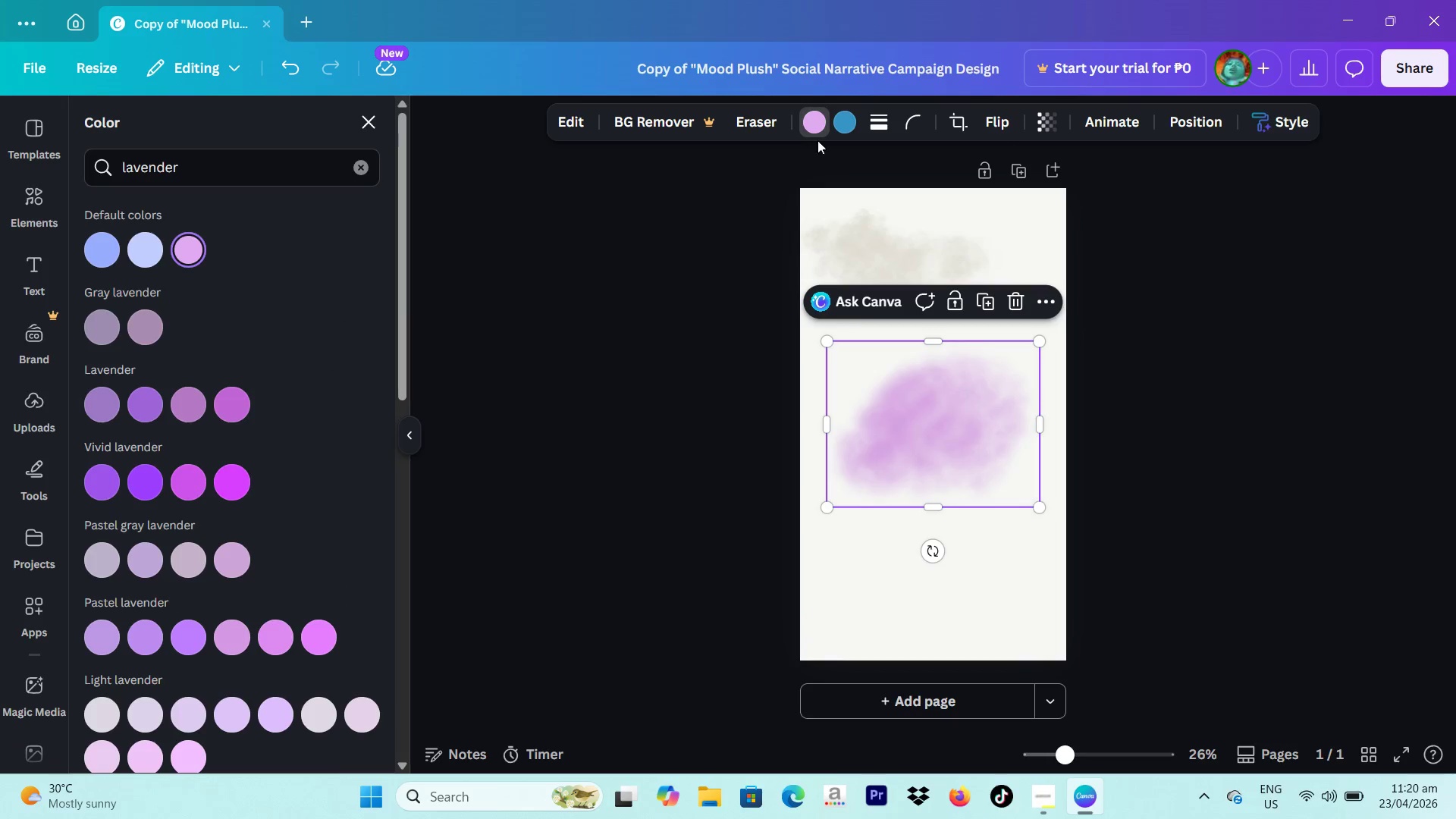 
left_click([846, 125])
 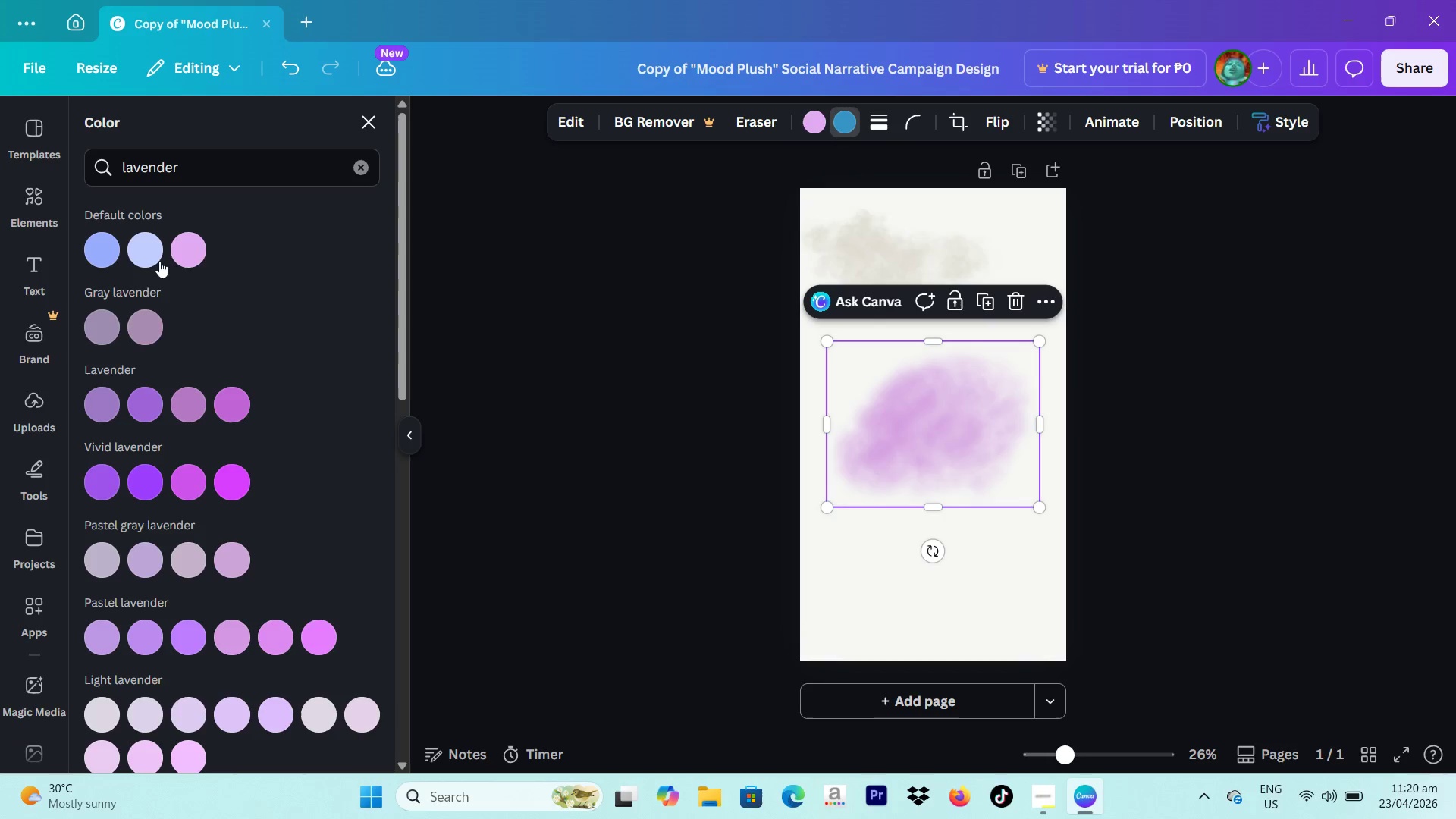 
left_click([193, 256])
 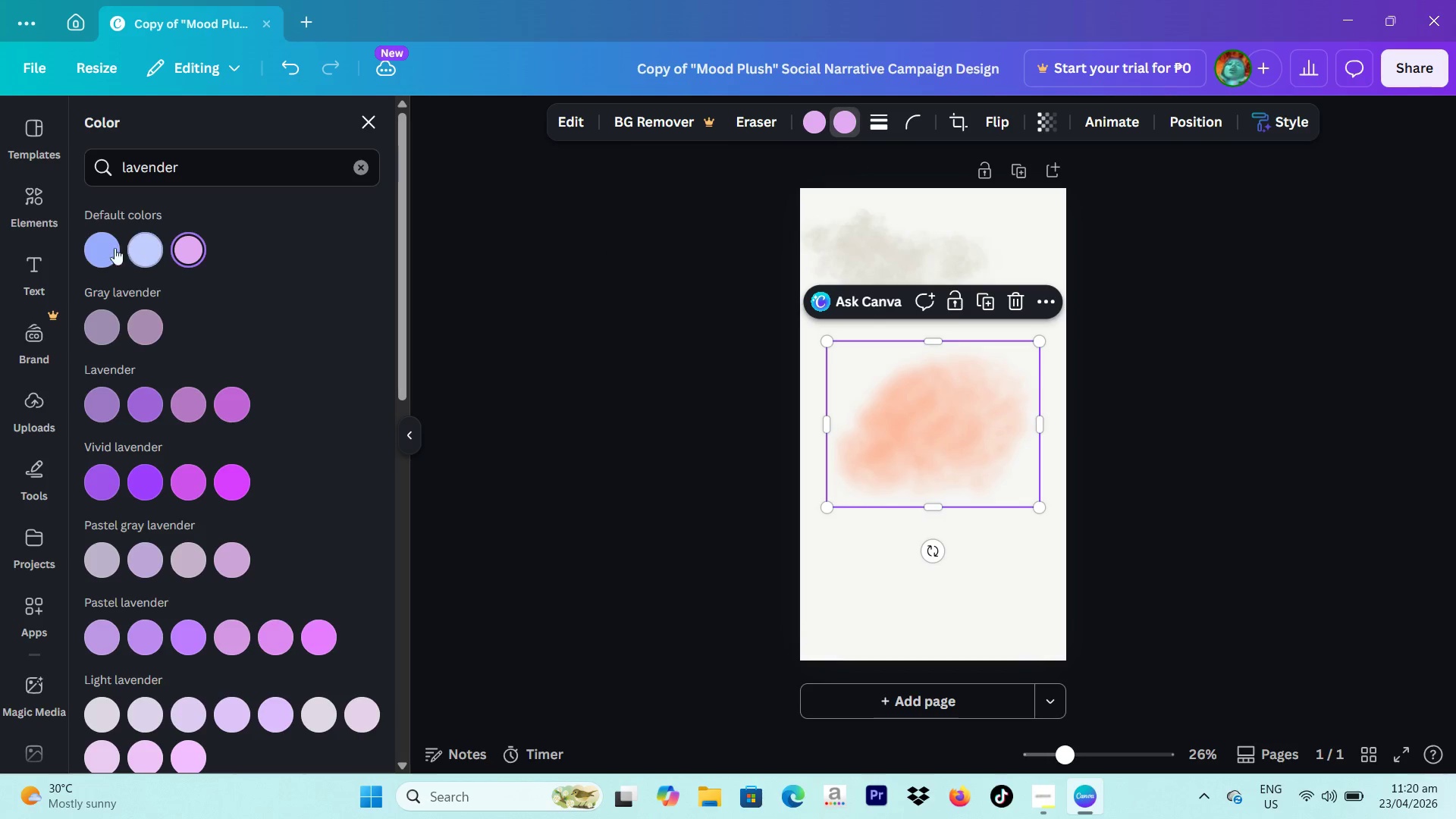 
left_click([121, 243])
 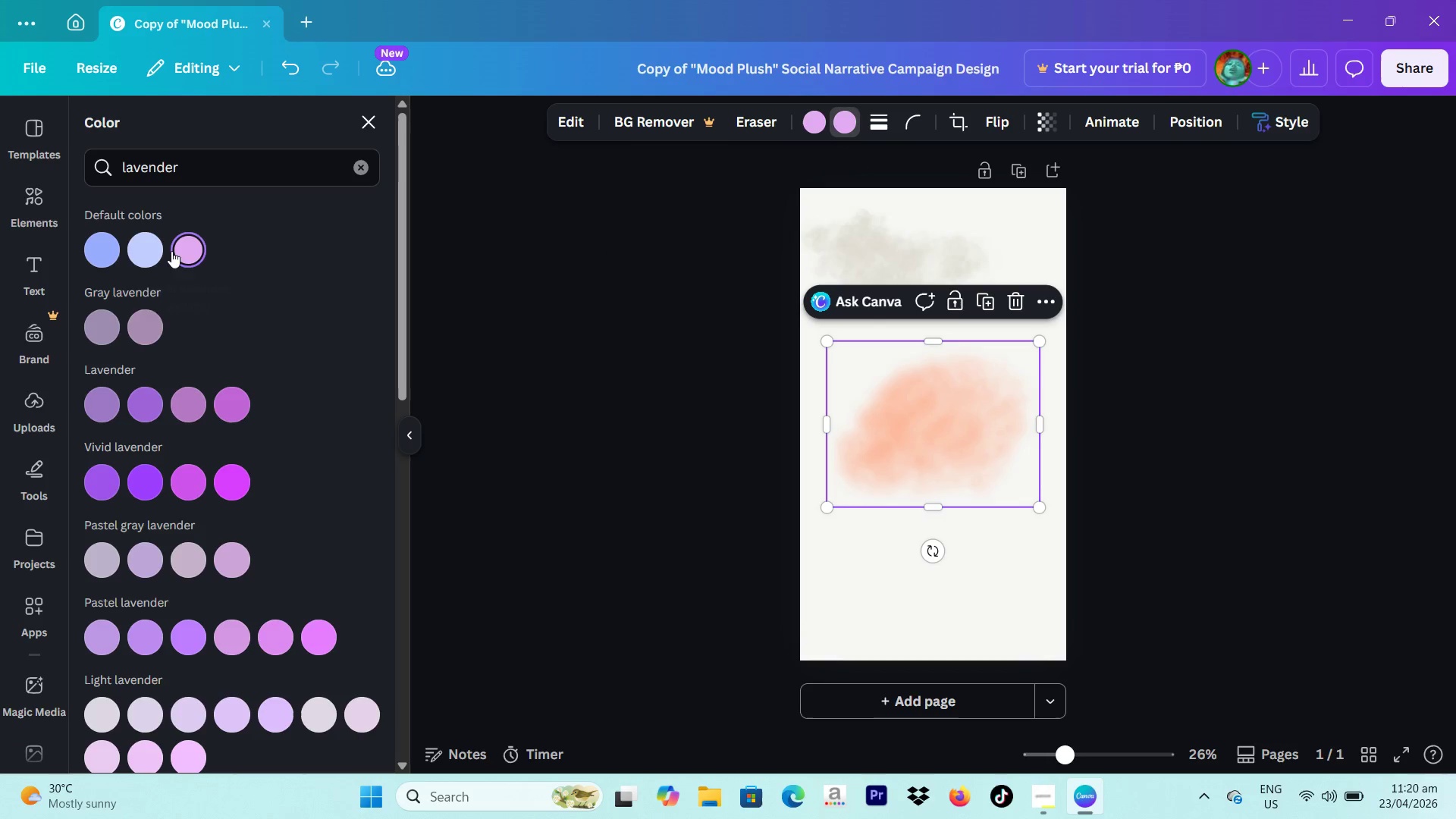 
left_click([184, 253])
 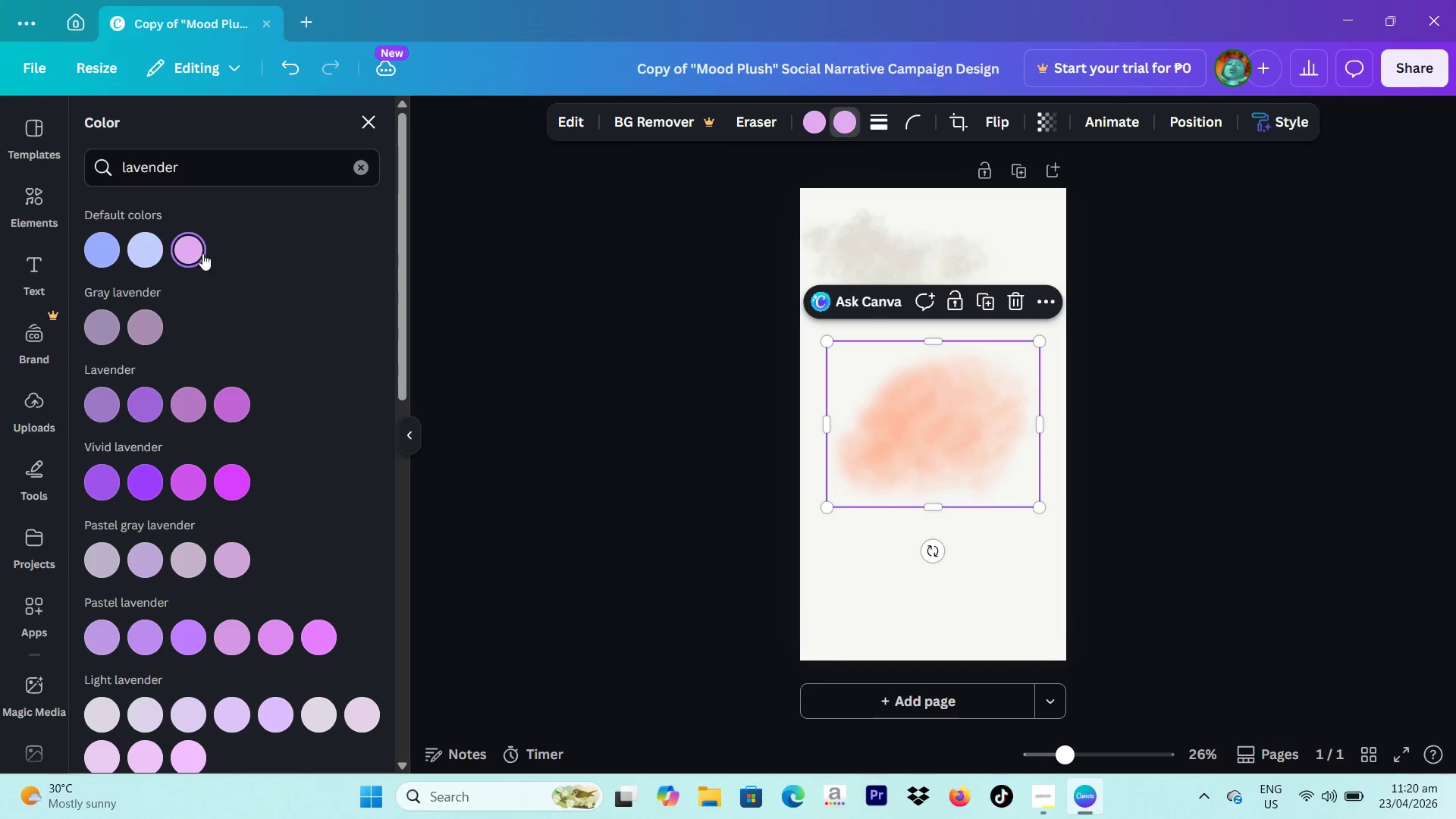 
left_click([182, 246])
 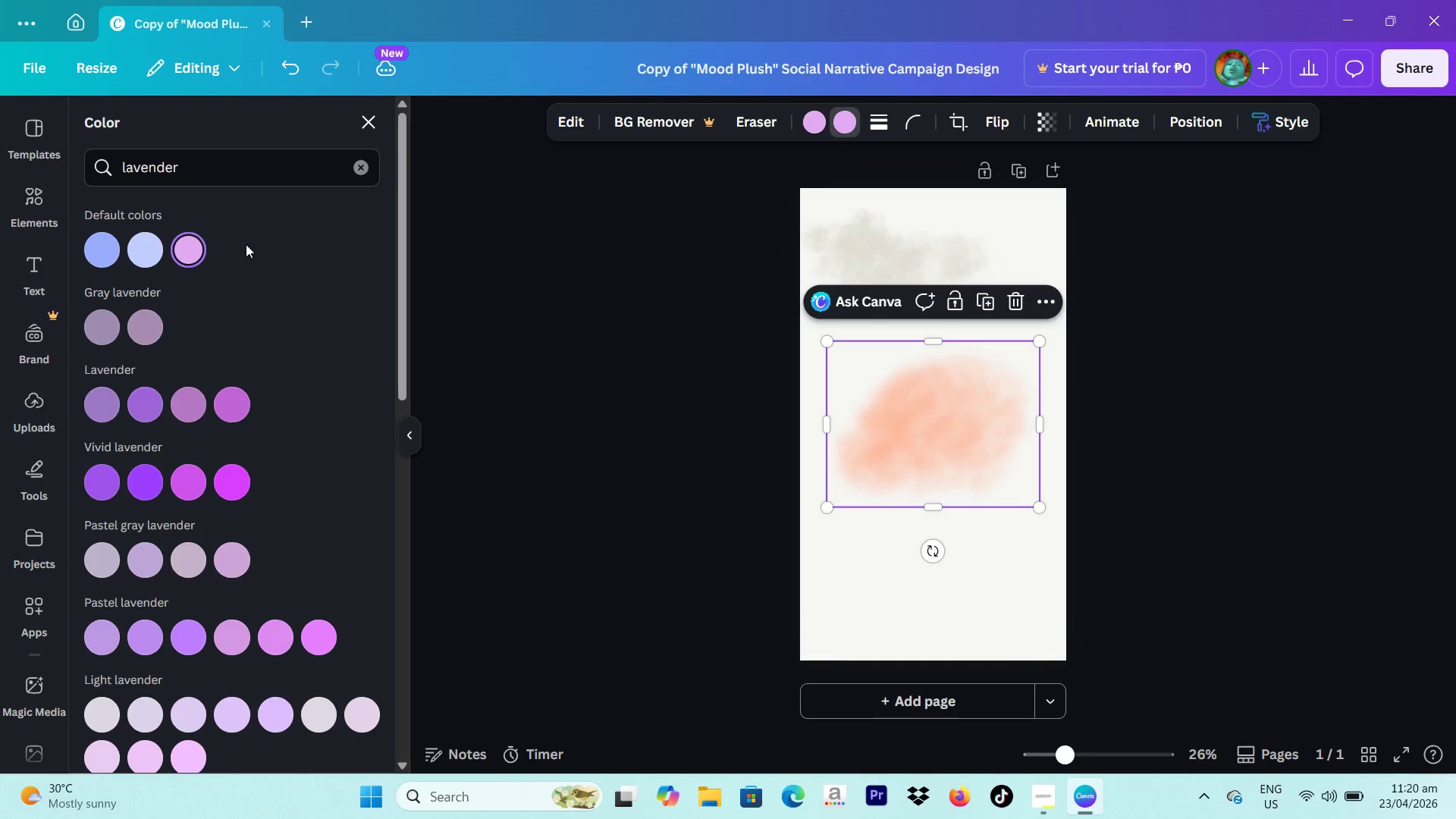 
scroll: coordinate [281, 240], scroll_direction: up, amount: 2.0
 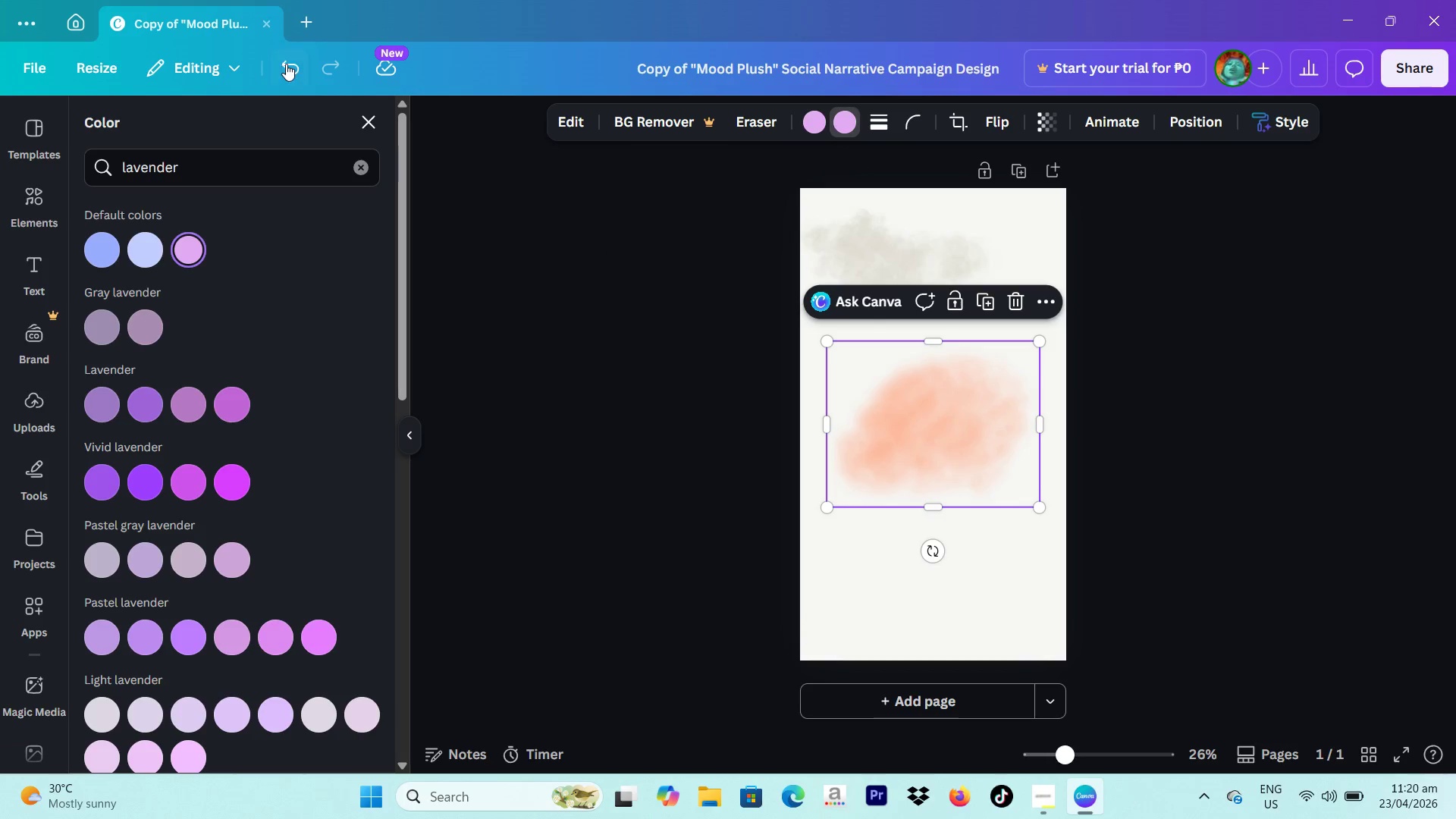 
left_click_drag(start_coordinate=[296, 70], to_coordinate=[293, 75])
 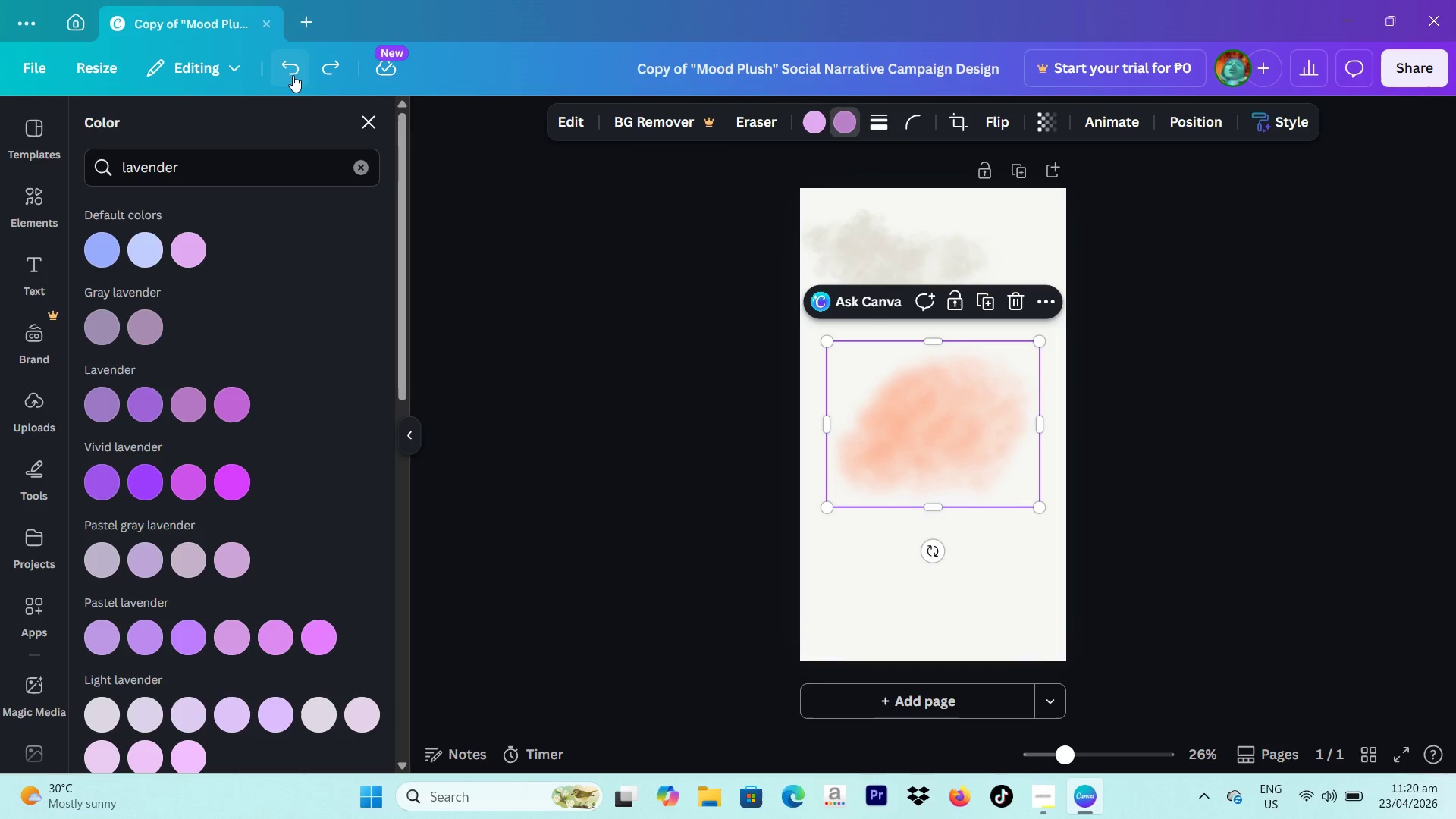 
left_click([293, 75])
 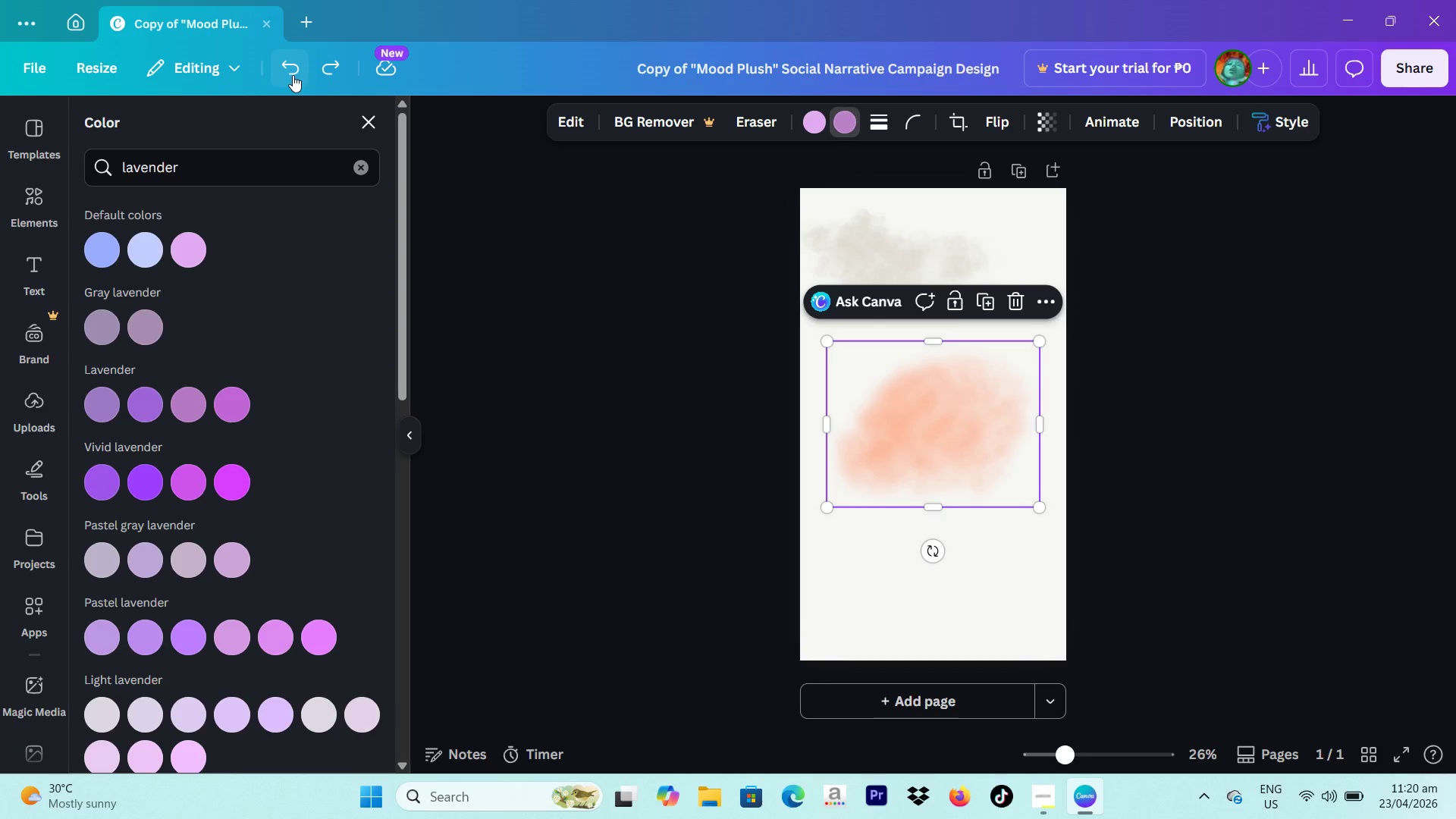 
left_click([293, 75])
 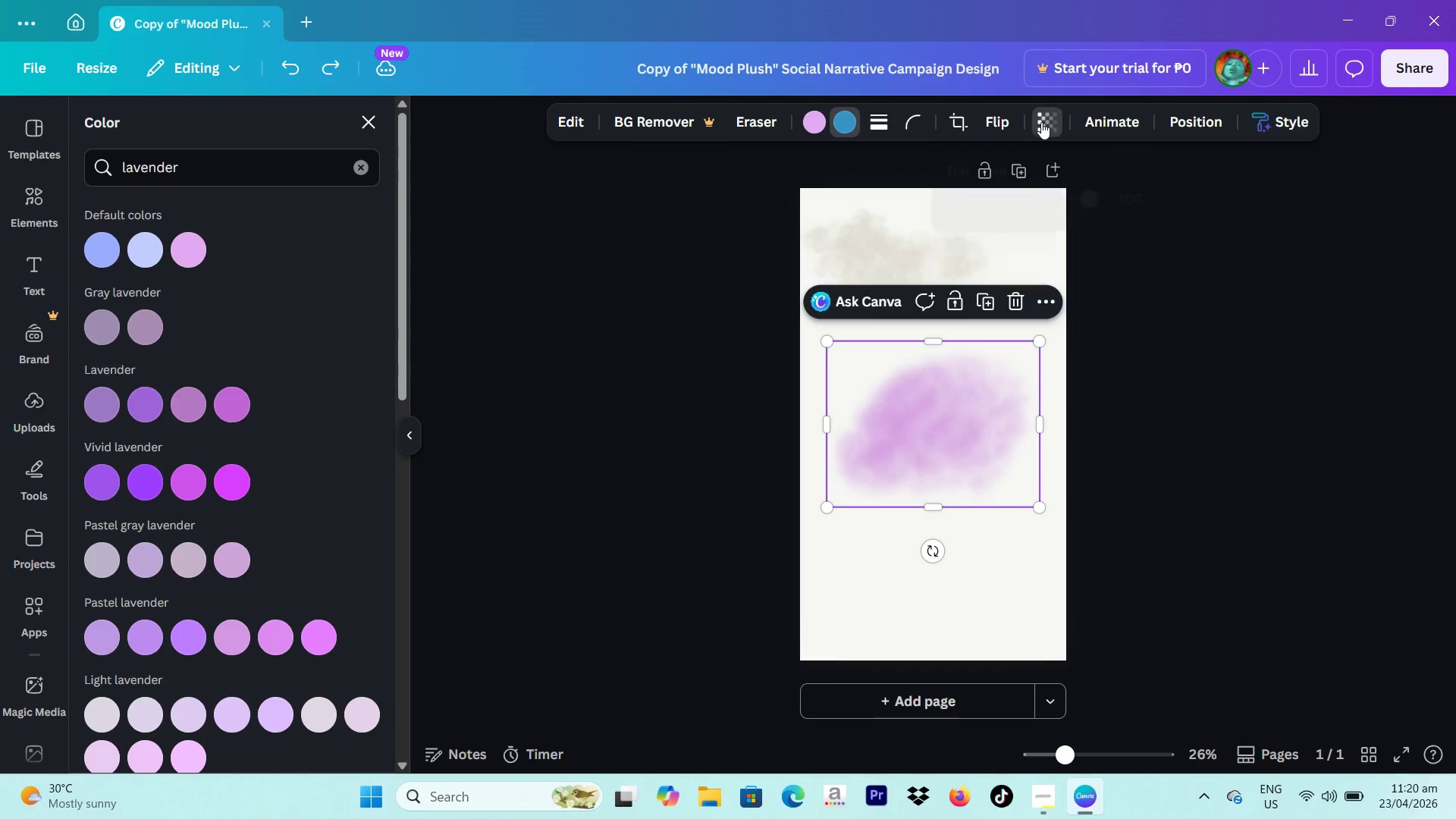 
left_click_drag(start_coordinate=[1041, 215], to_coordinate=[1028, 209])
 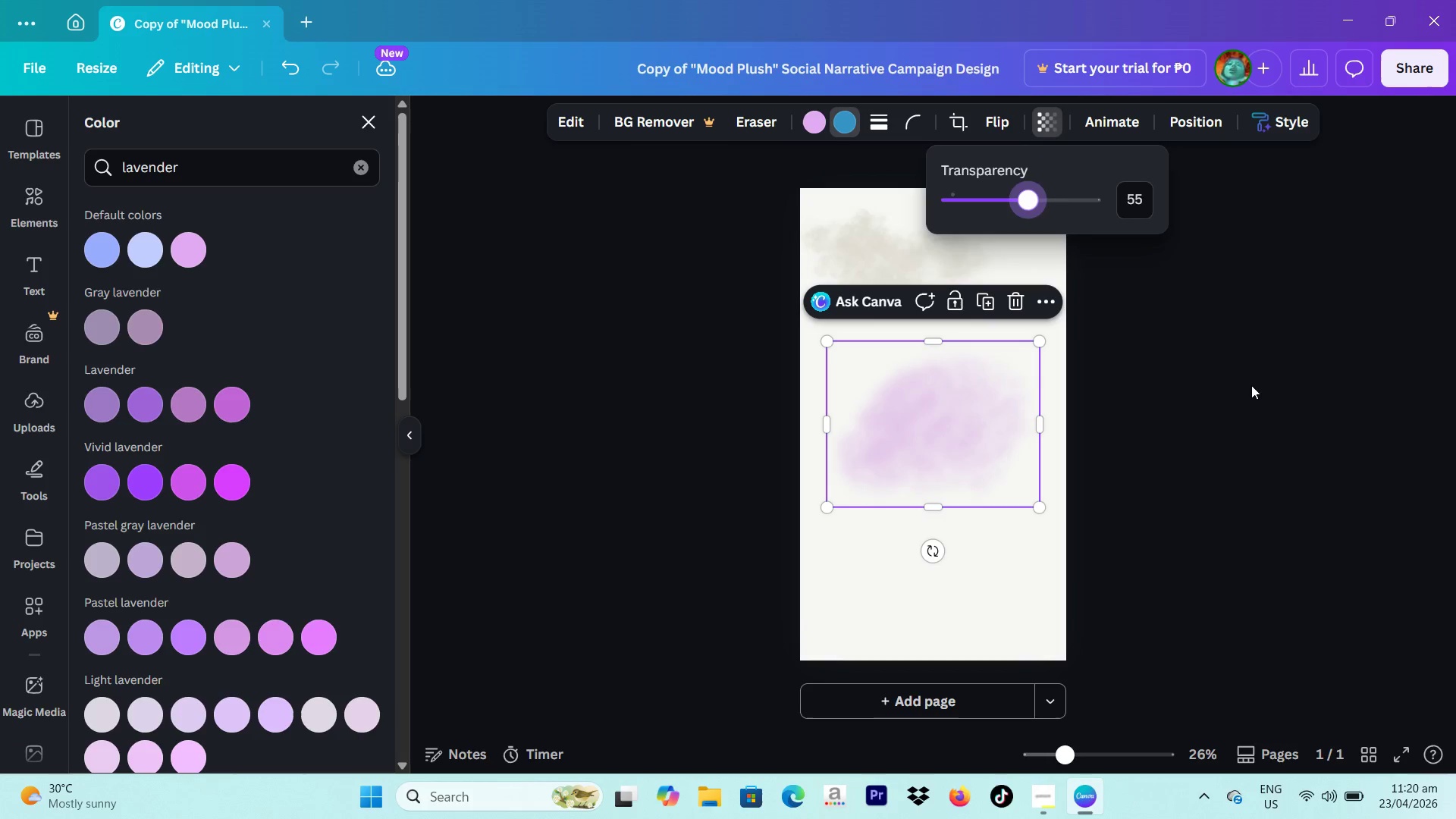 
left_click([1251, 385])
 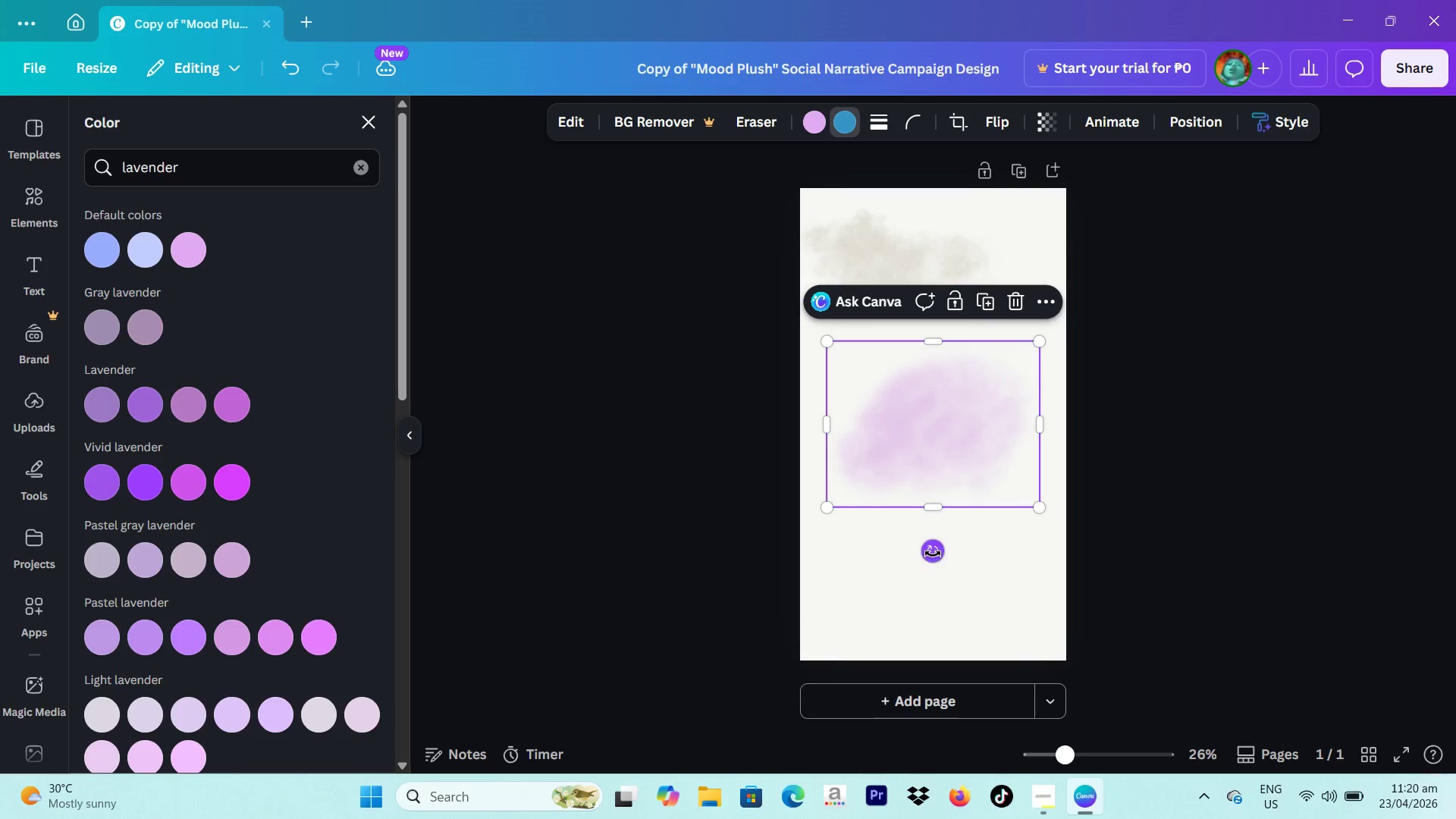 
left_click_drag(start_coordinate=[933, 554], to_coordinate=[976, 262])
 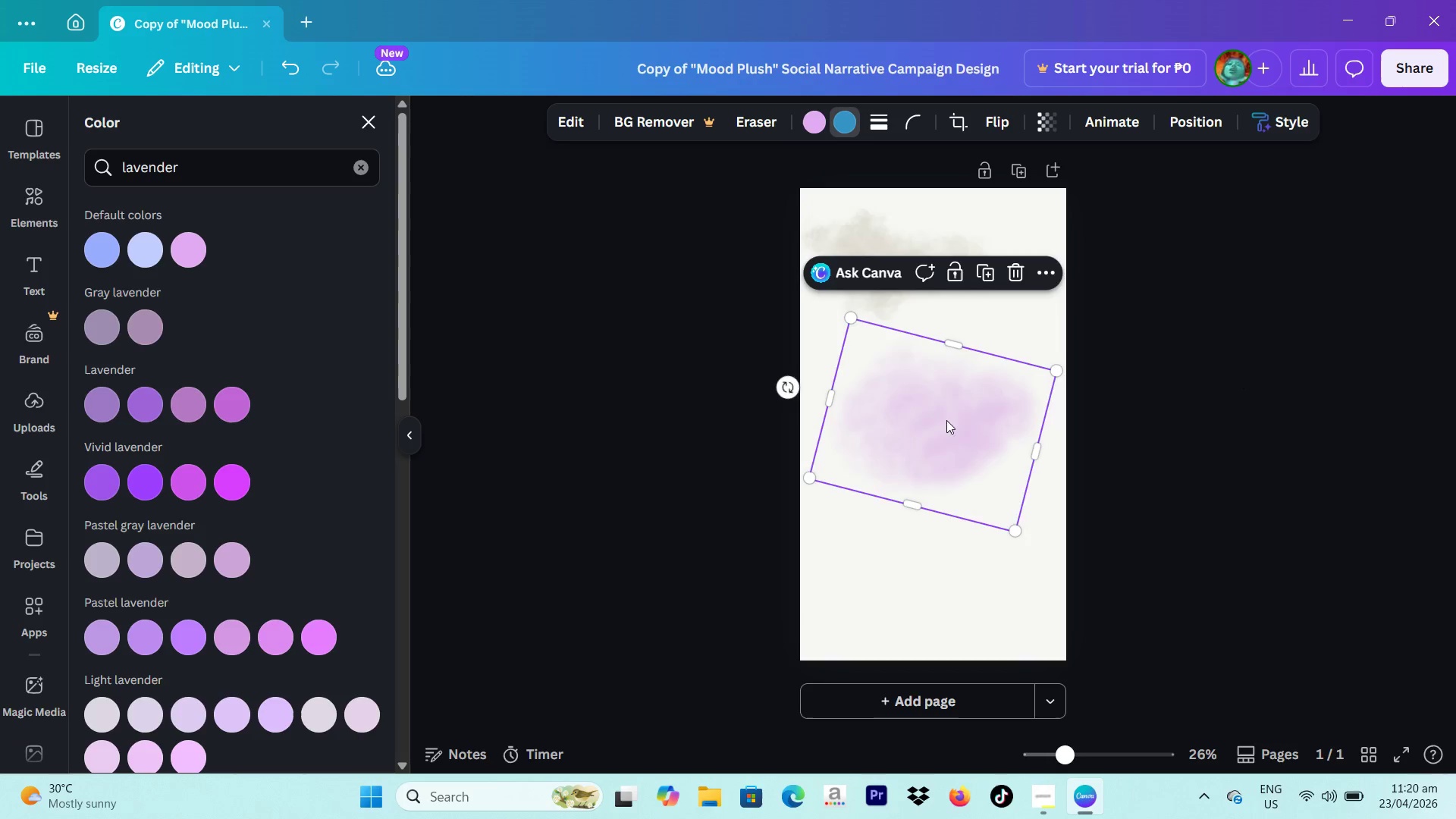 
left_click_drag(start_coordinate=[947, 421], to_coordinate=[1038, 396])
 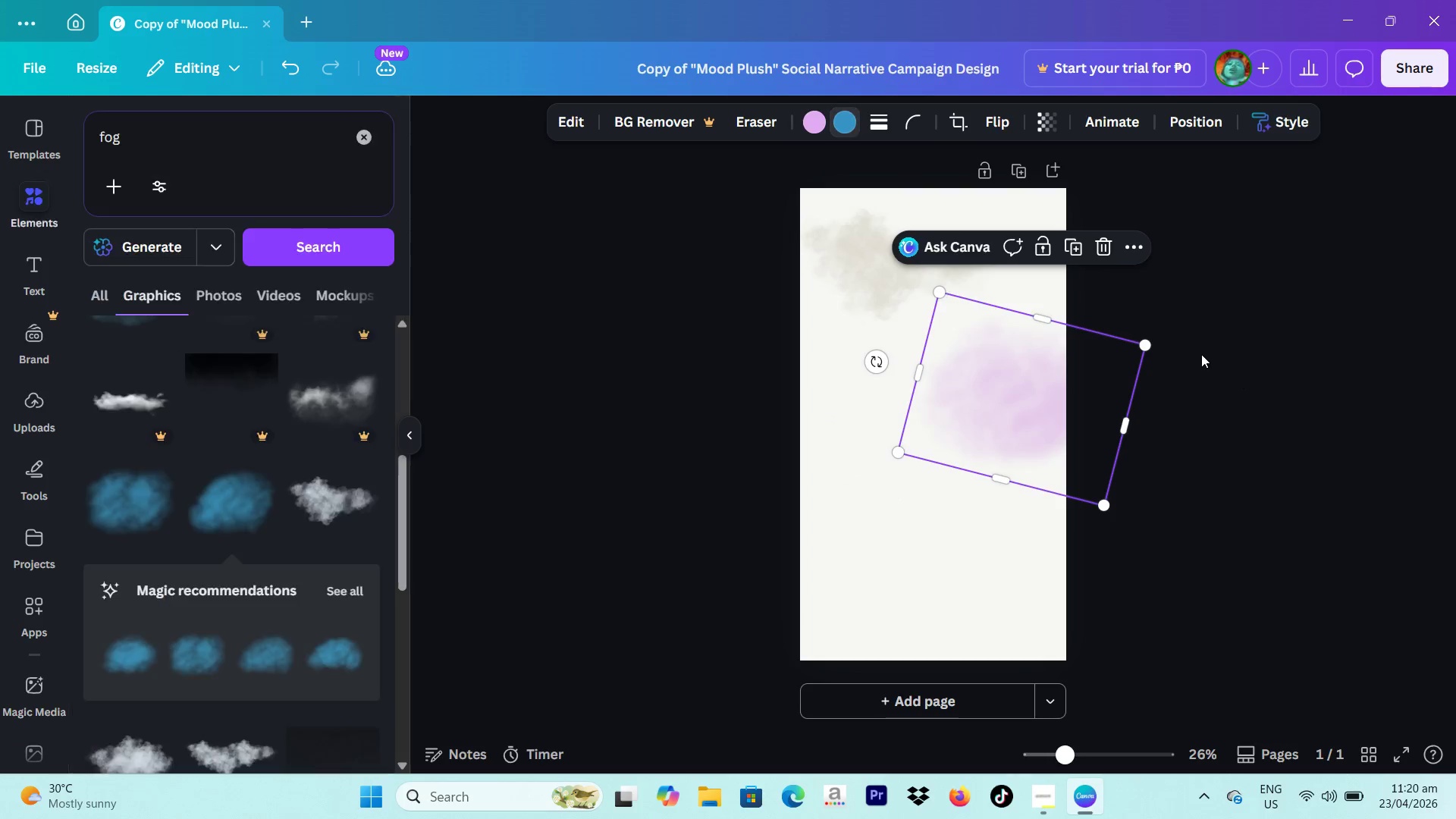 
double_click([1201, 354])
 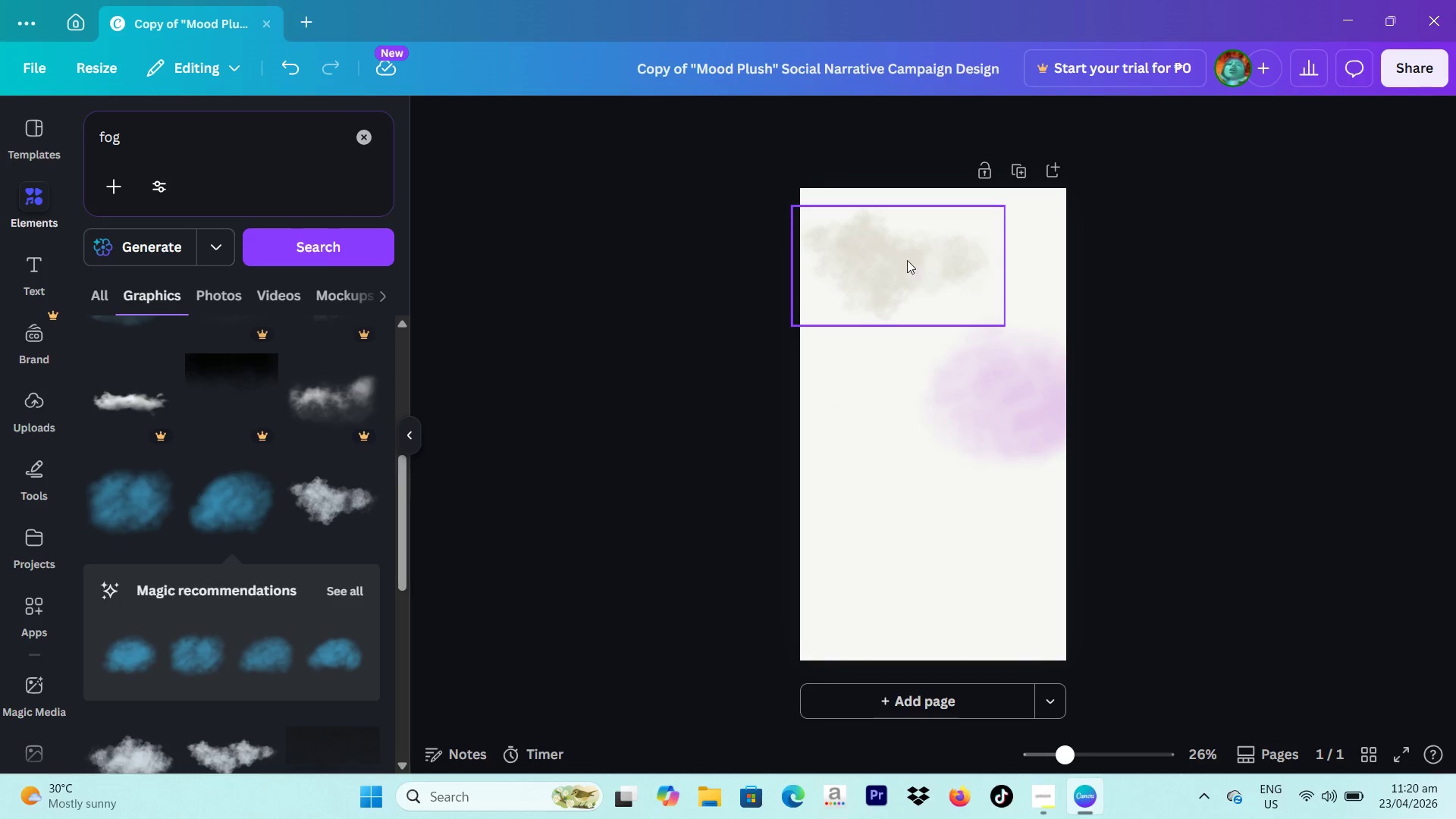 
left_click([901, 251])
 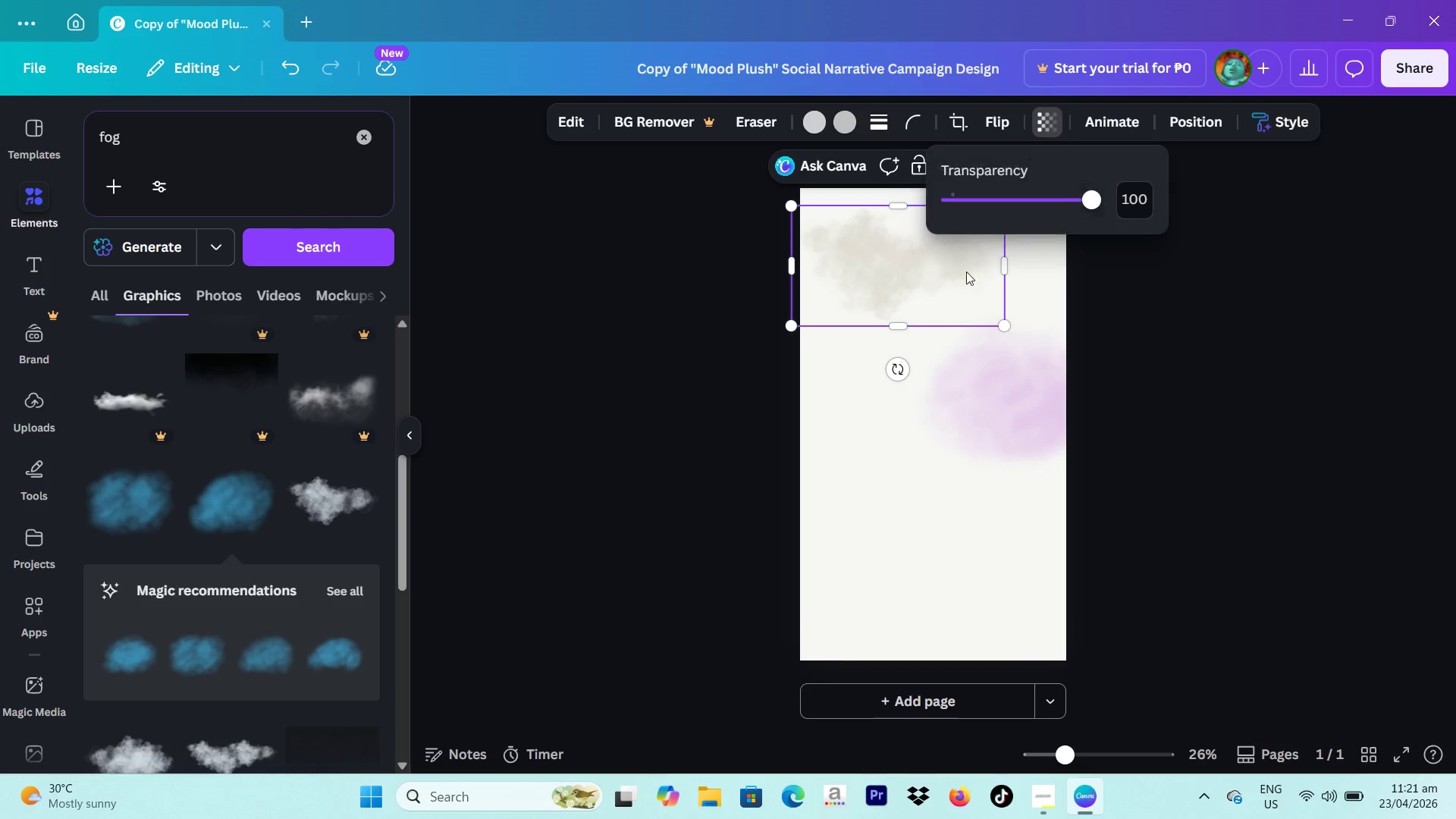 
left_click_drag(start_coordinate=[1042, 206], to_coordinate=[1019, 226])
 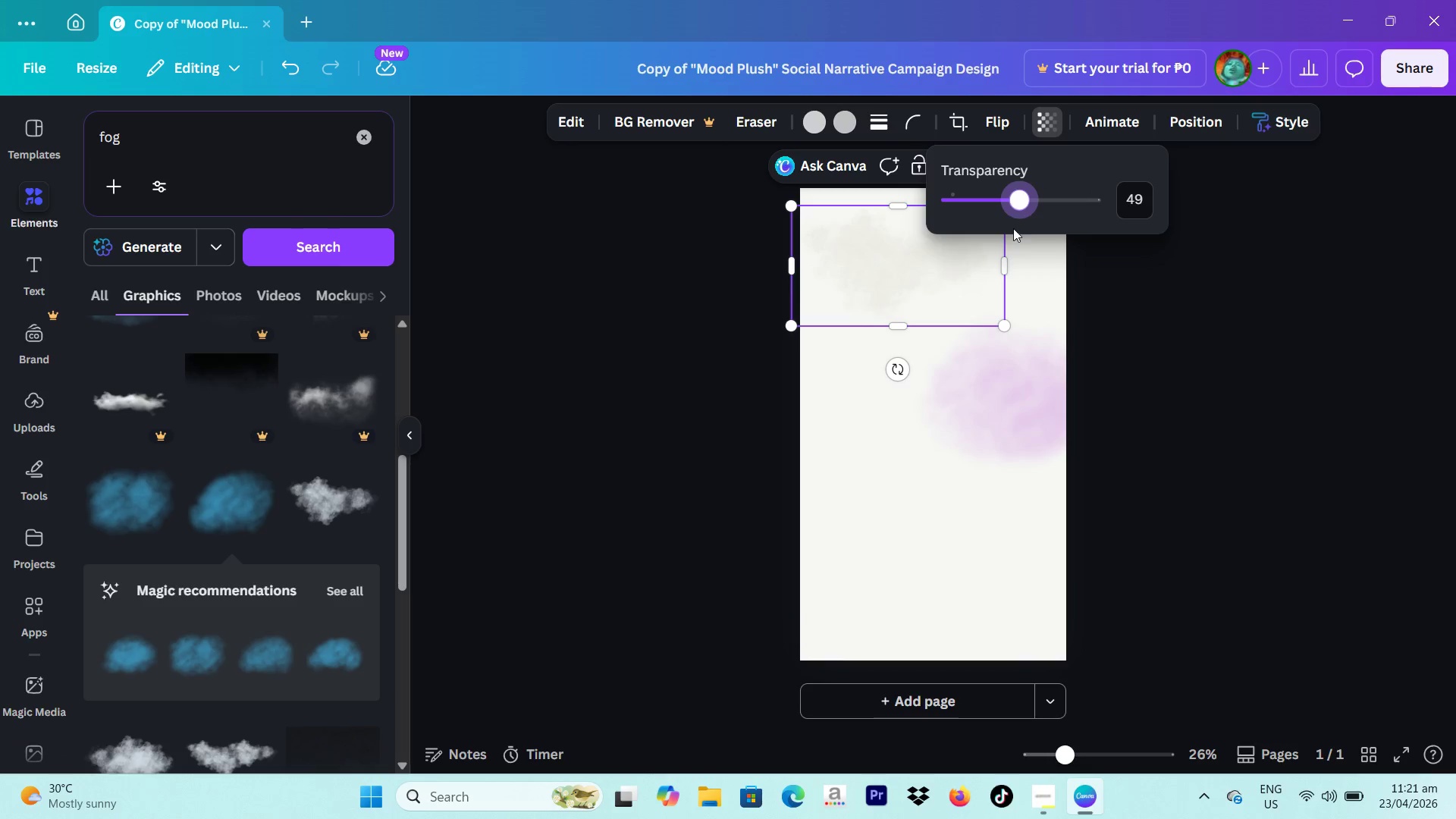 
left_click_drag(start_coordinate=[1018, 214], to_coordinate=[1032, 213])
 